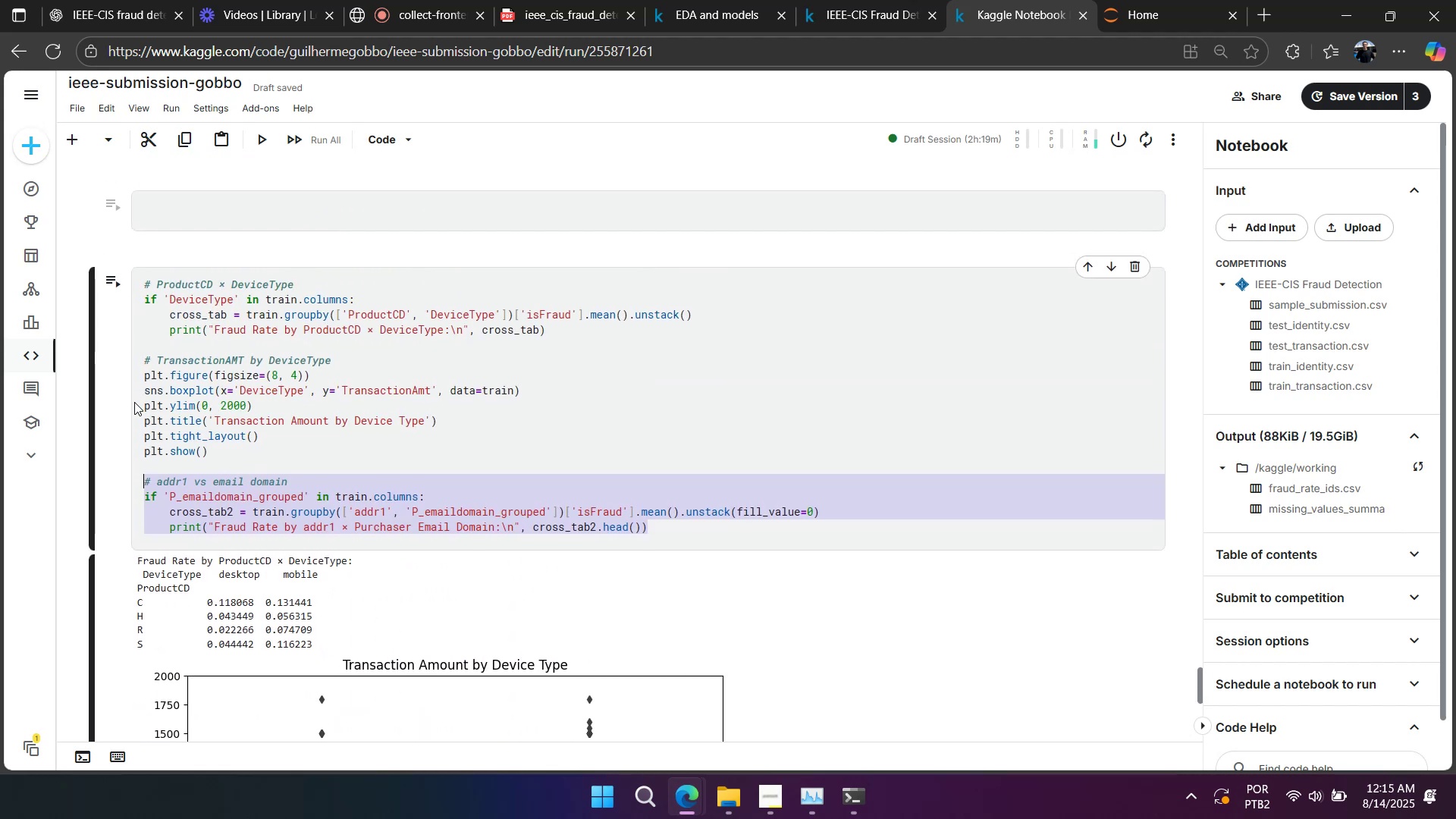 
wait(10.43)
 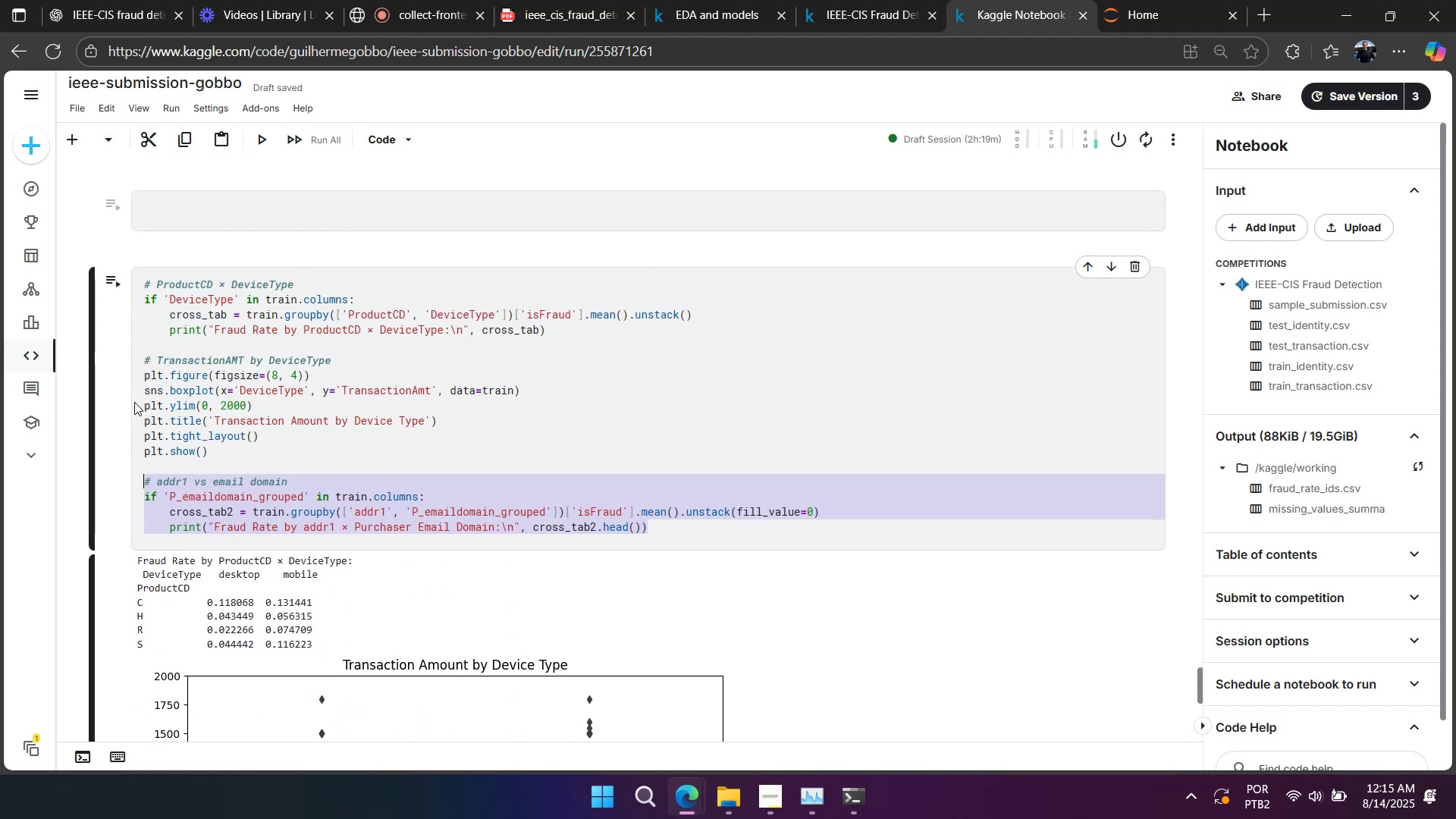 
key(Control+C)
 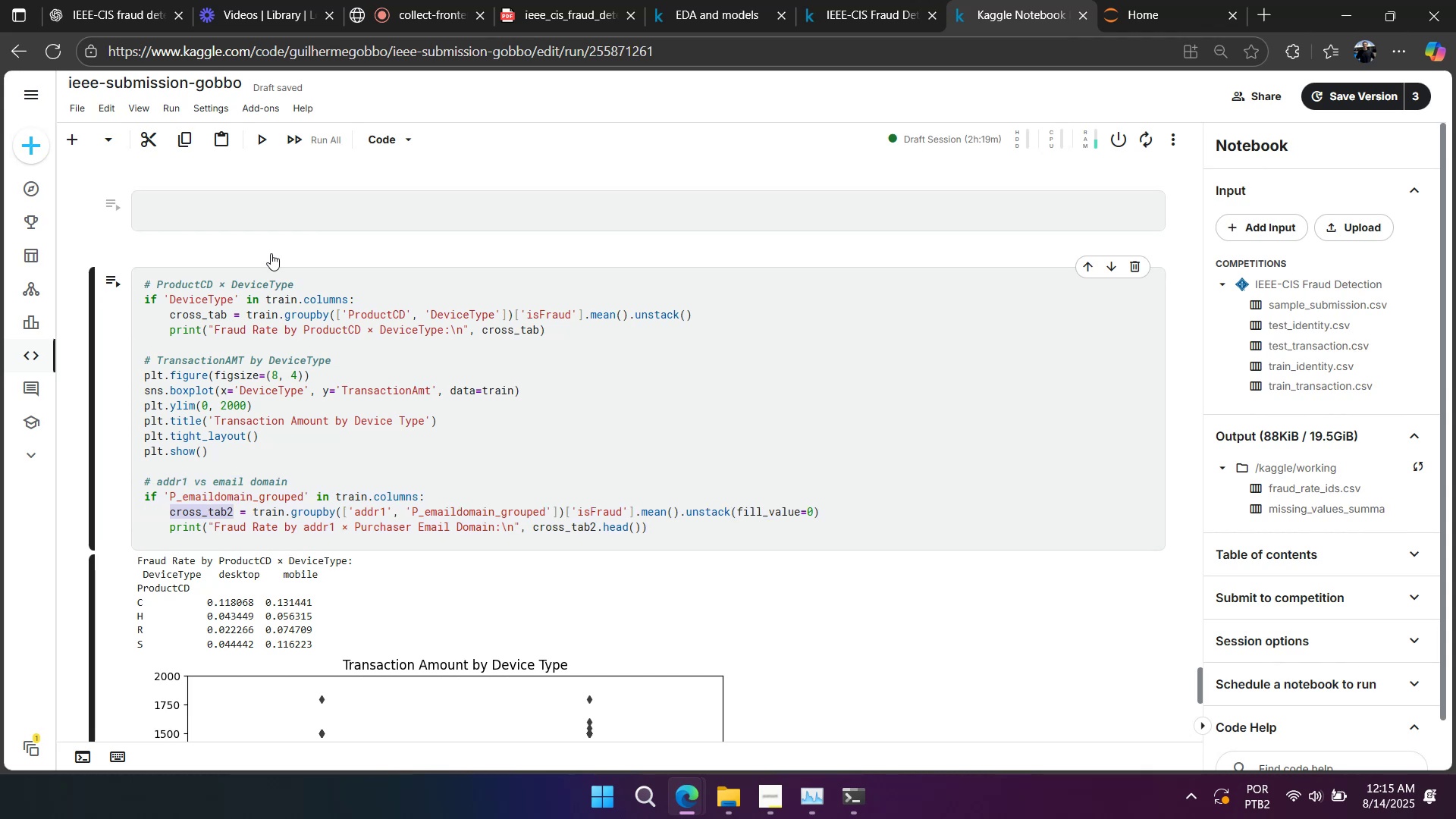 
left_click([268, 220])
 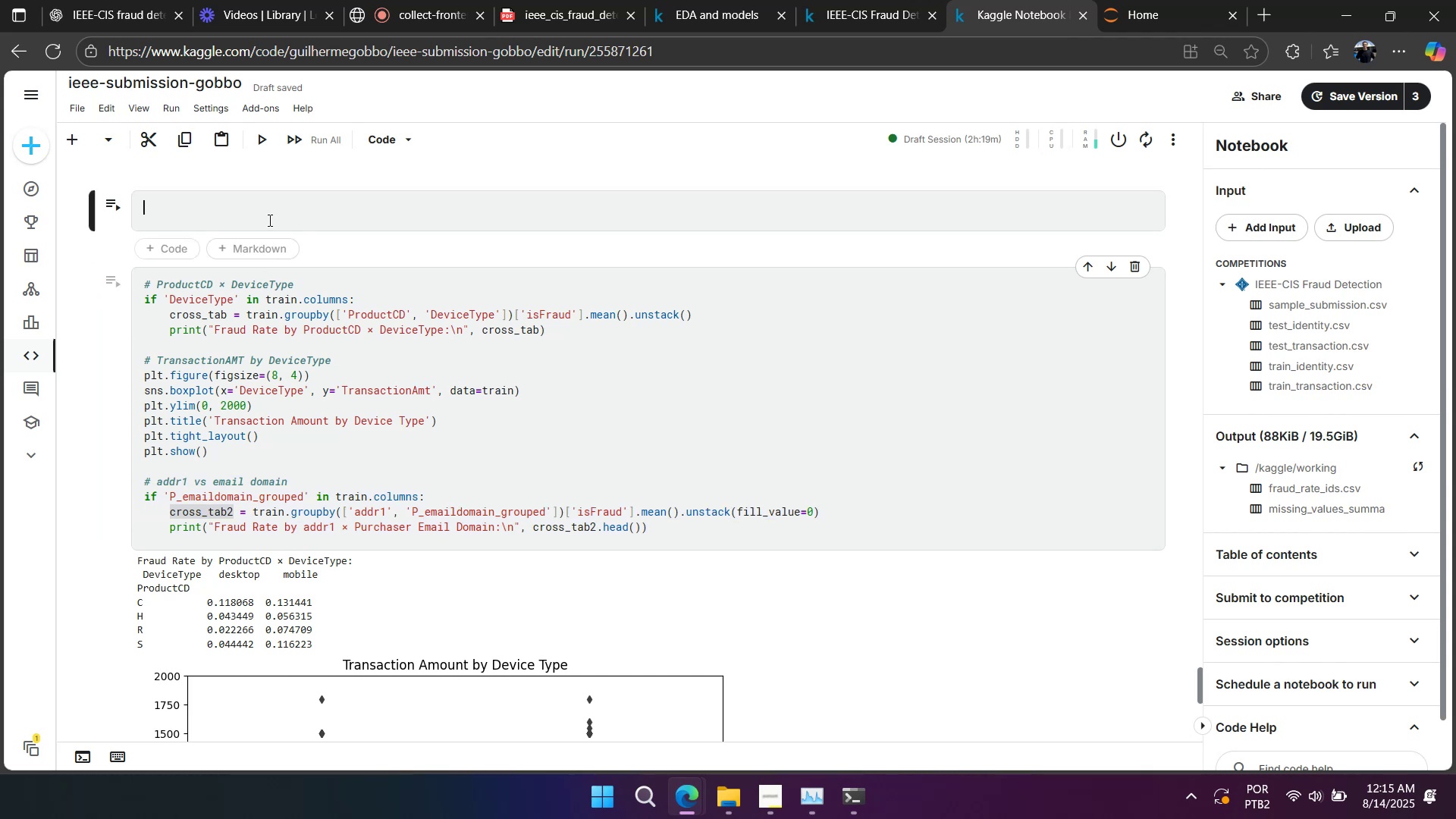 
key(Control+ControlLeft)
 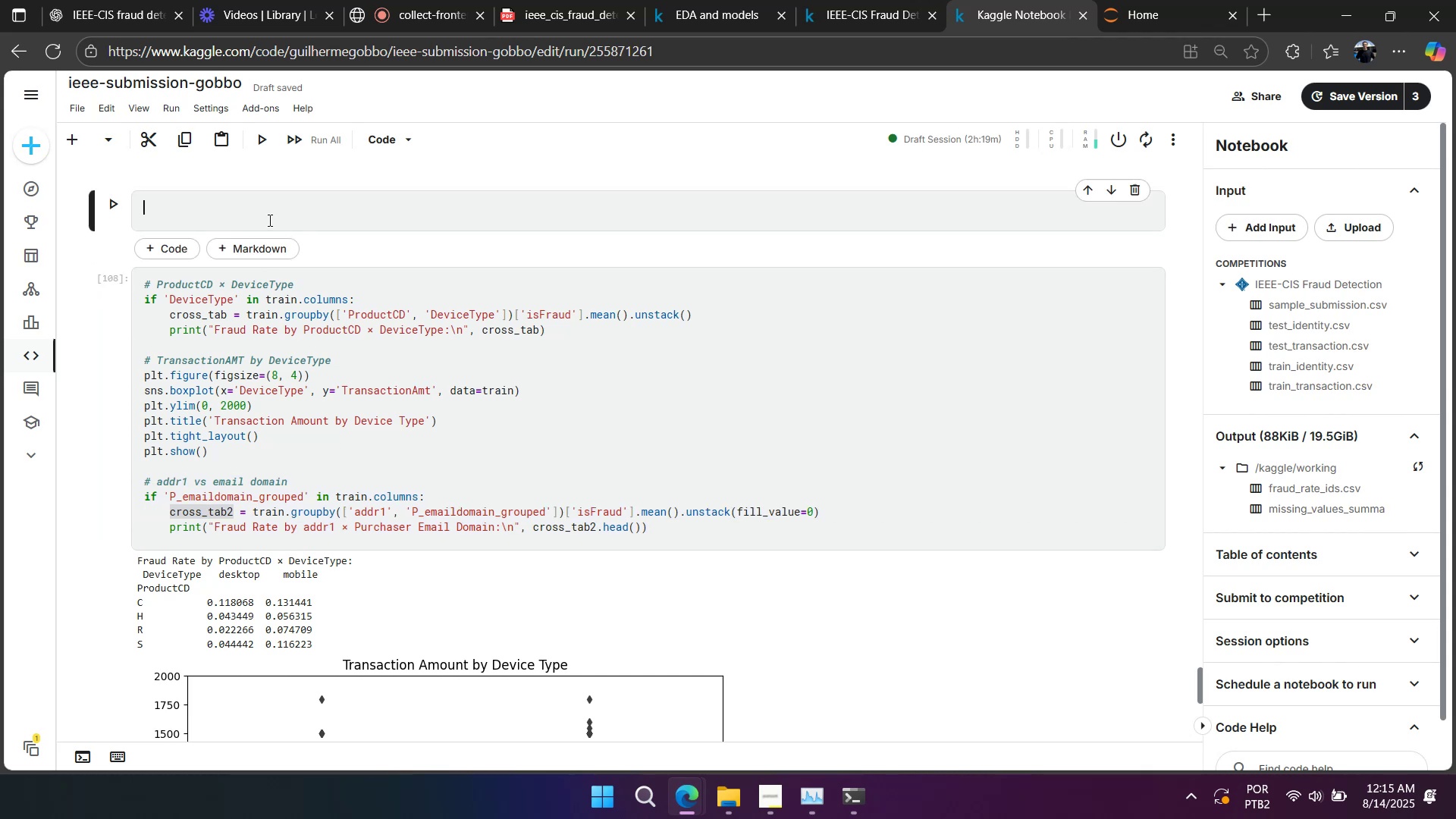 
key(Control+V)
 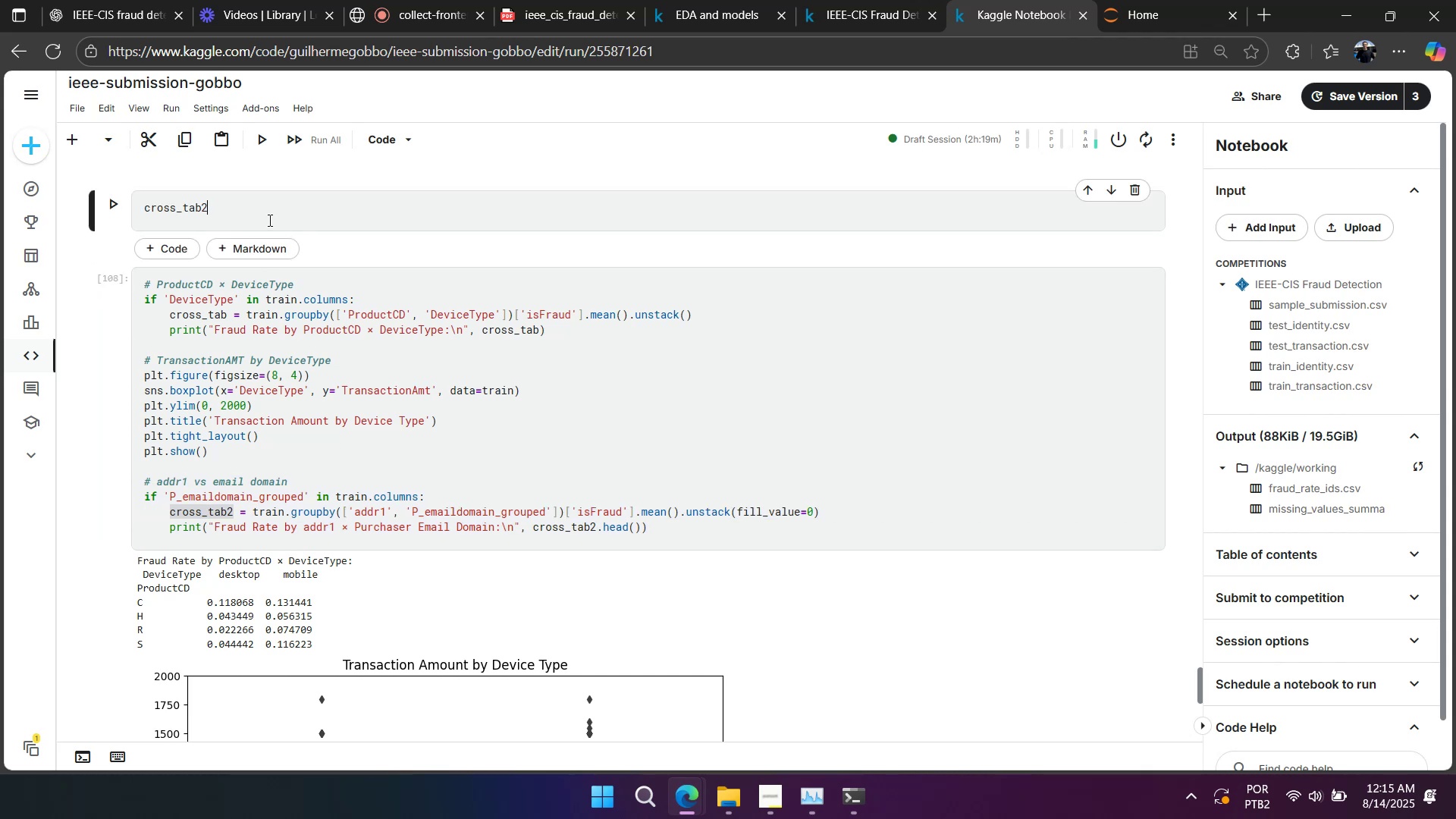 
key(Shift+Enter)
 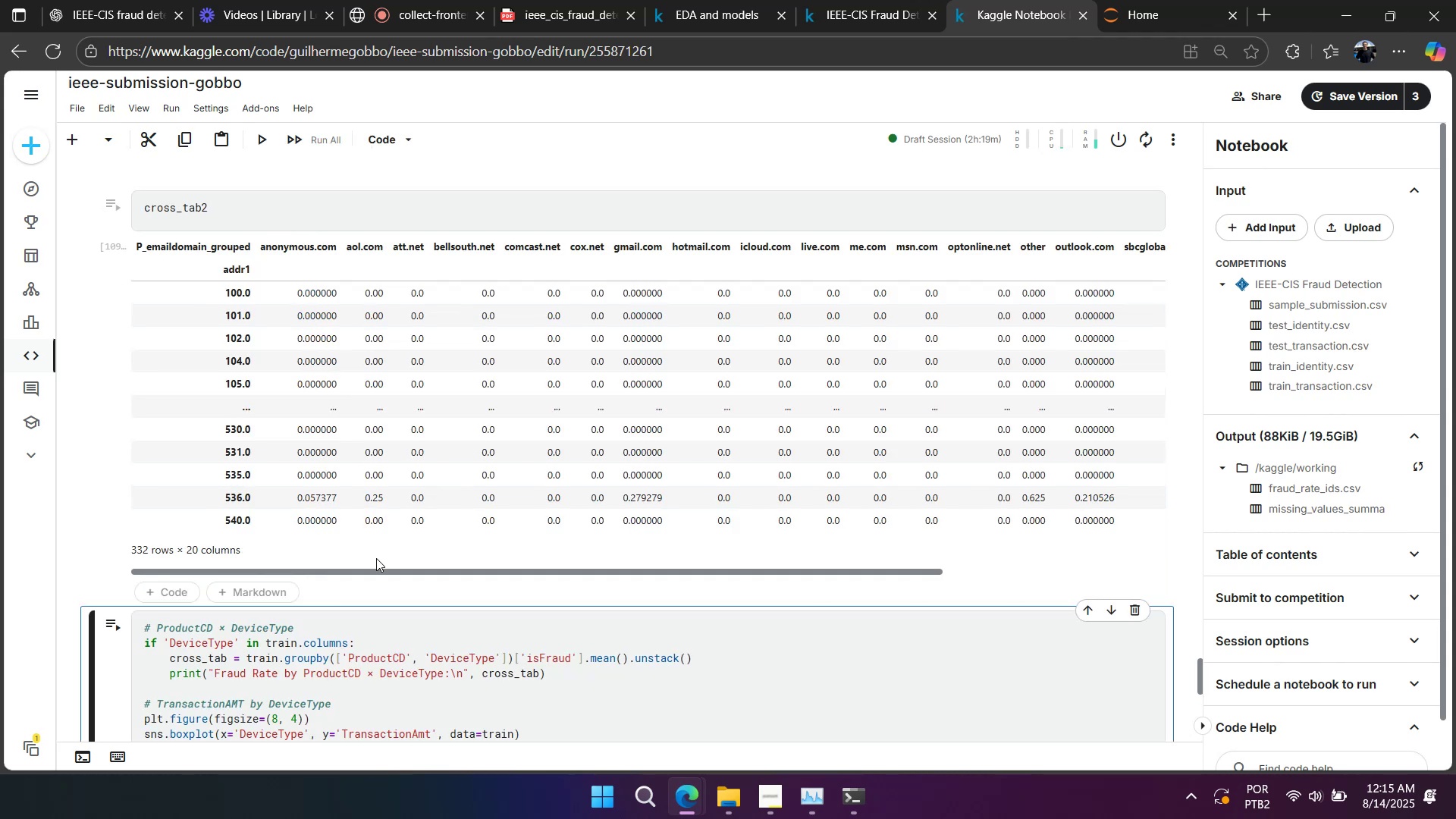 
scroll: coordinate [373, 560], scroll_direction: down, amount: 2.0
 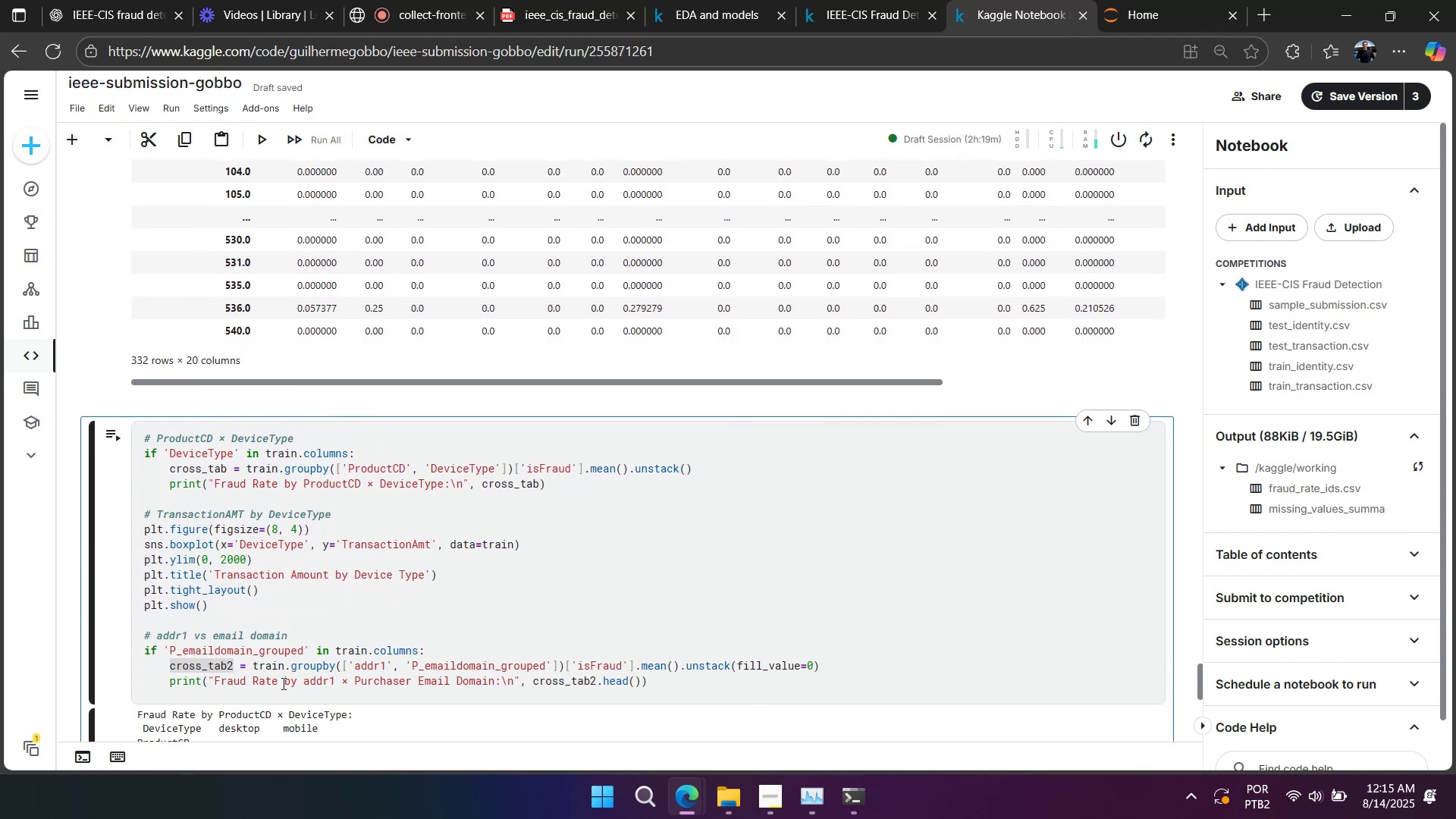 
double_click([283, 682])
 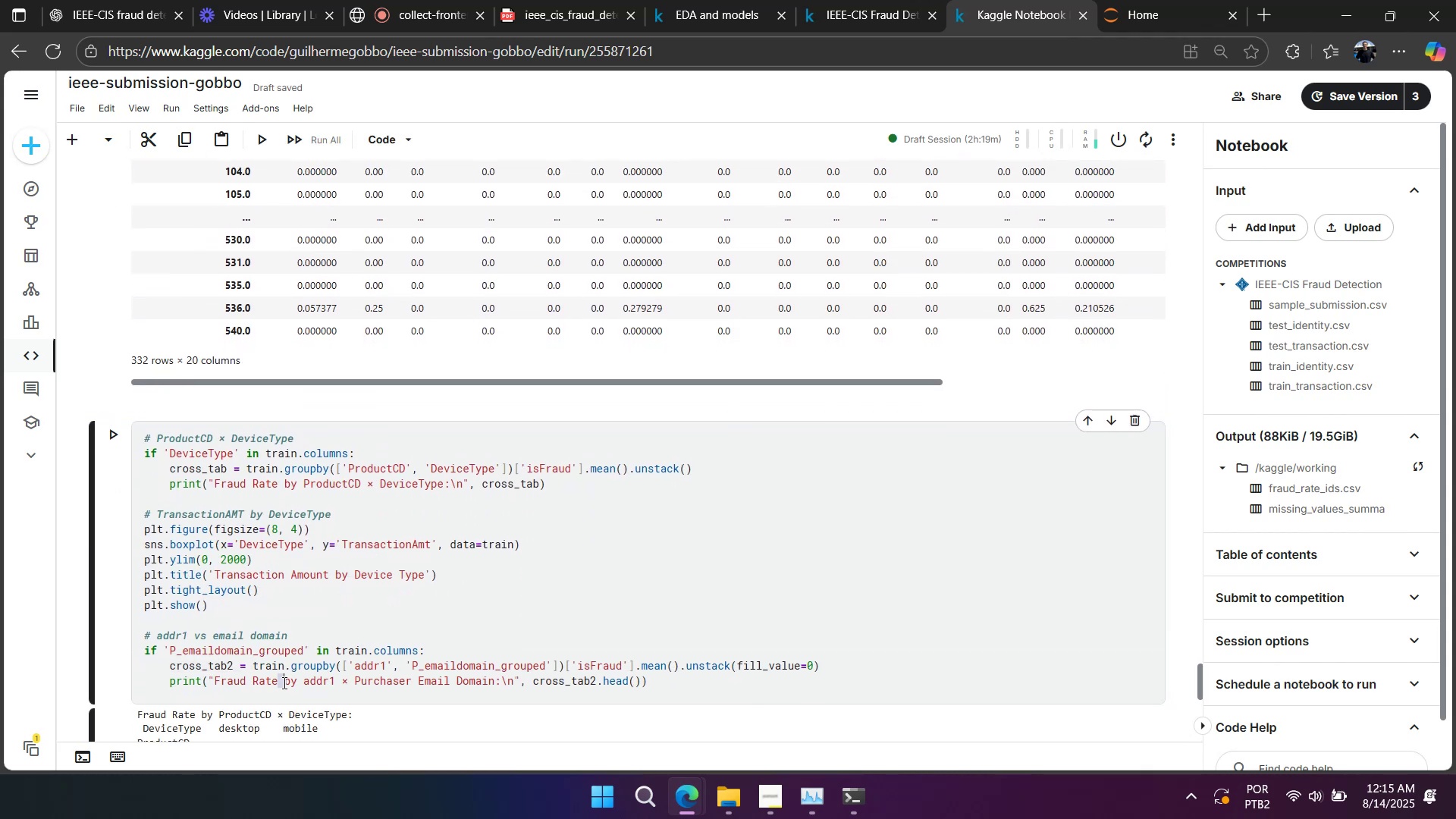 
triple_click([283, 682])
 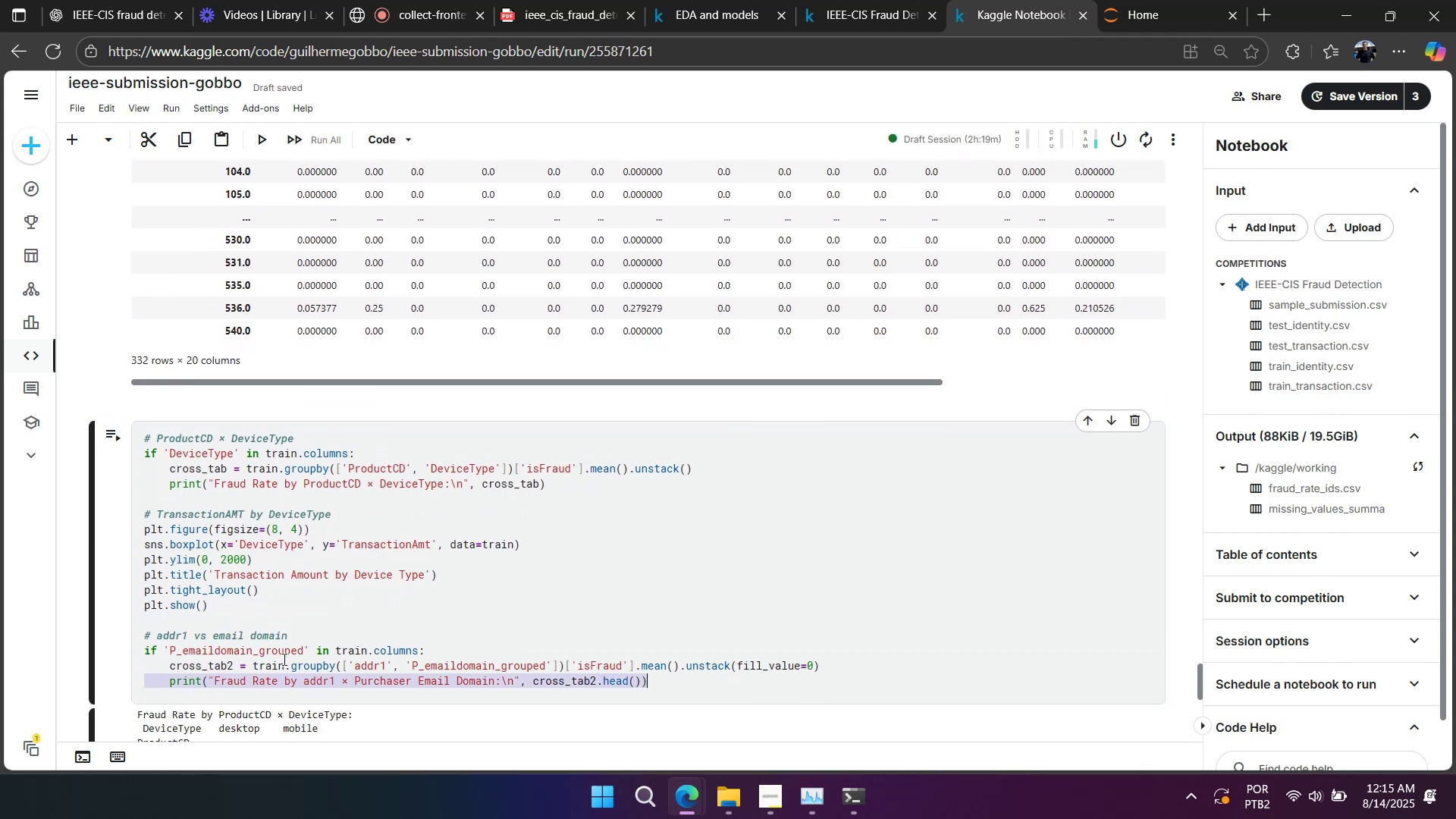 
scroll: coordinate [284, 642], scroll_direction: up, amount: 2.0
 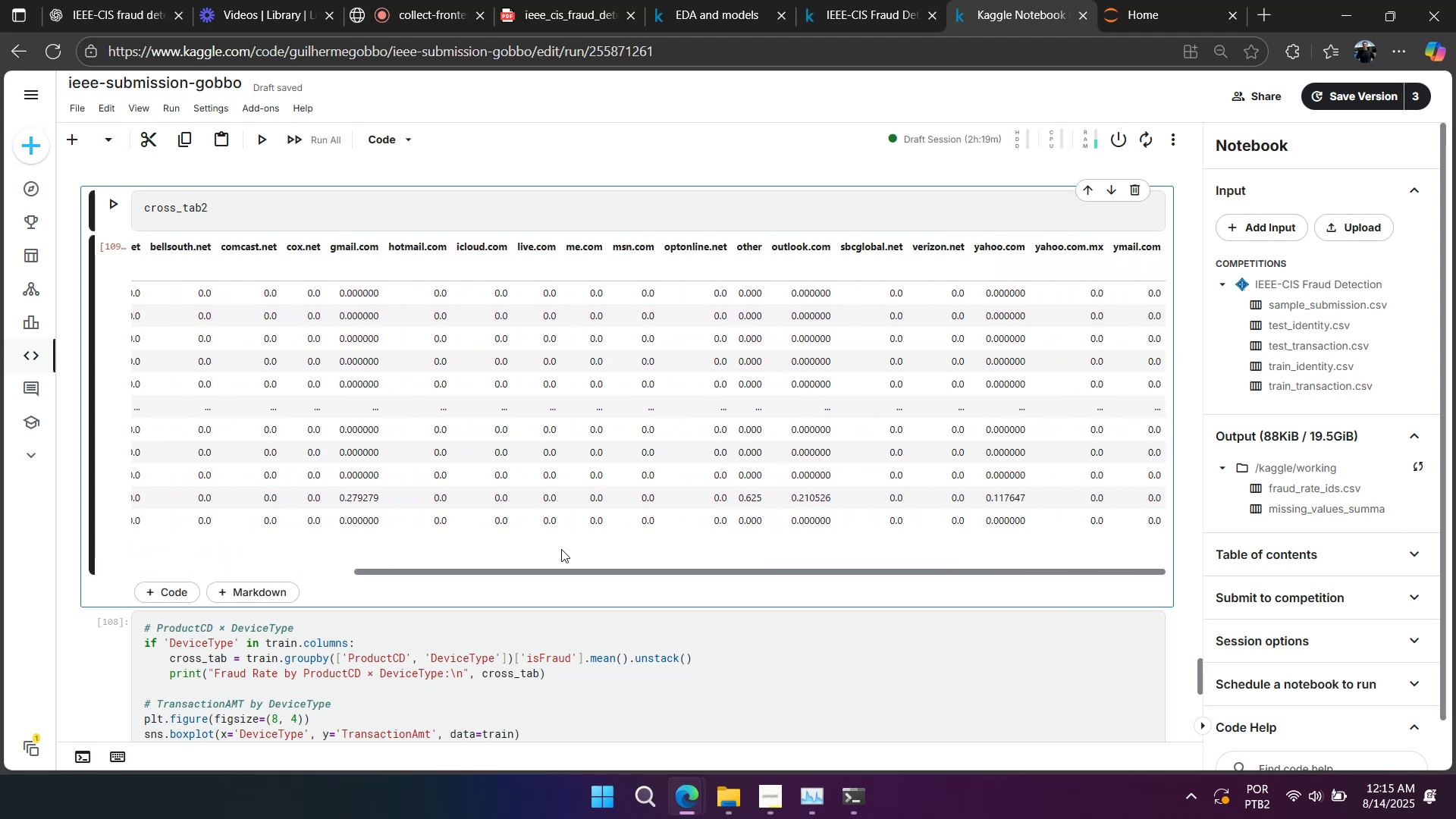 
double_click([199, 209])
 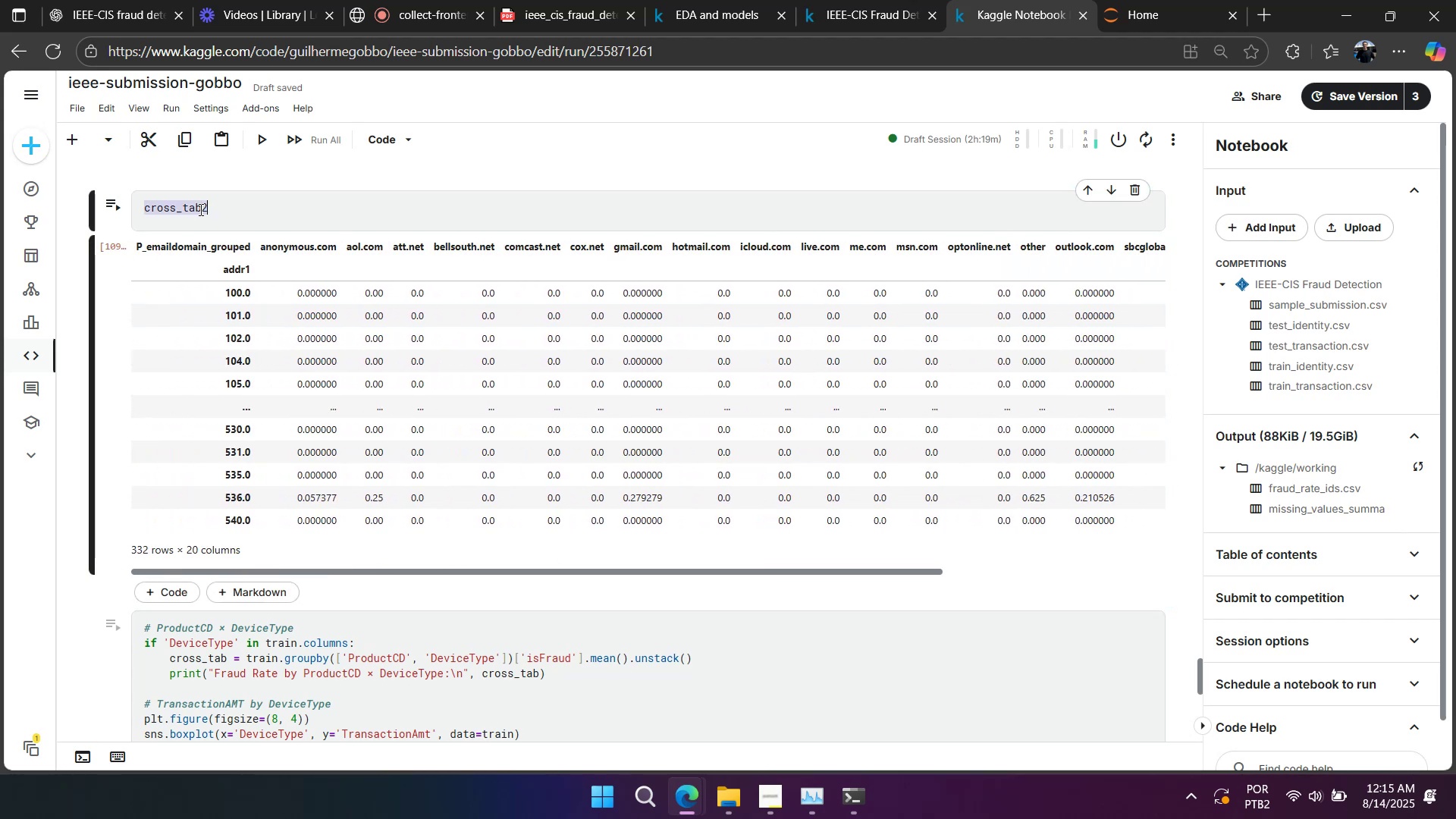 
triple_click([199, 209])
 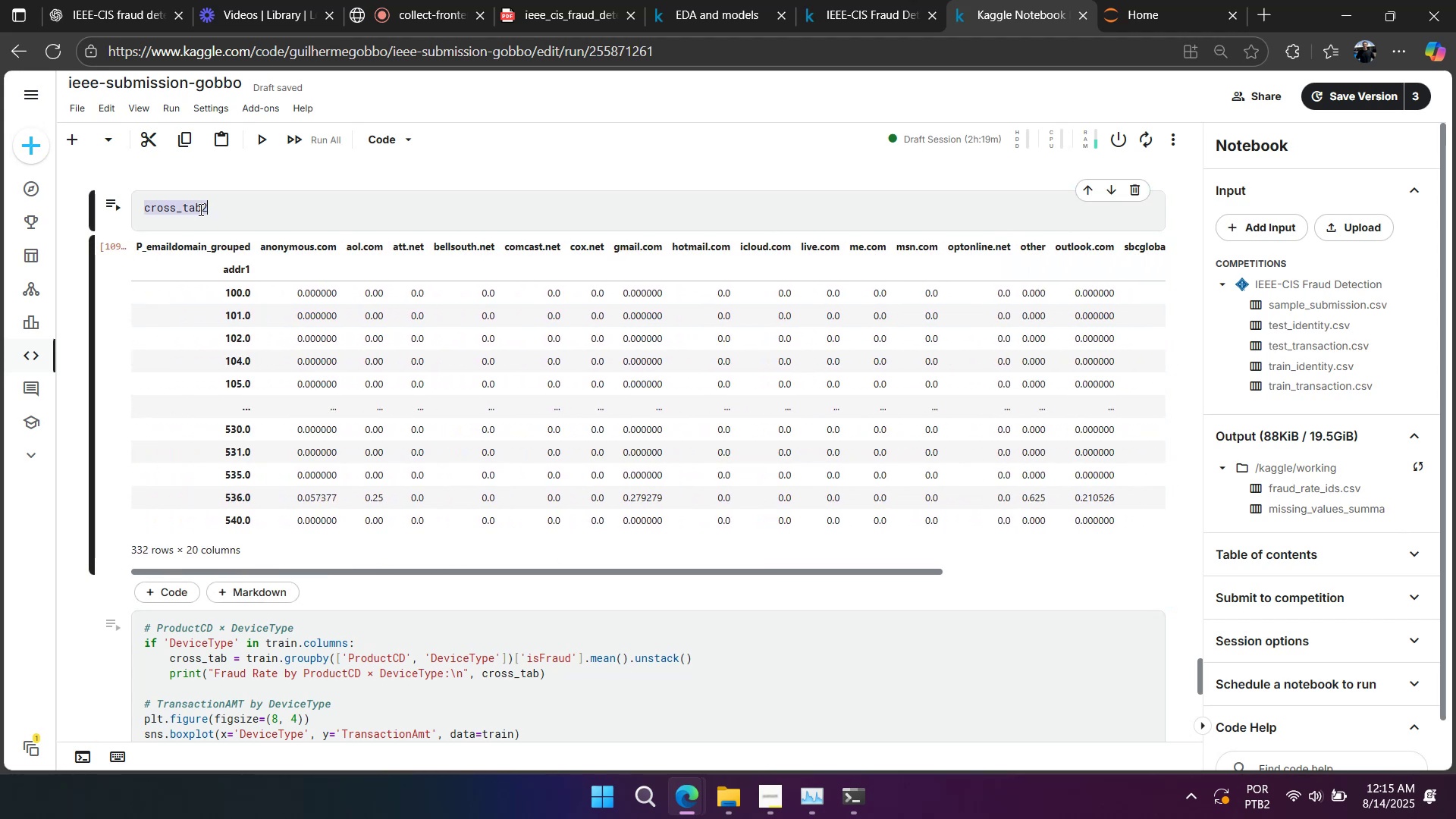 
key(Backspace)
 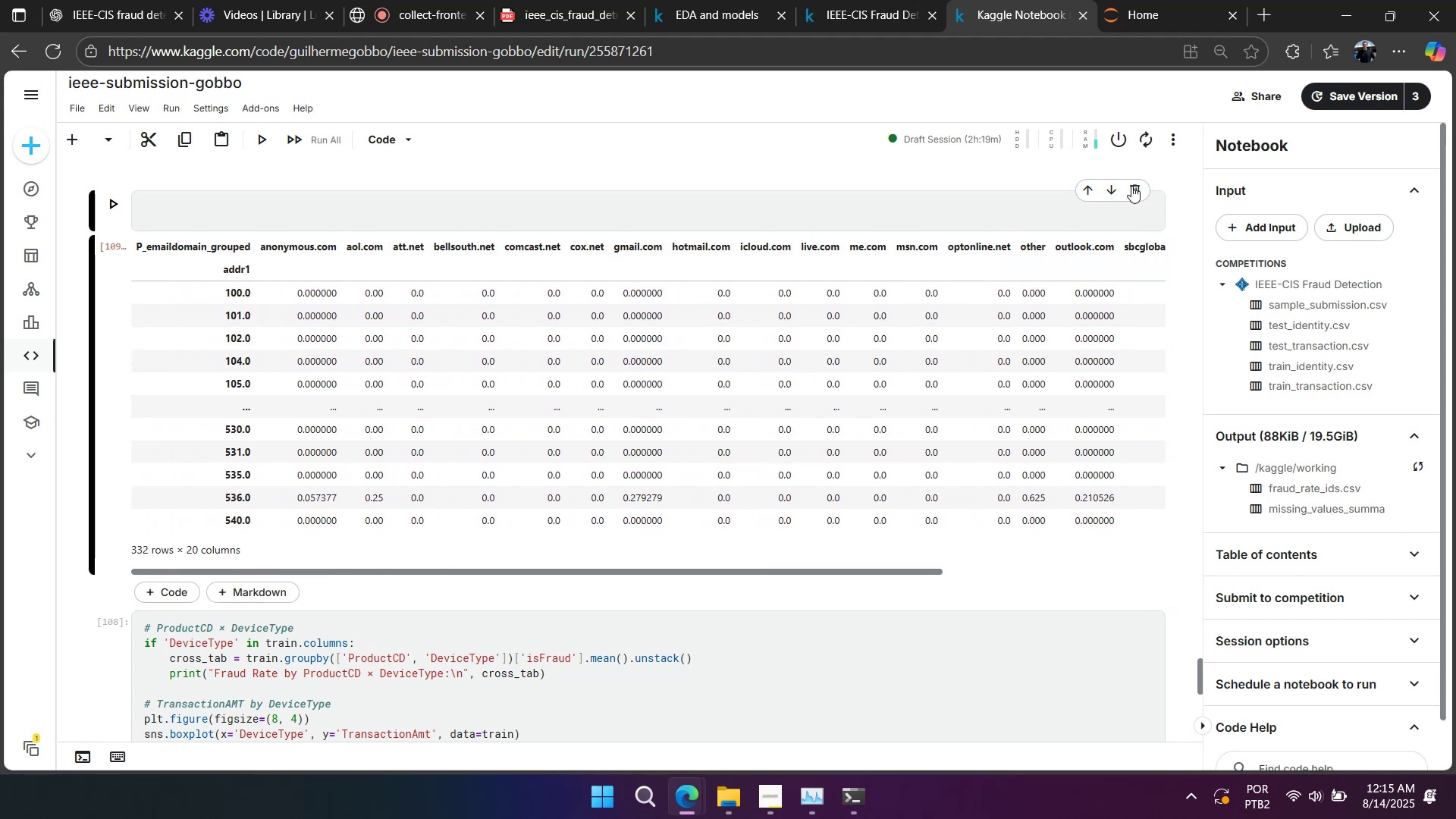 
left_click([1133, 189])
 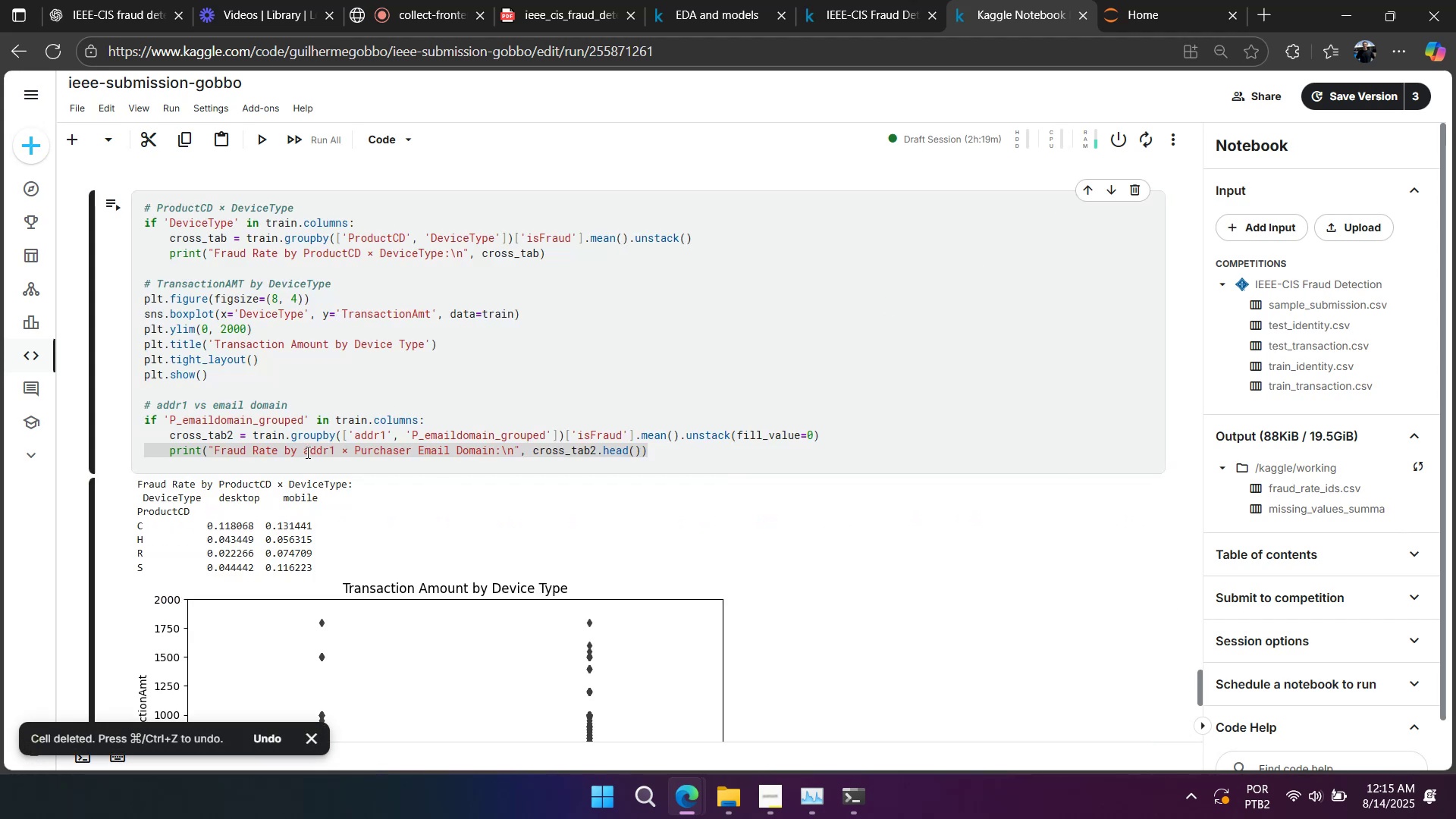 
left_click([308, 450])
 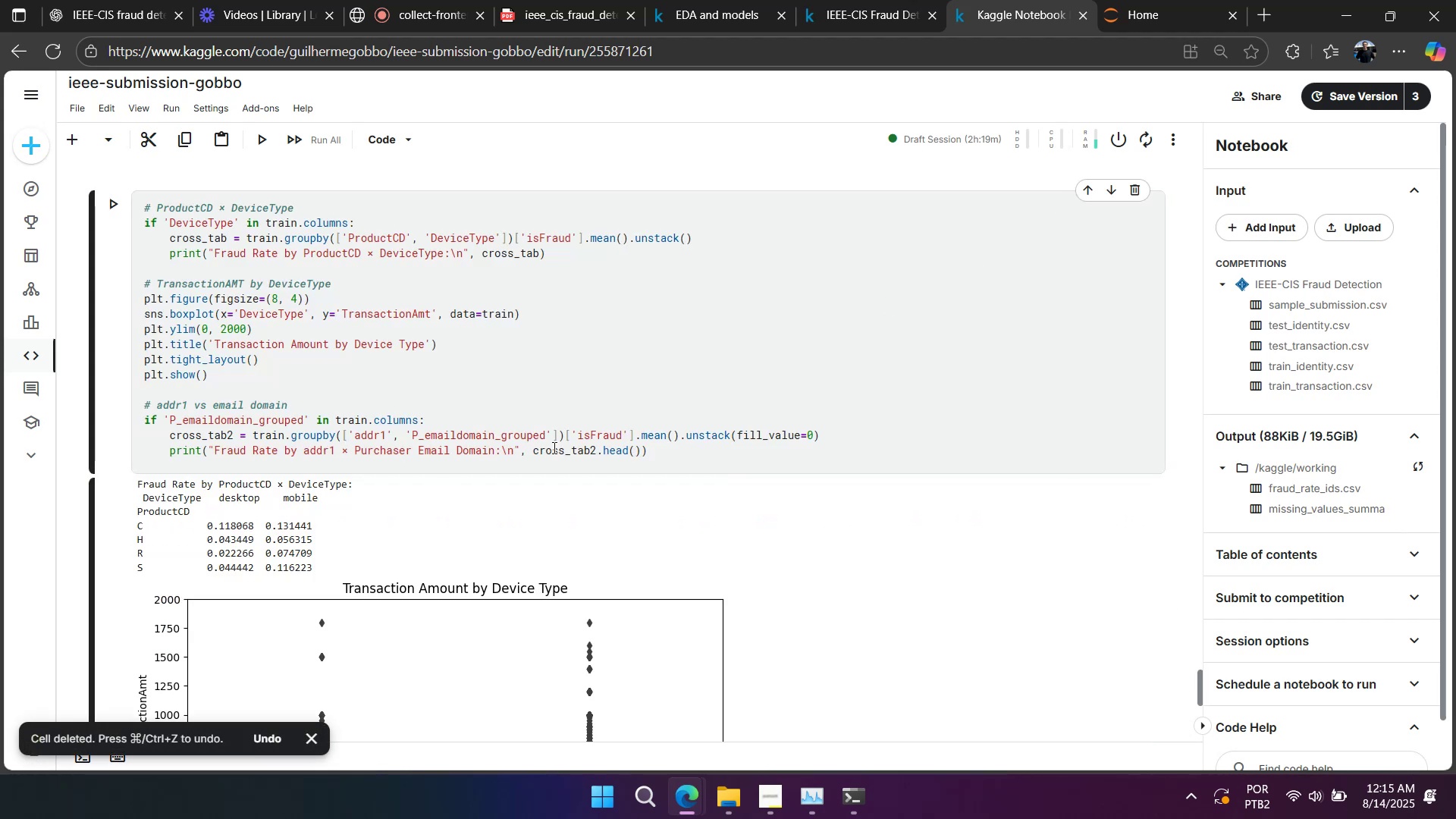 
double_click([553, 447])
 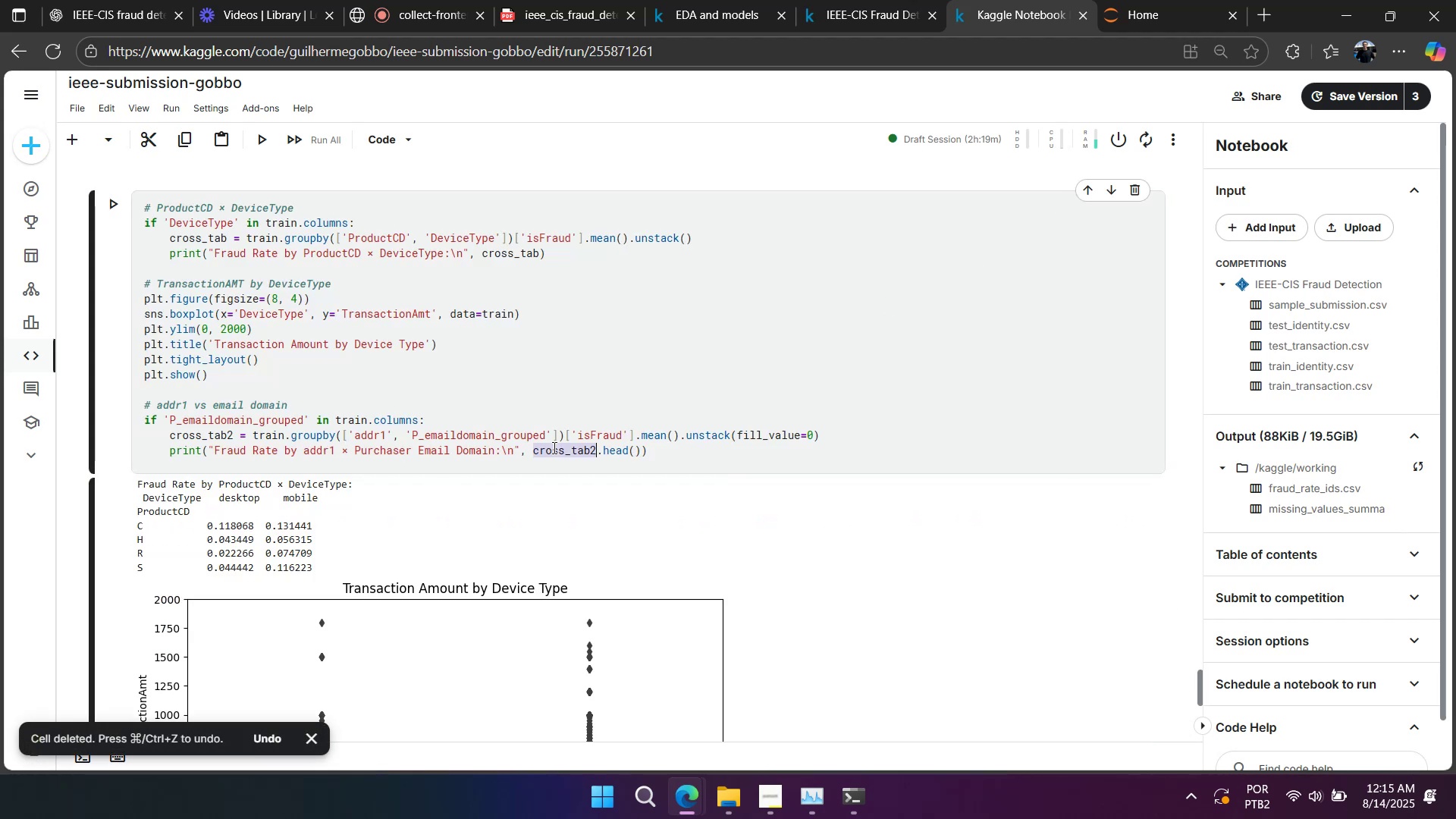 
key(Control+ControlLeft)
 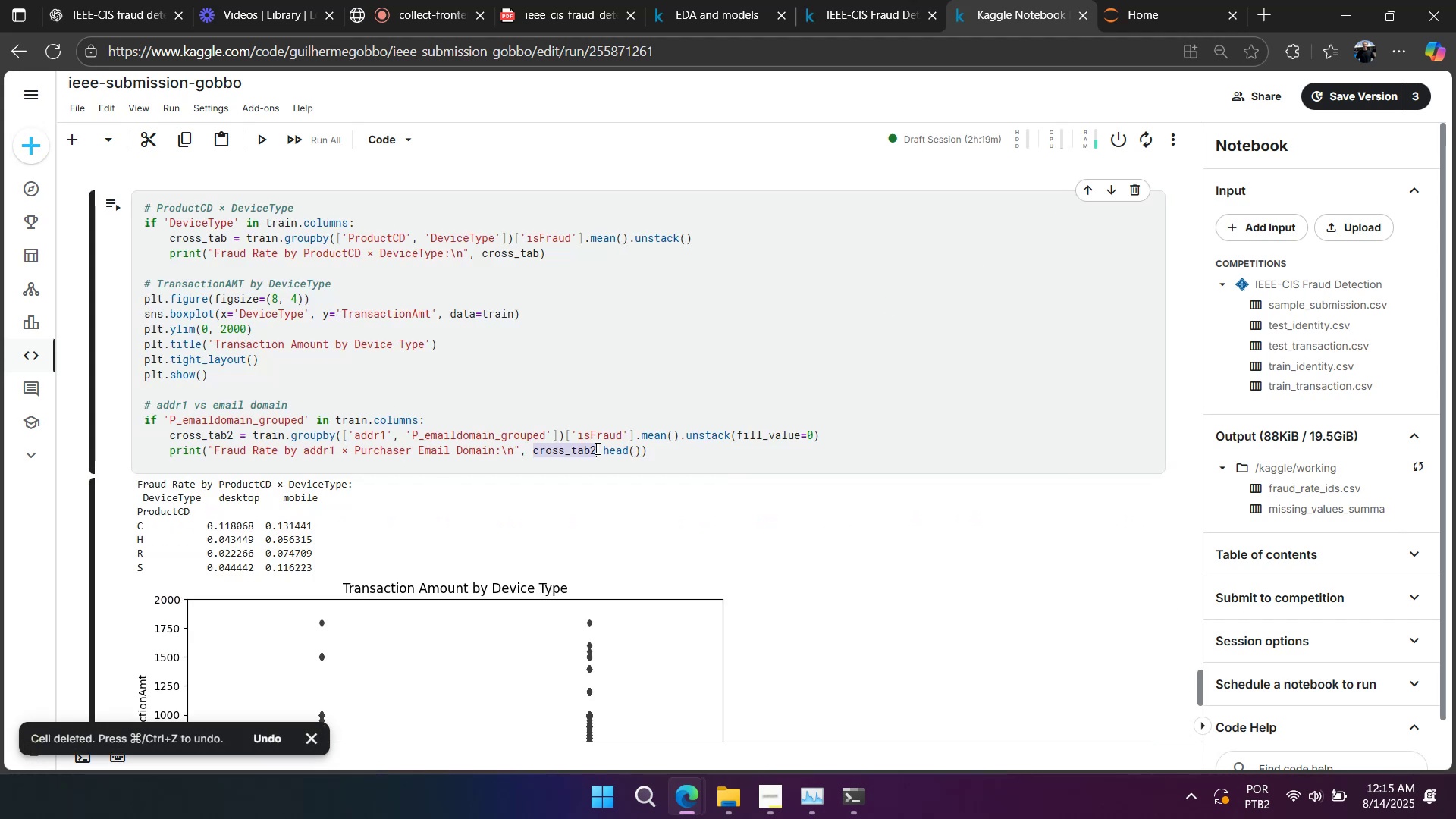 
key(Control+C)
 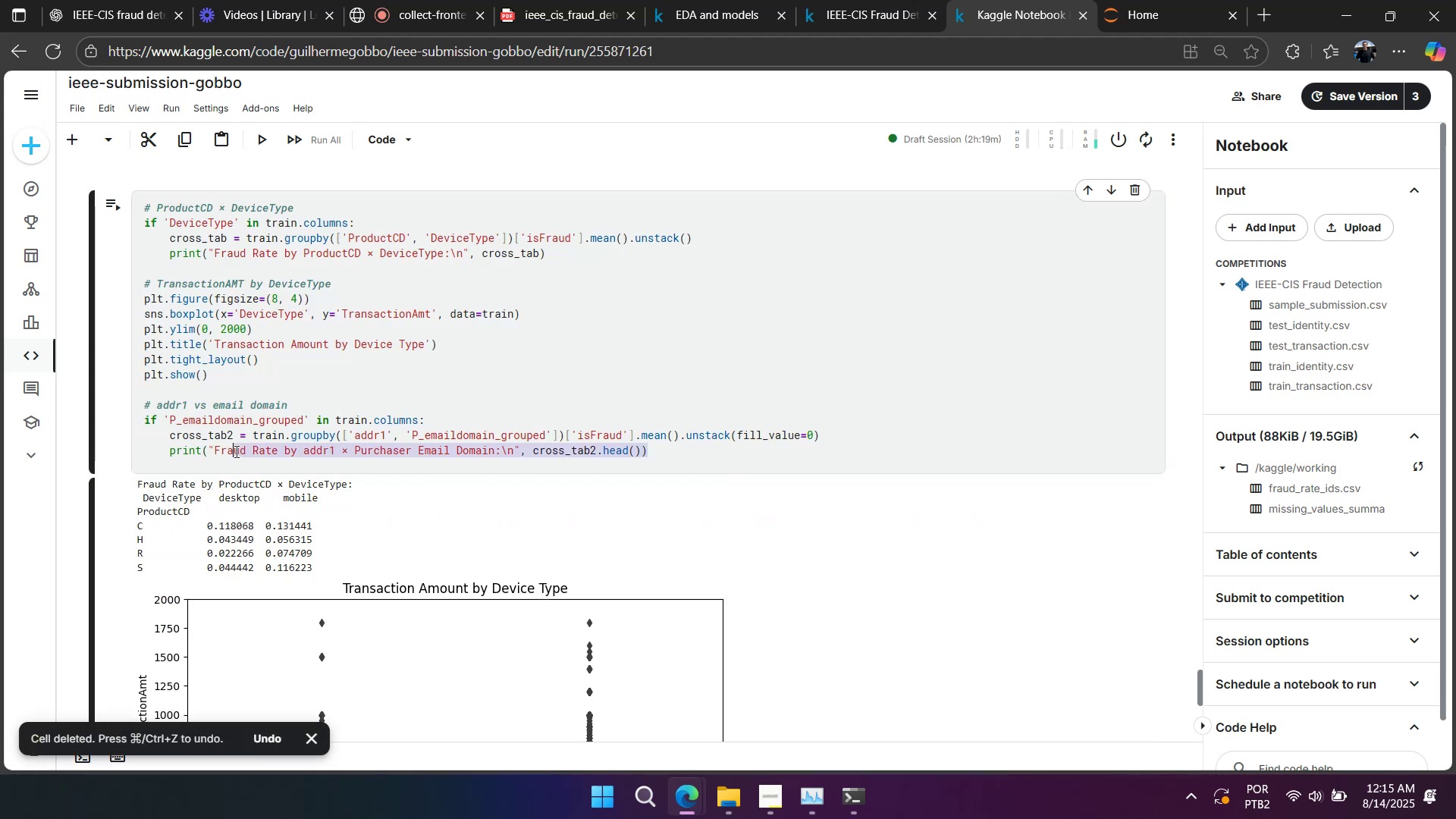 
key(Control+Slash)
 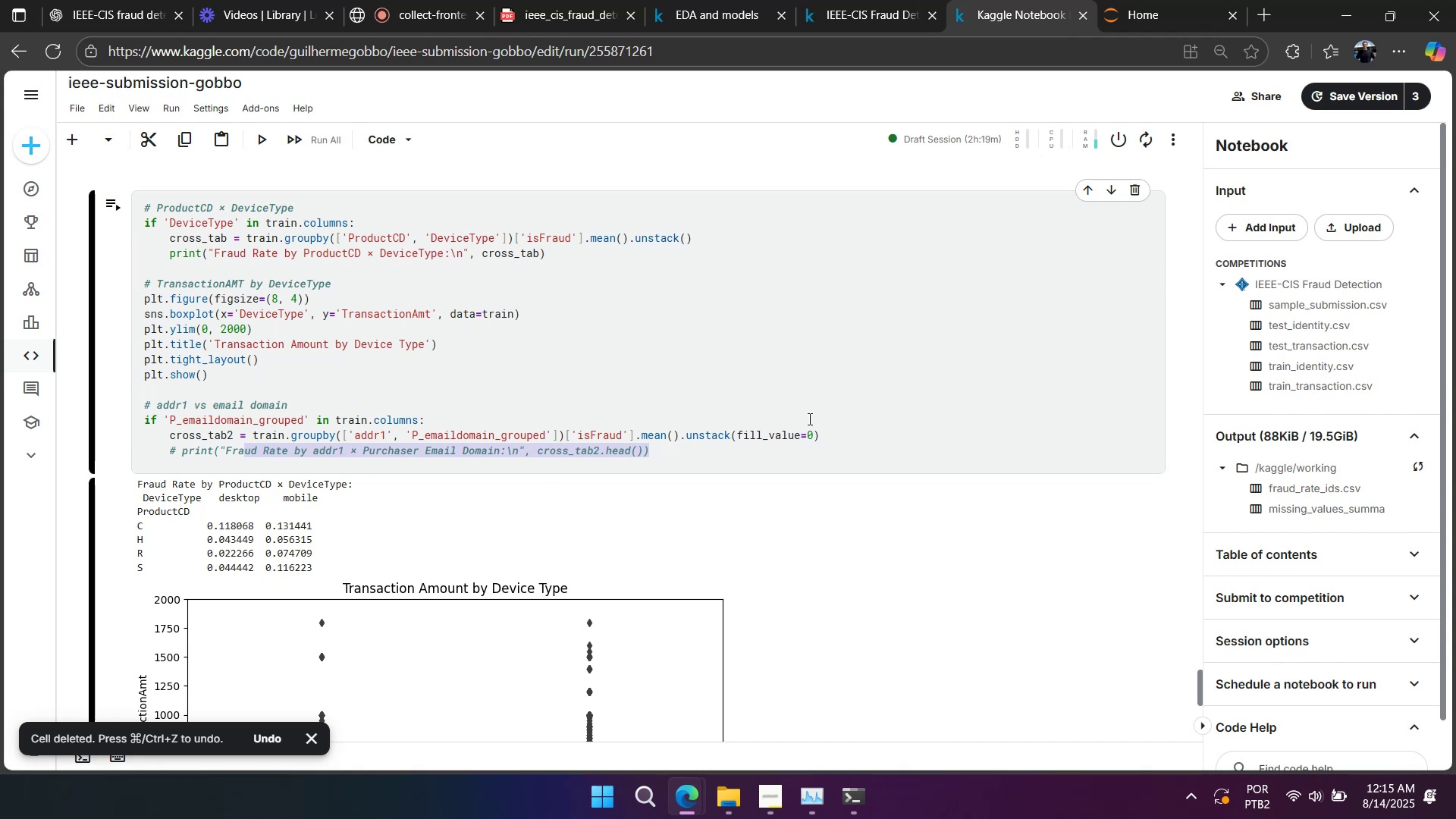 
left_click([849, 432])
 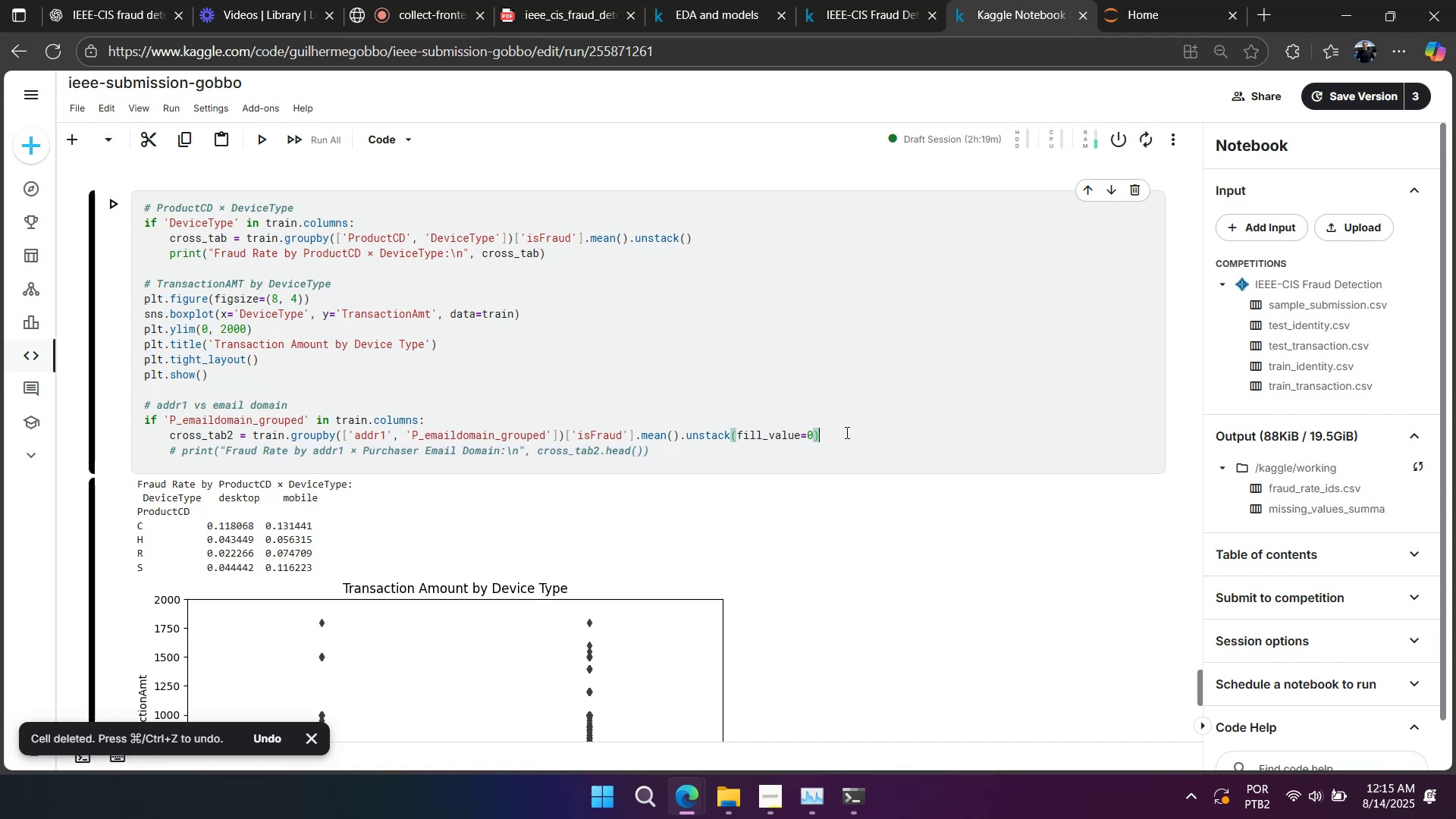 
key(Enter)
 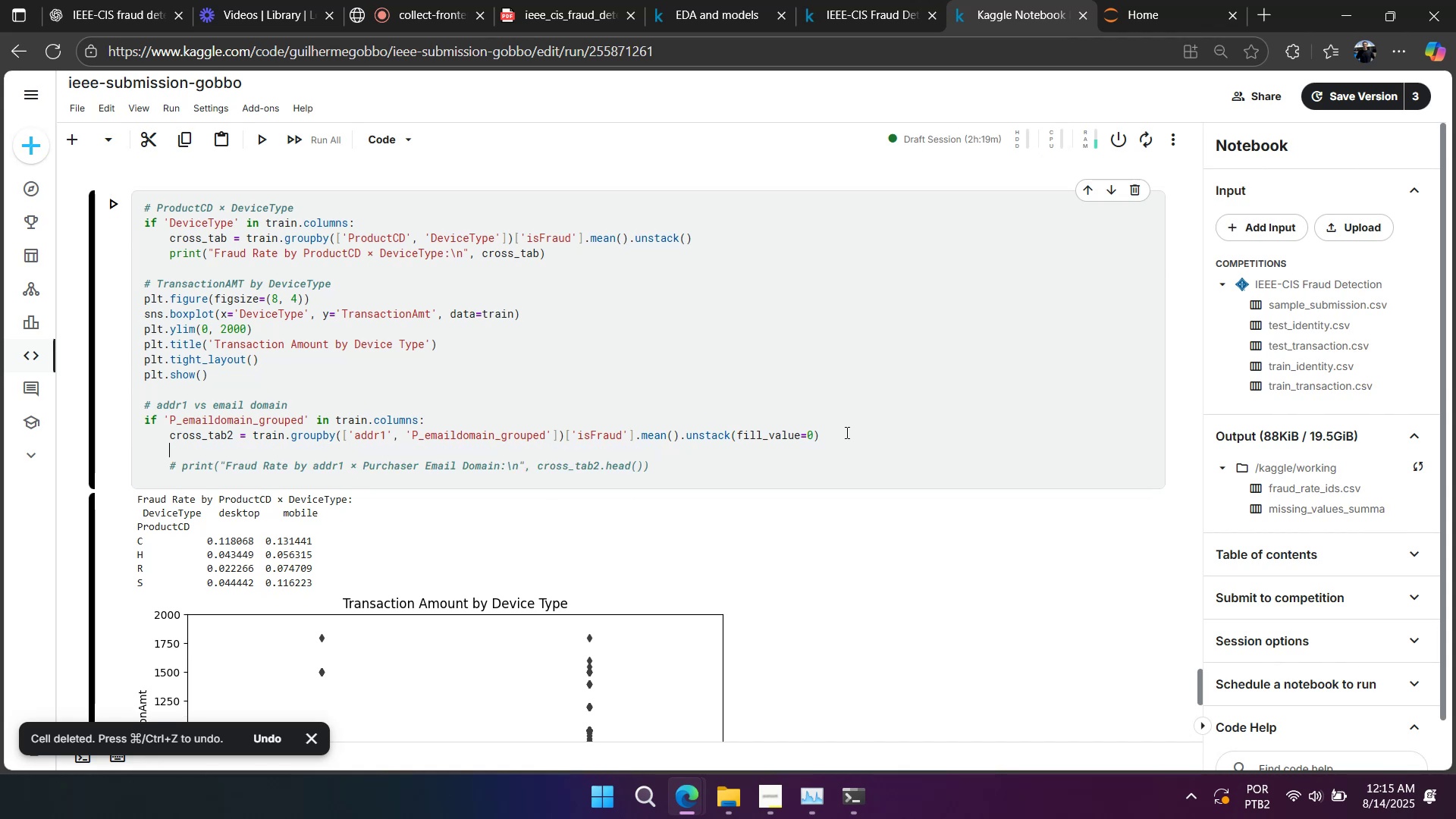 
key(Control+ControlLeft)
 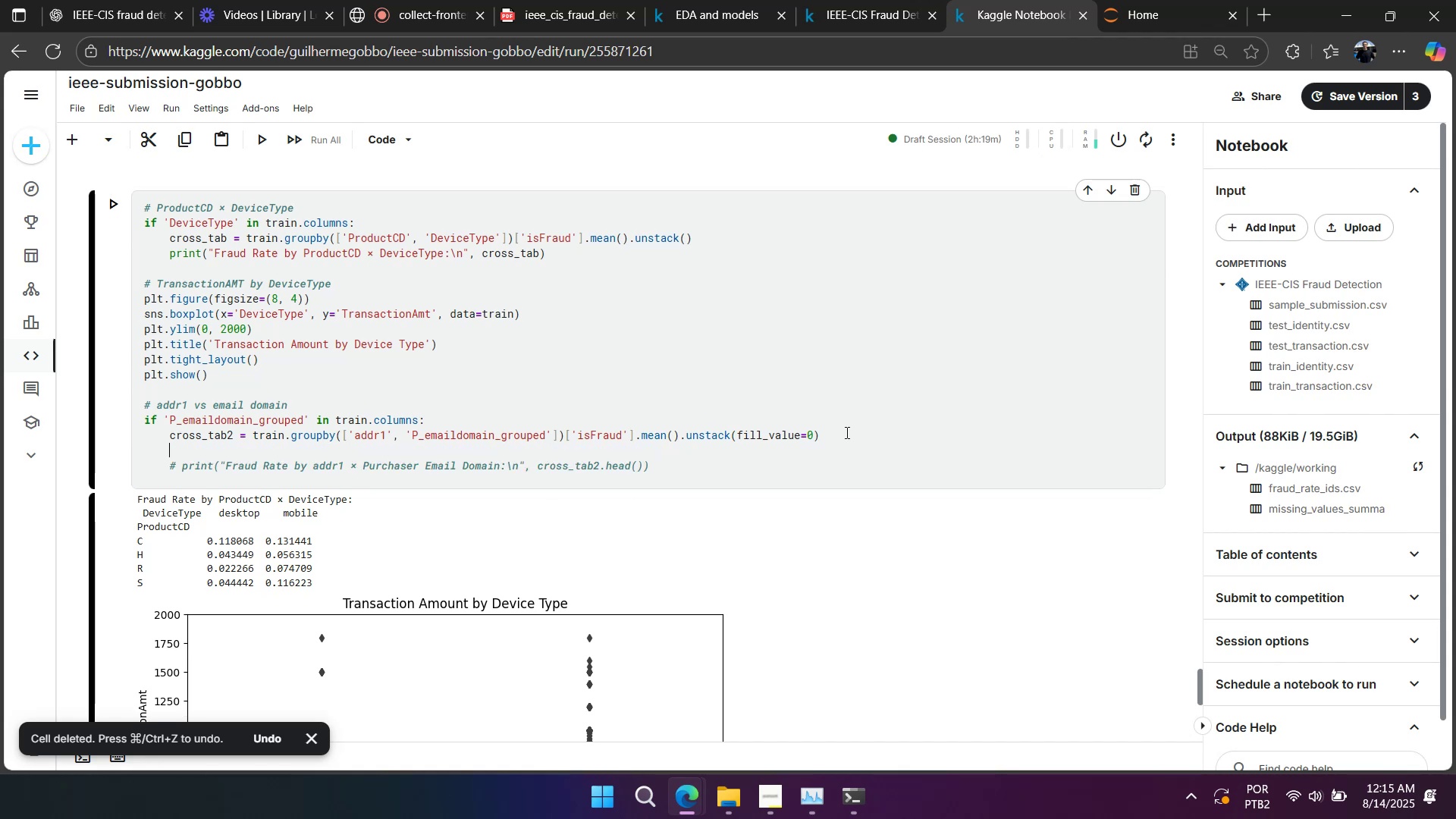 
key(Control+V)
 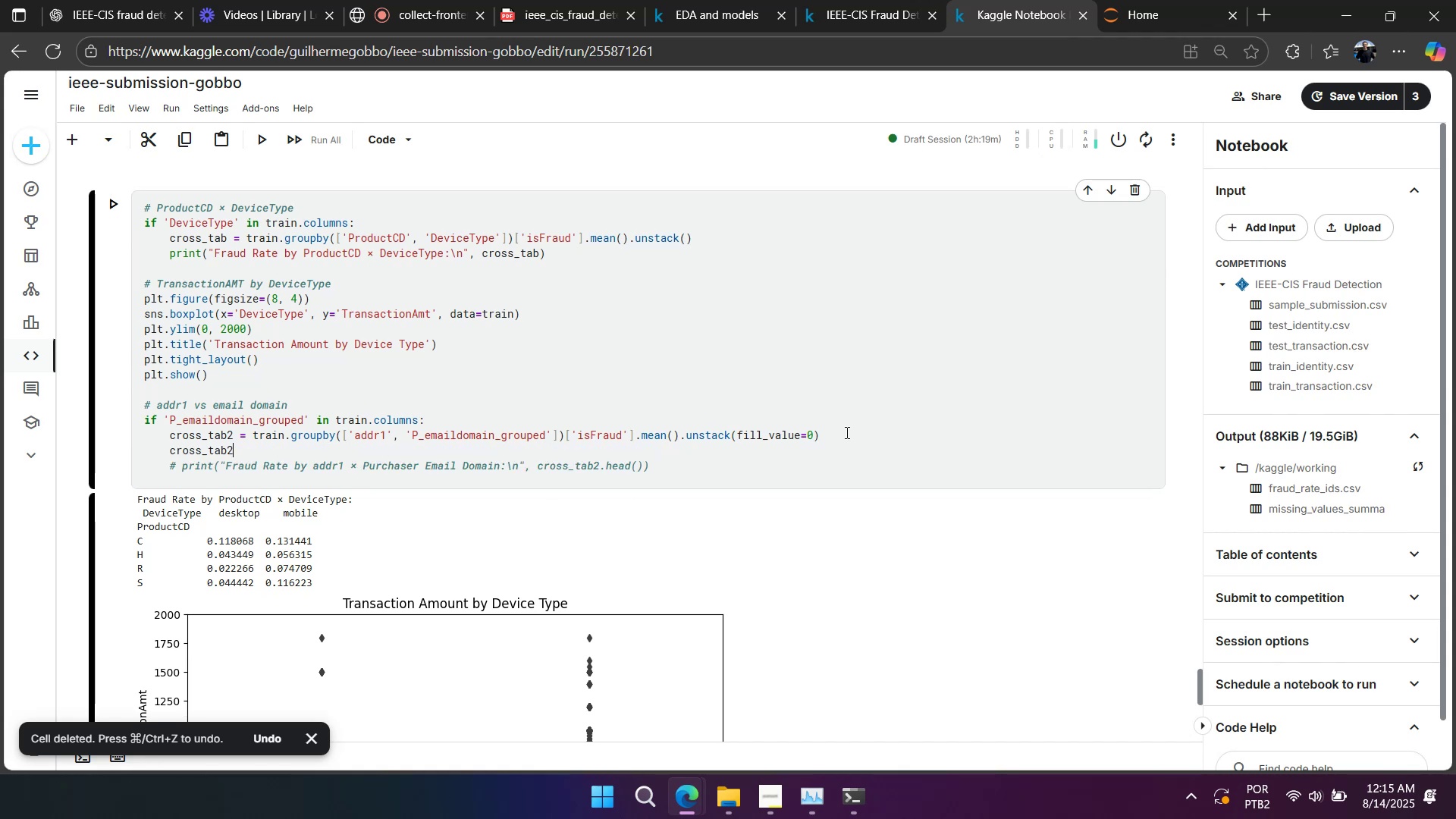 
key(Shift+Enter)
 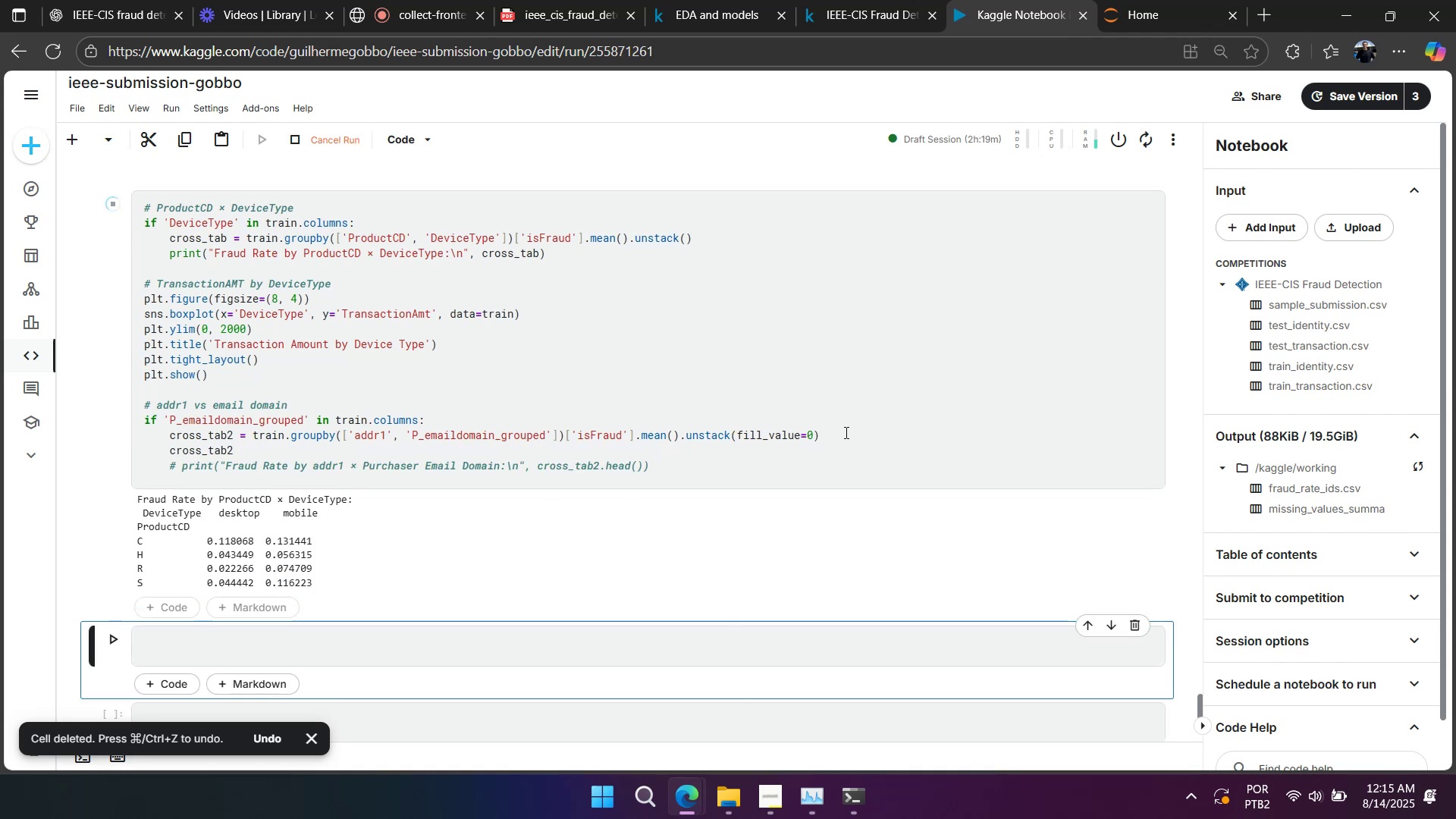 
scroll: coordinate [824, 422], scroll_direction: down, amount: 6.0
 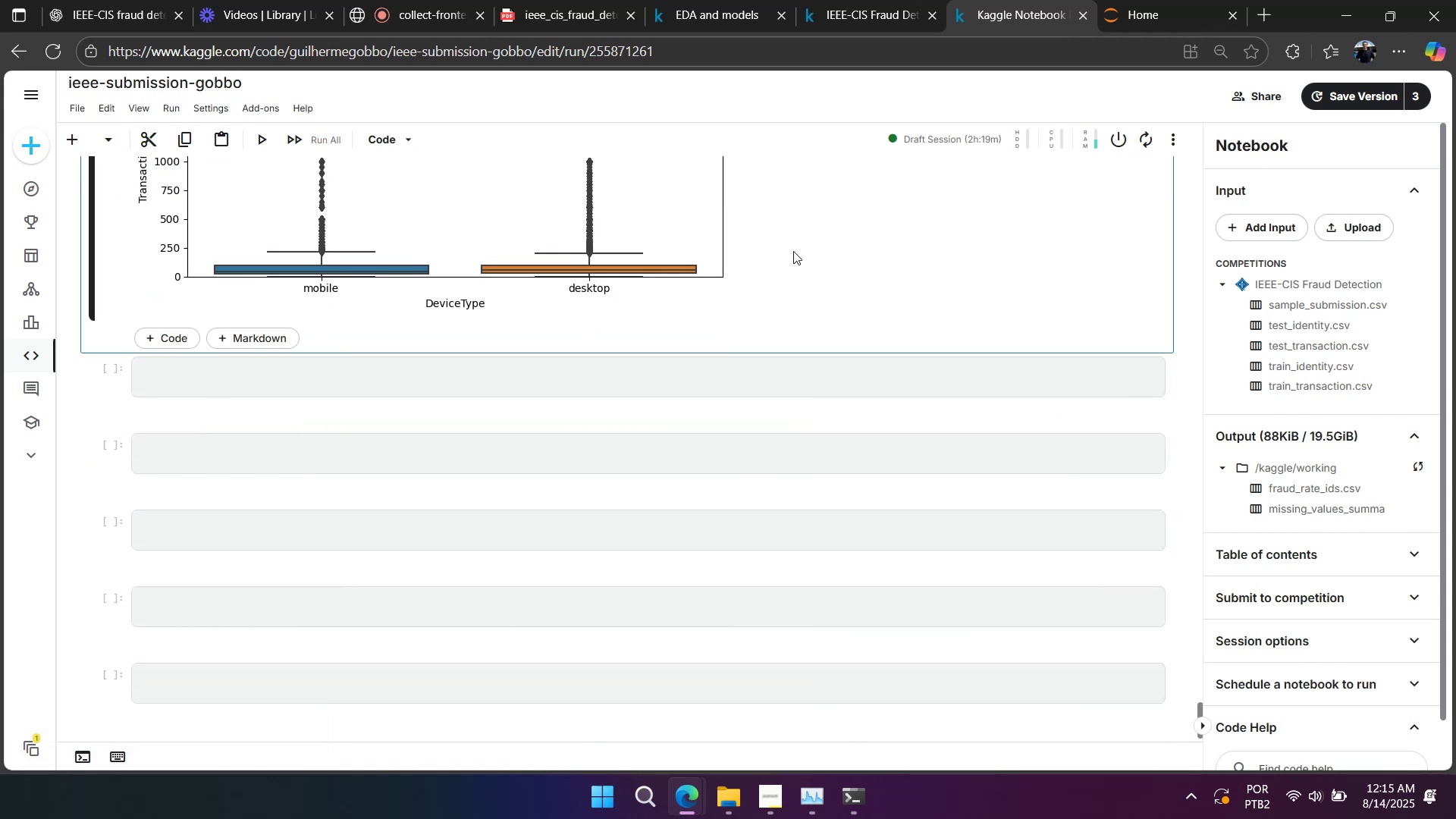 
wait(7.3)
 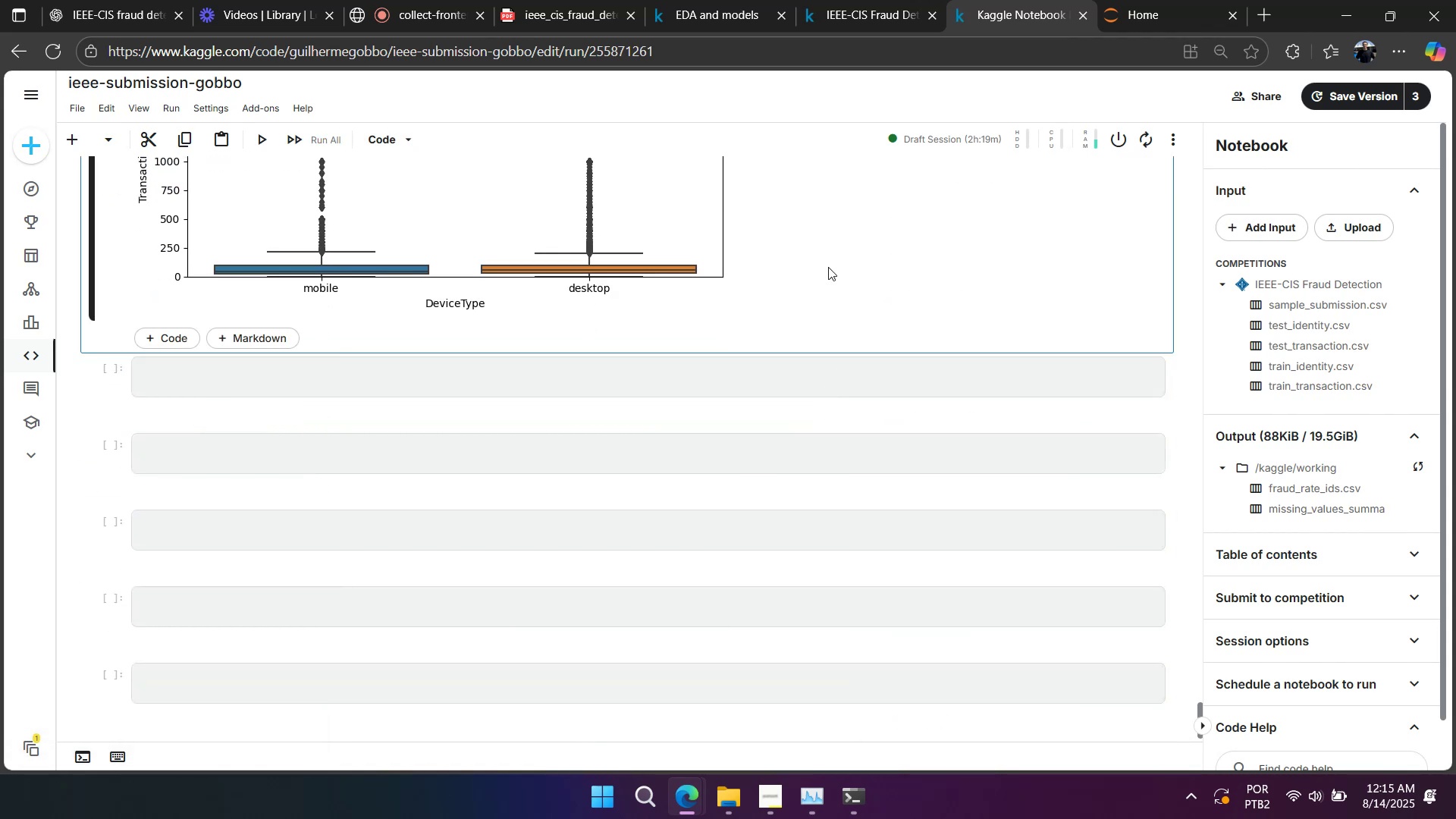 
scroll: coordinate [777, 253], scroll_direction: up, amount: 4.0
 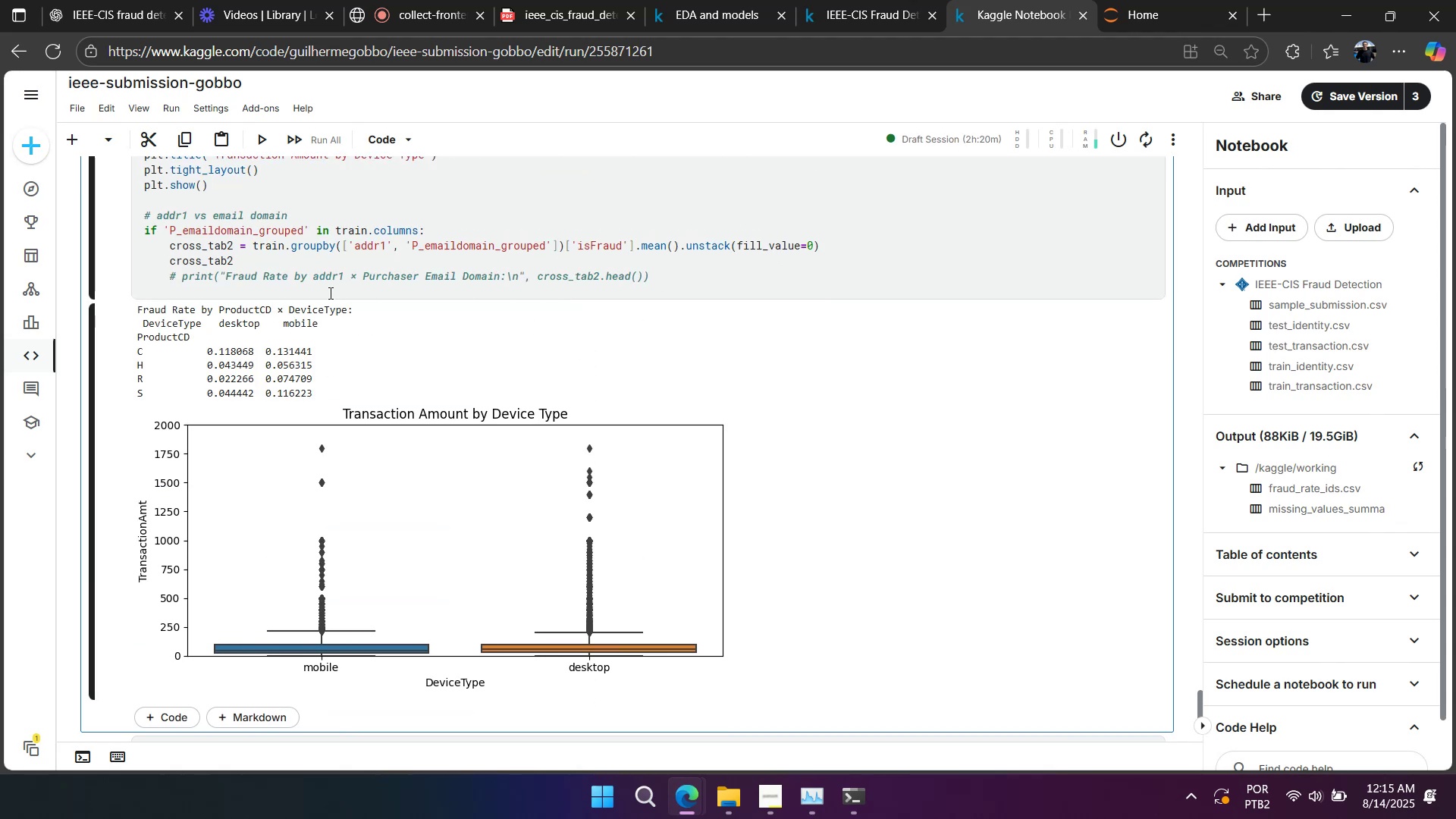 
left_click([267, 266])
 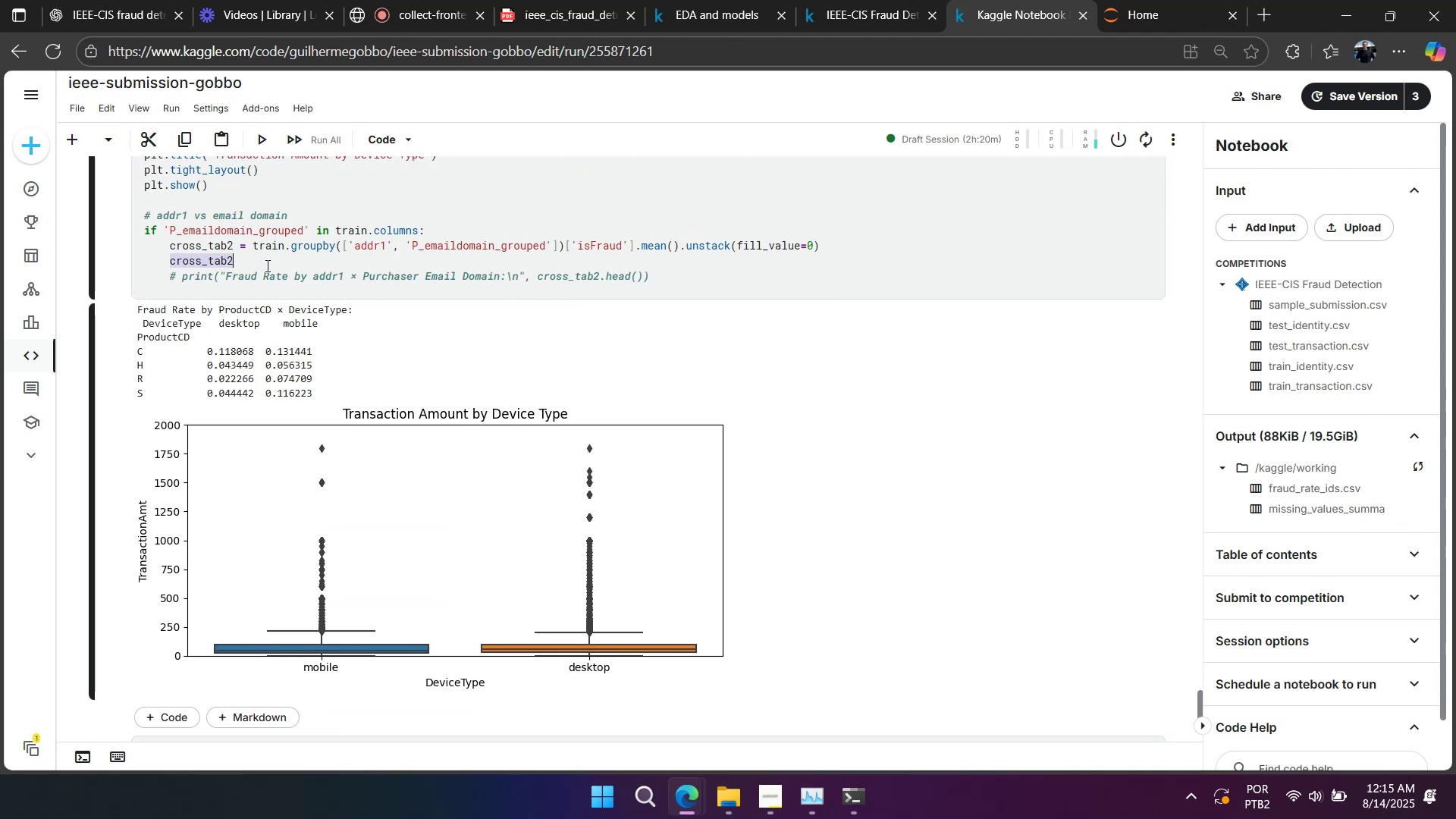 
key(Control+X)
 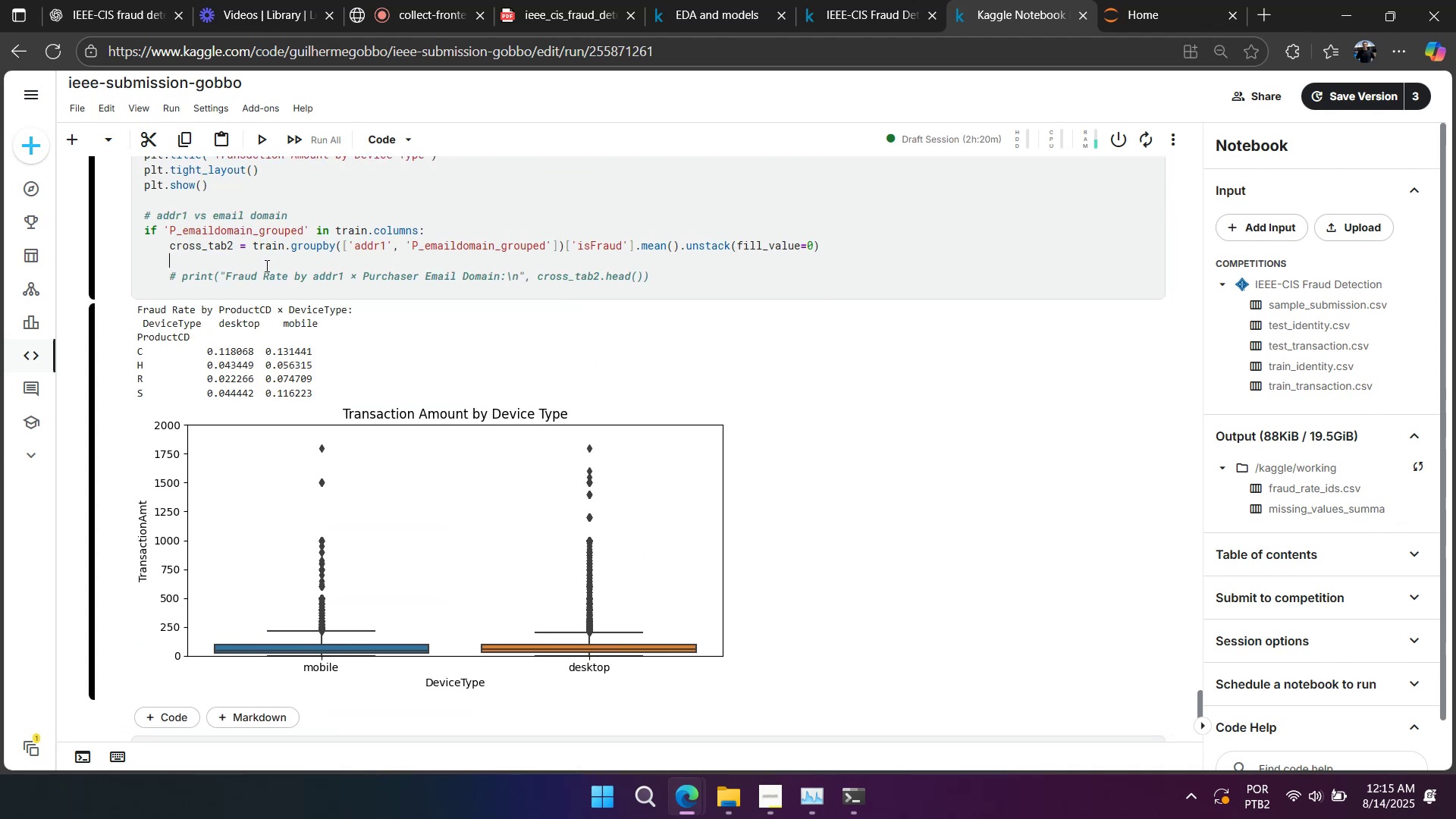 
key(Insert)
 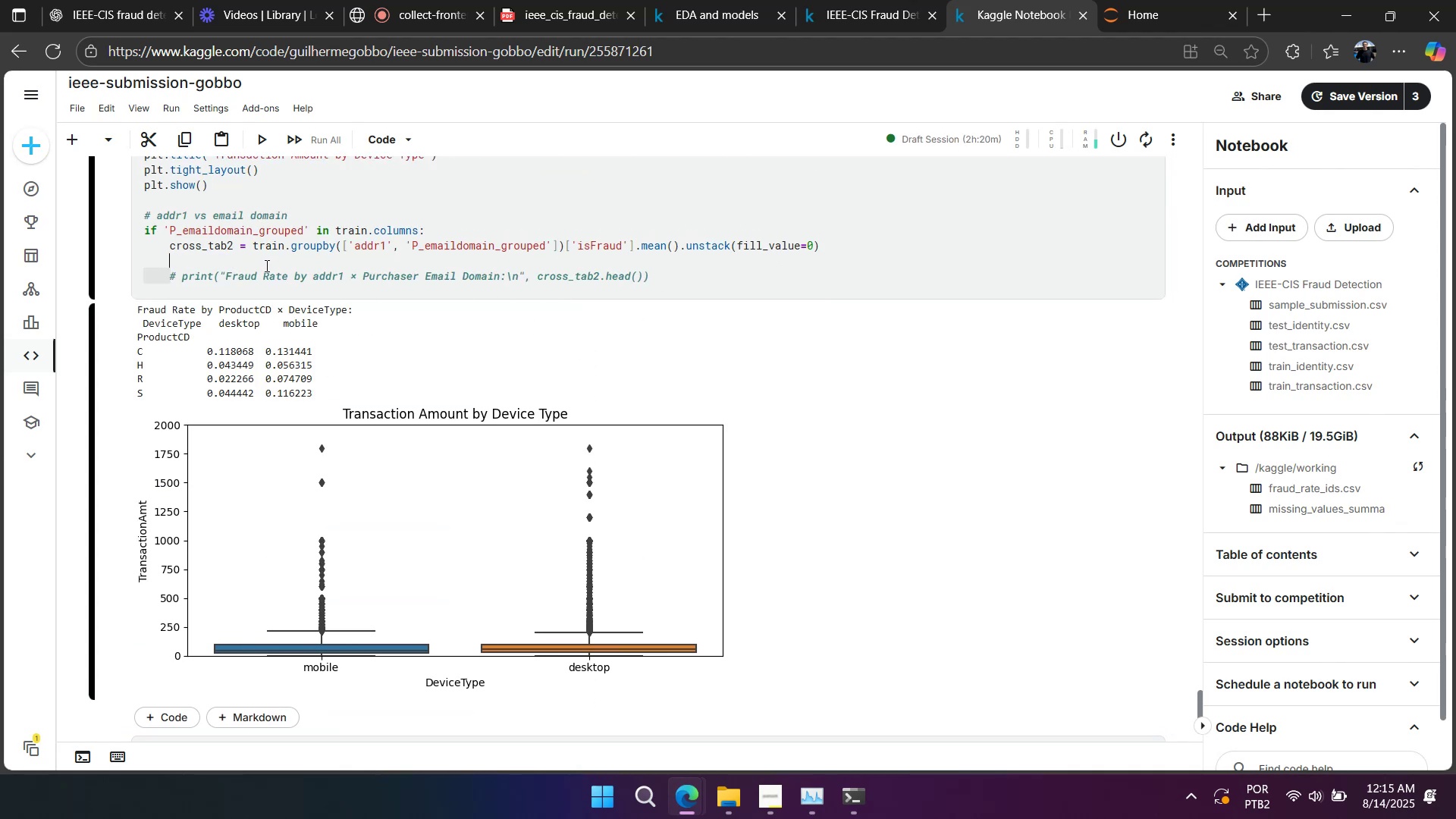 
key(Control+V)
 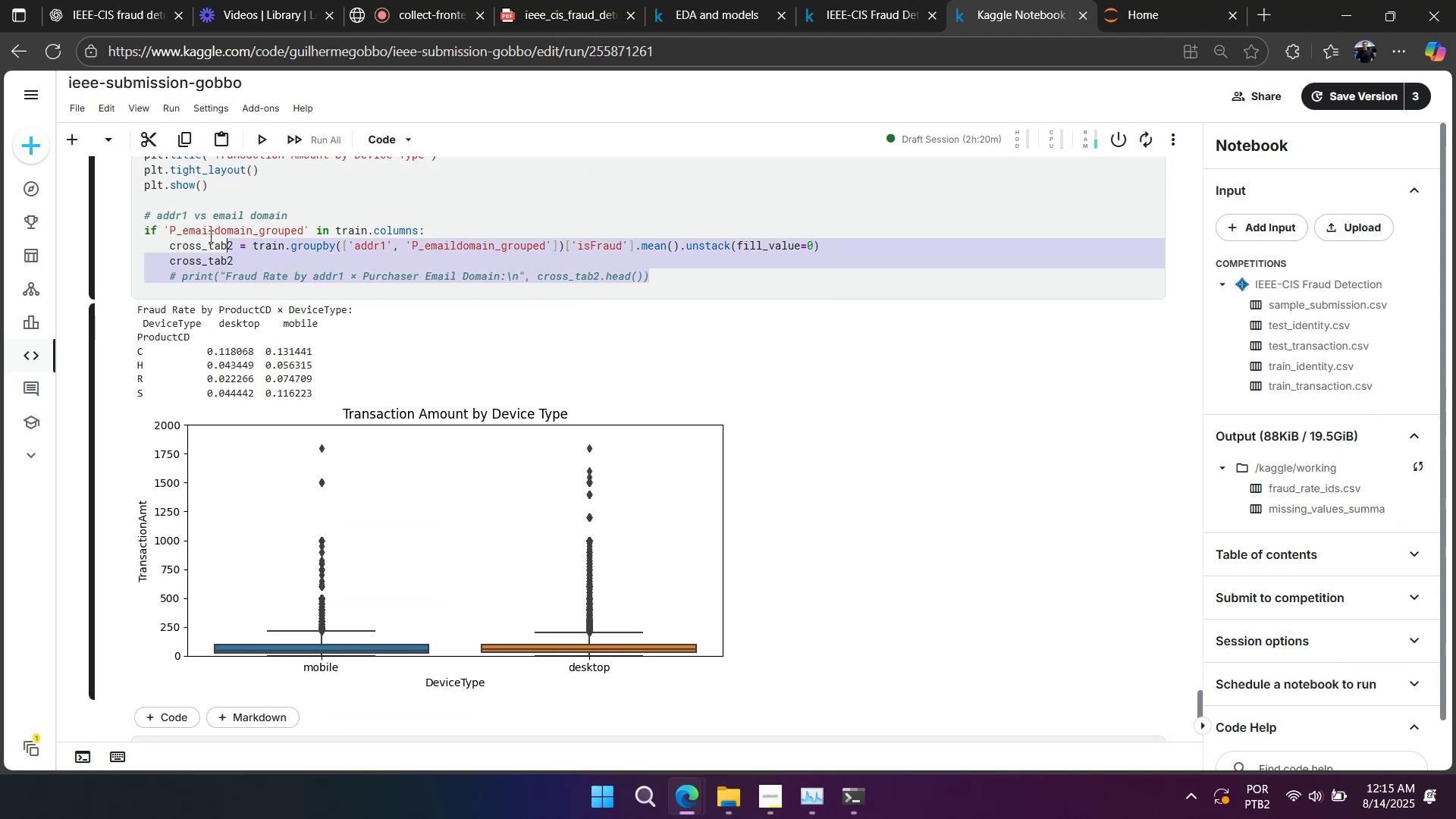 
key(Control+X)
 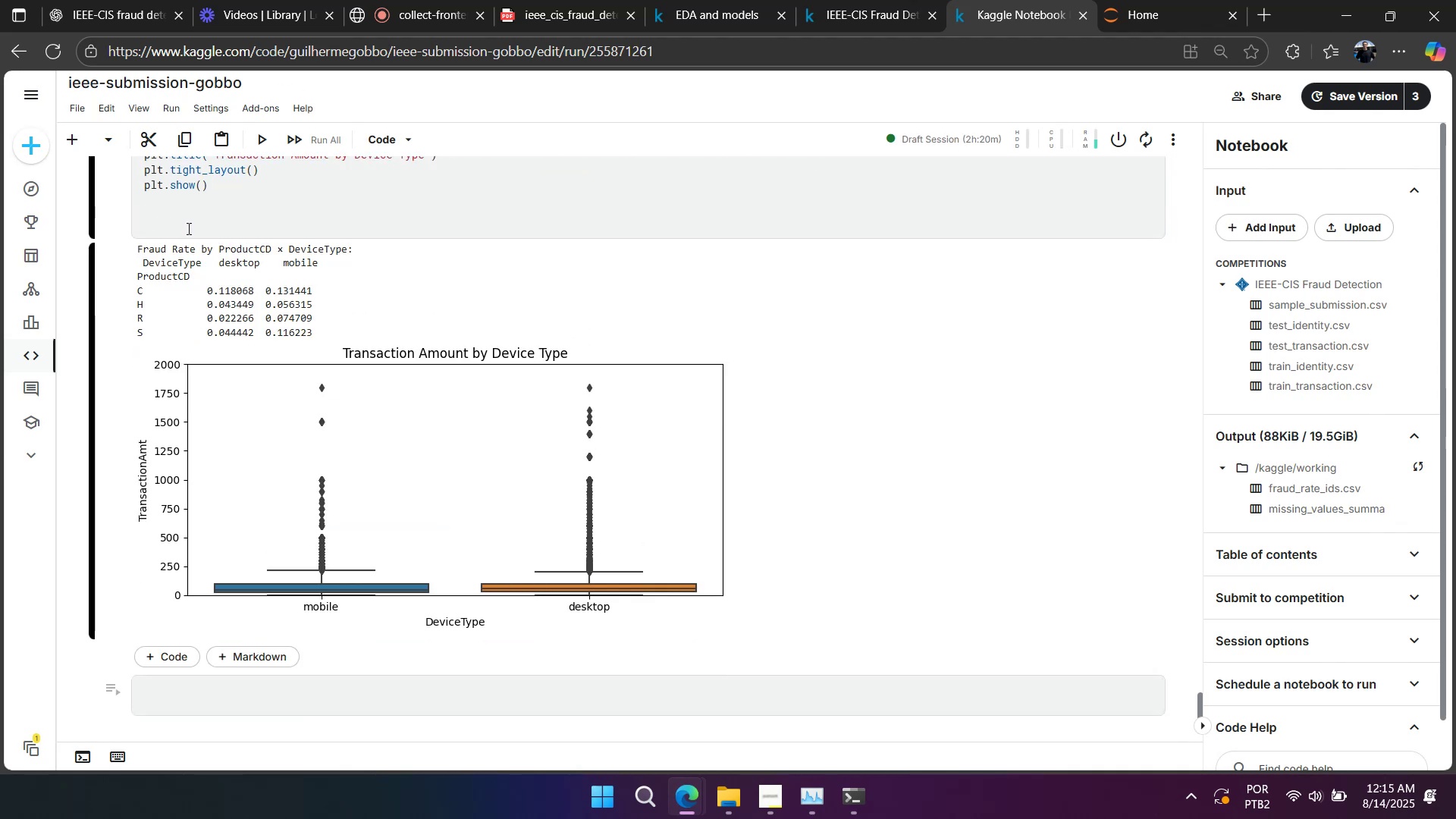 
key(Backspace)
 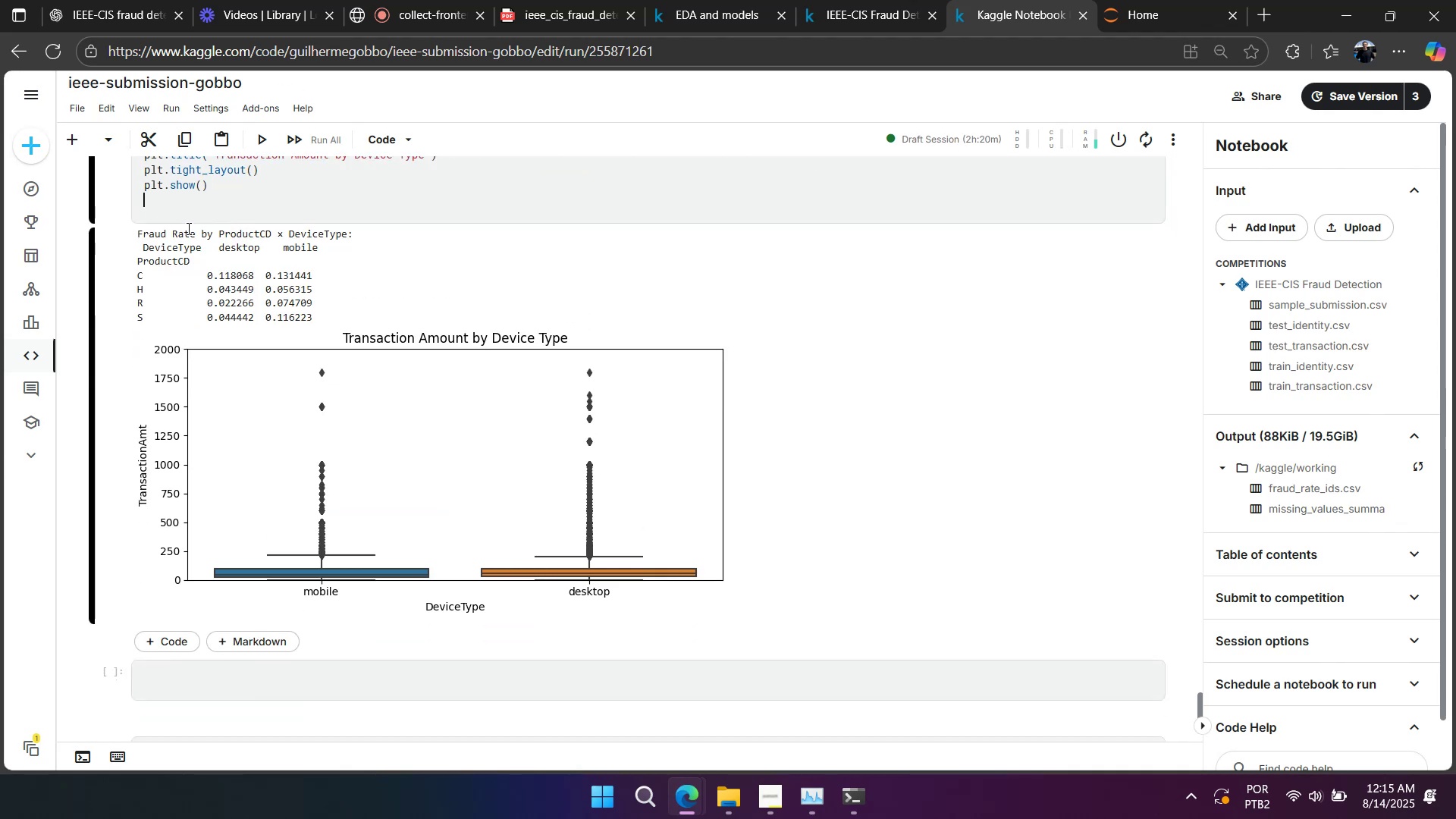 
key(Backspace)
 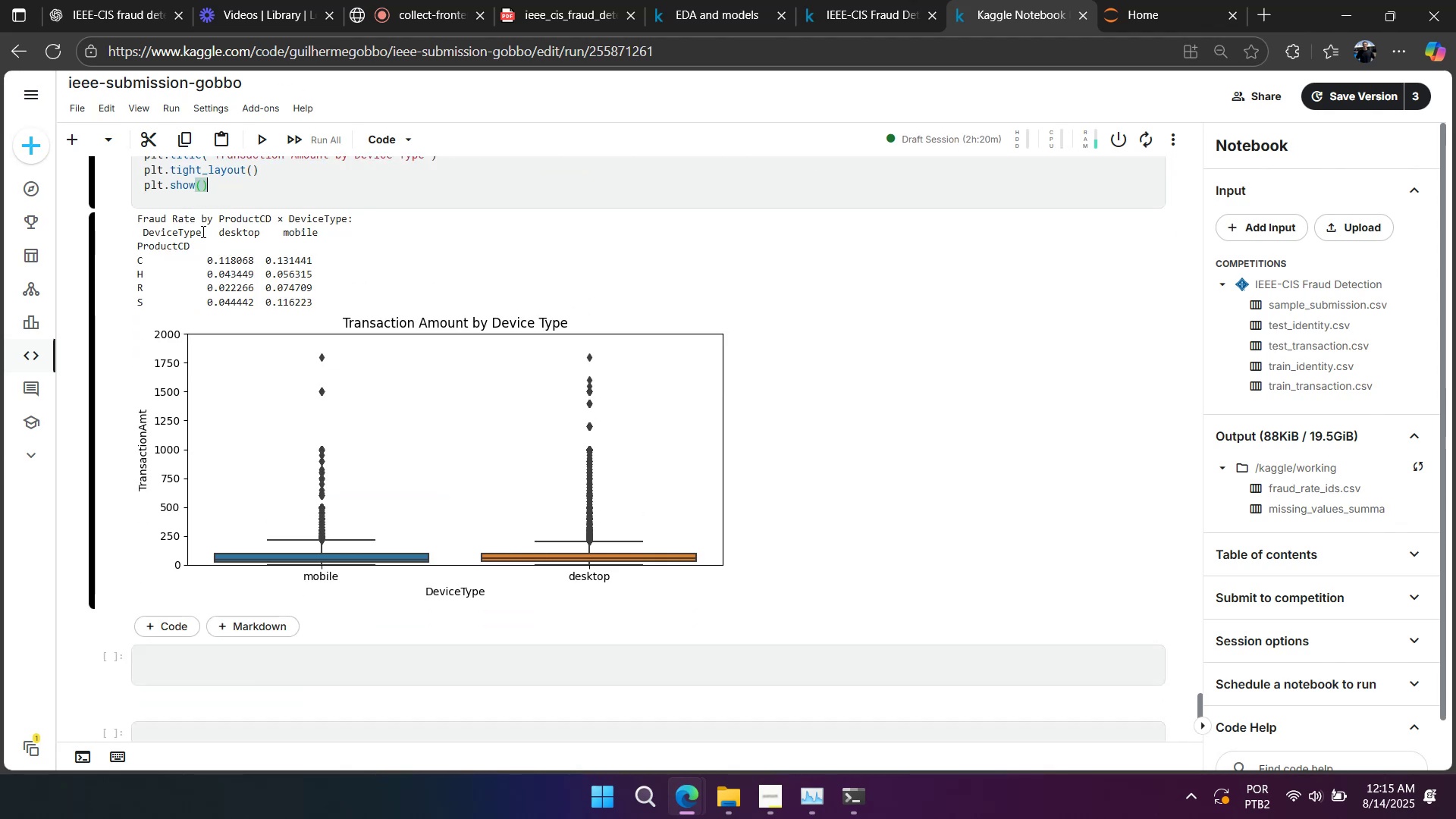 
scroll: coordinate [237, 243], scroll_direction: down, amount: 3.0
 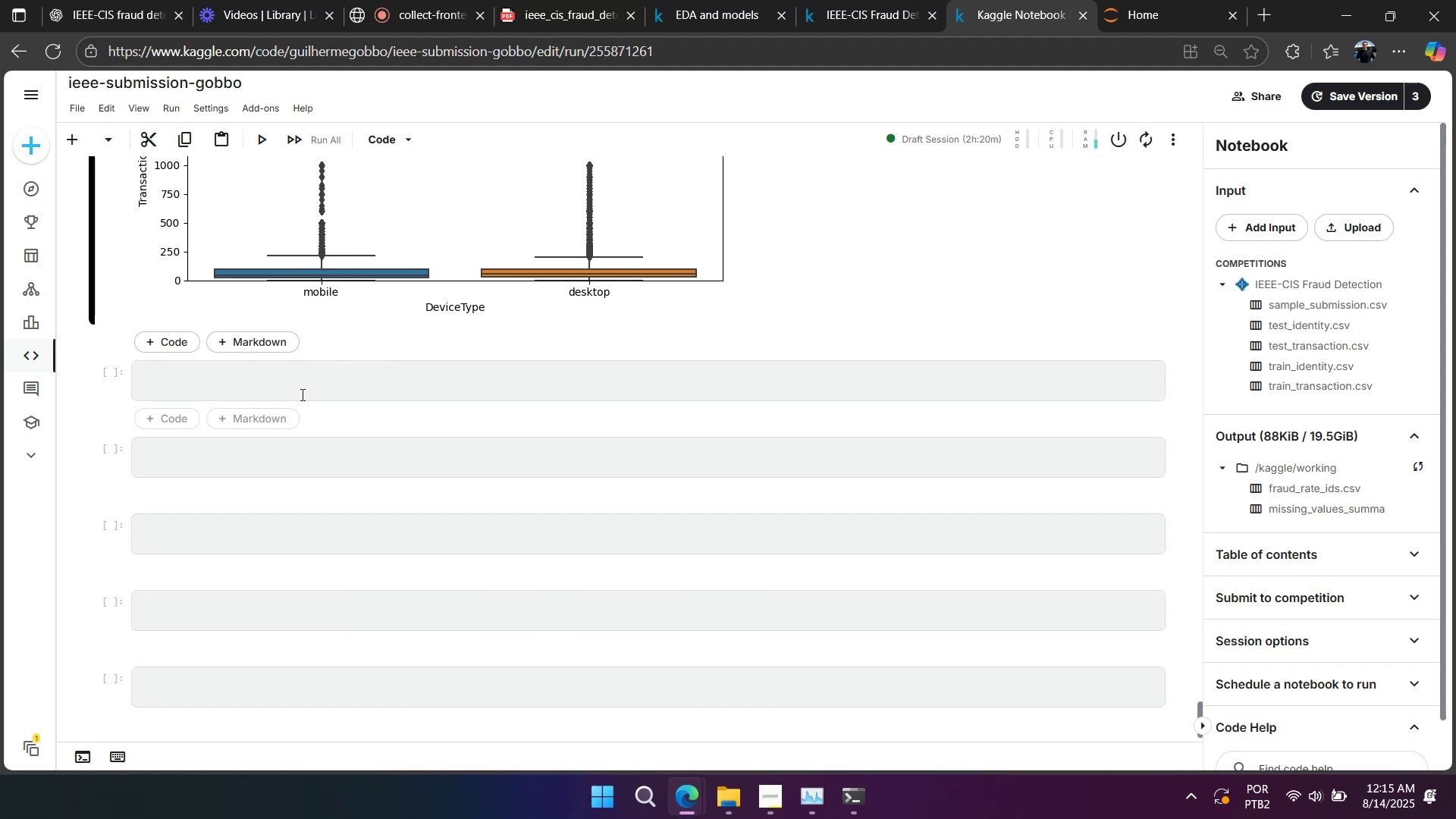 
key(Control+V)
 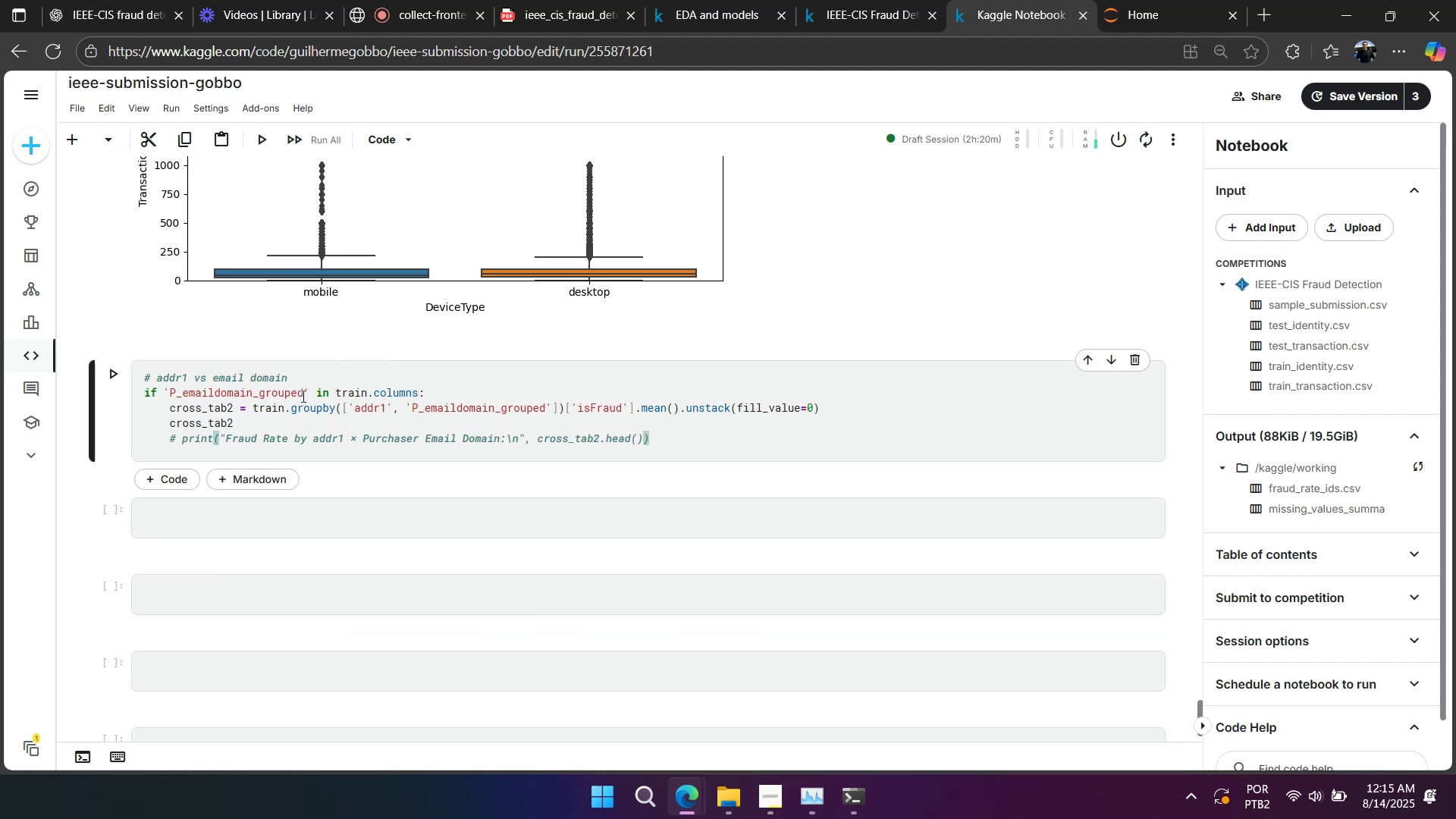 
key(Control+Enter)
 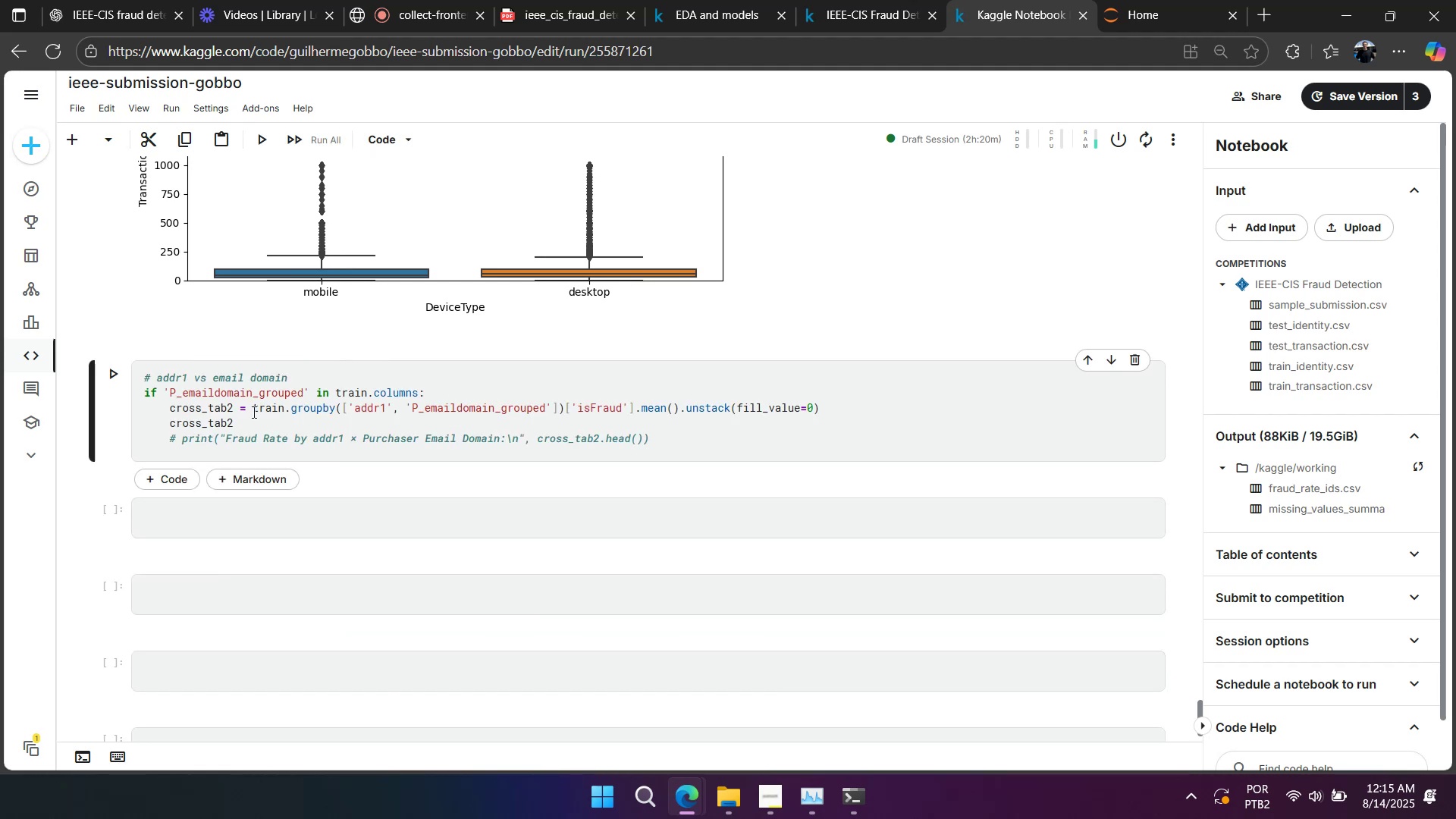 
double_click([233, 423])
 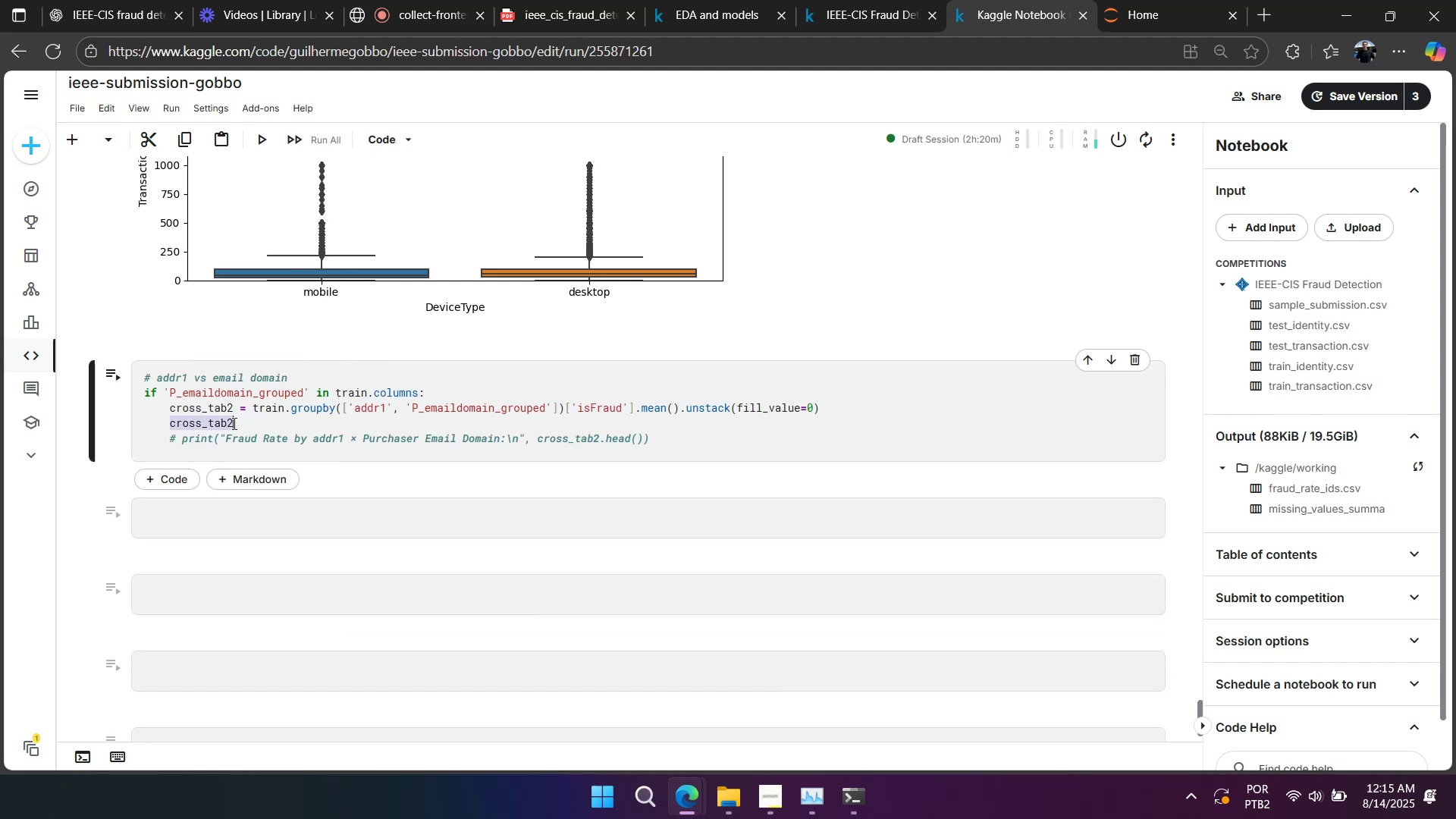 
key(Alt+AltLeft)
 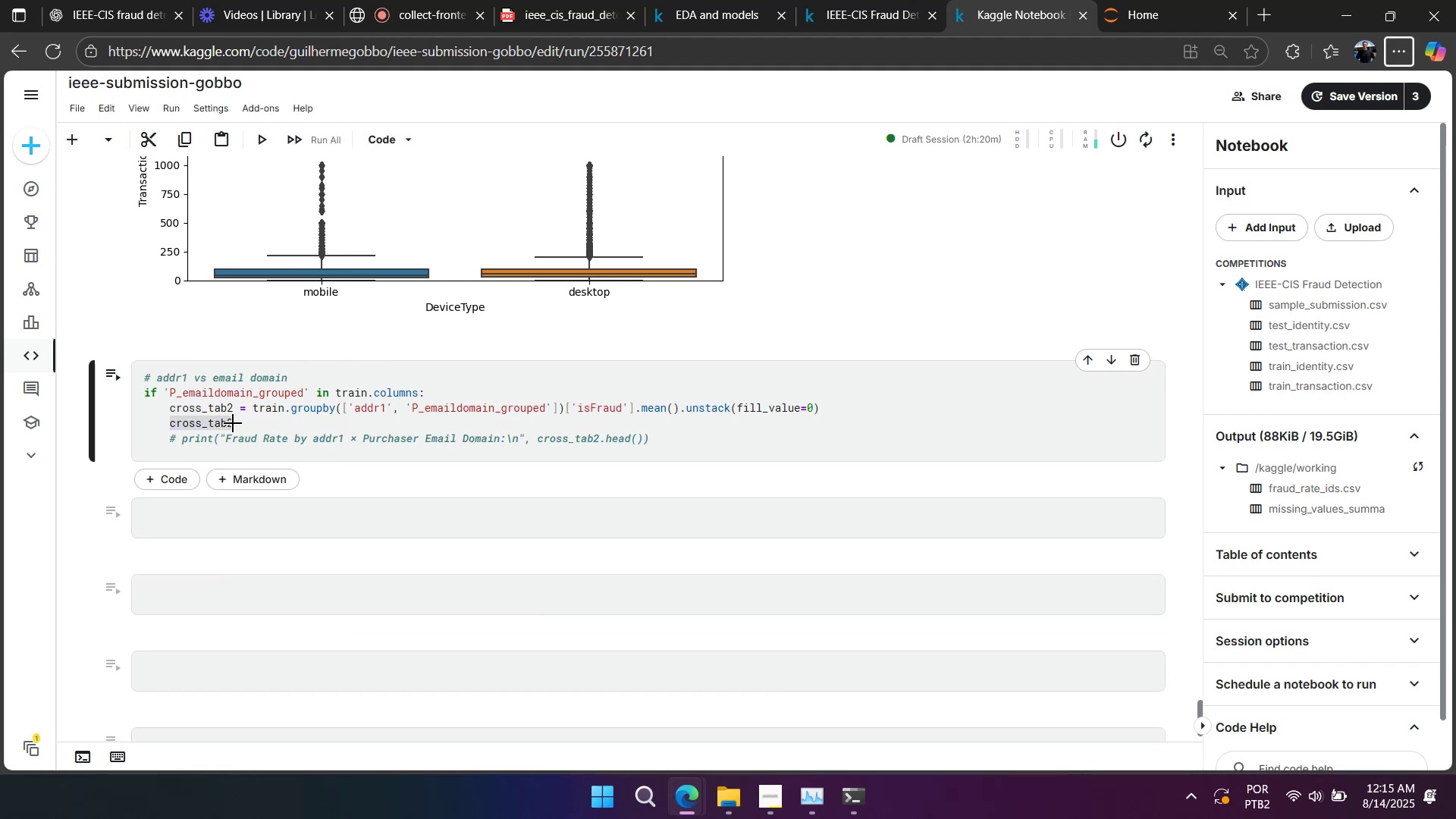 
key(Control+X)
 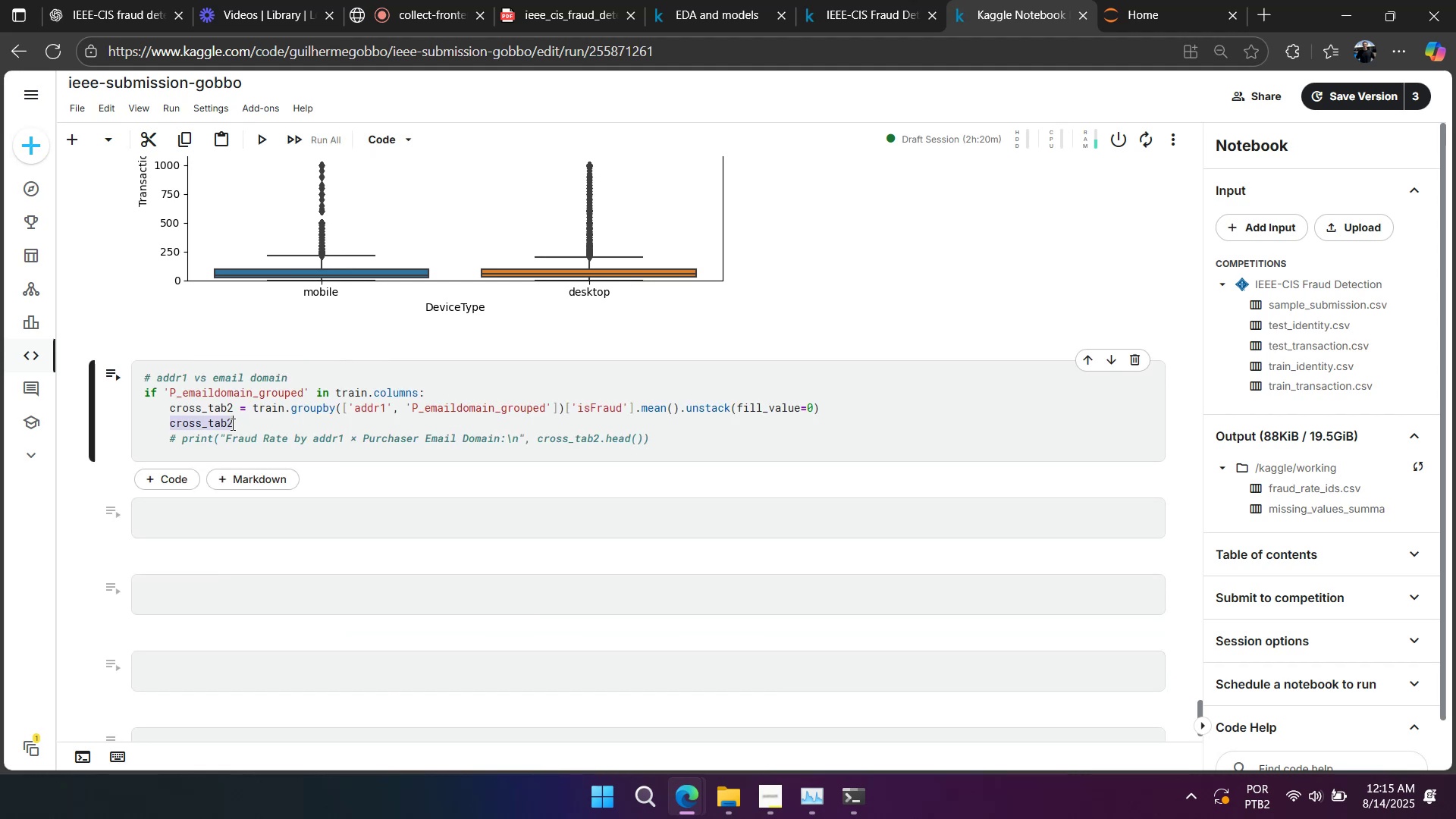 
double_click([212, 425])
 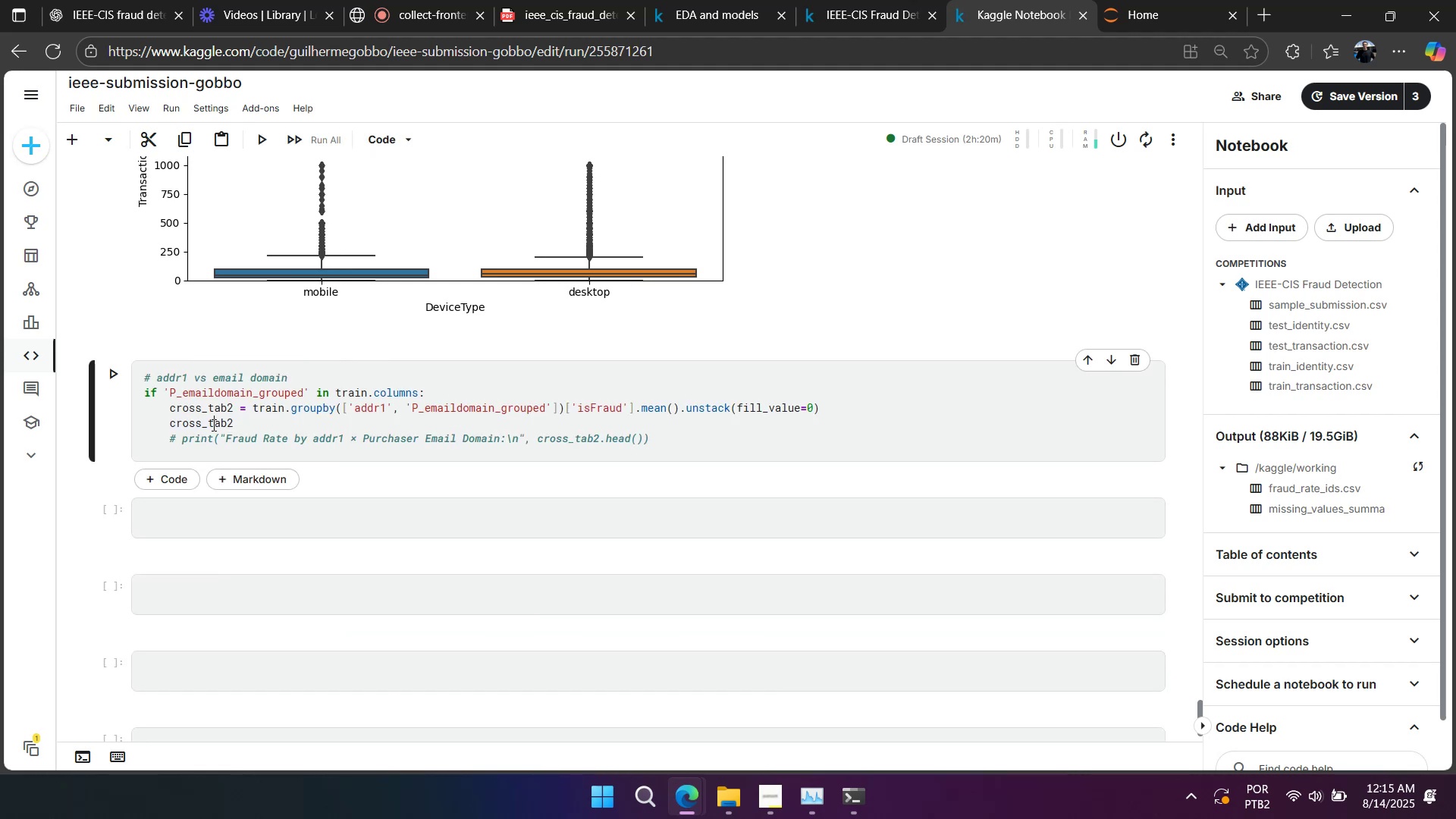 
triple_click([212, 425])
 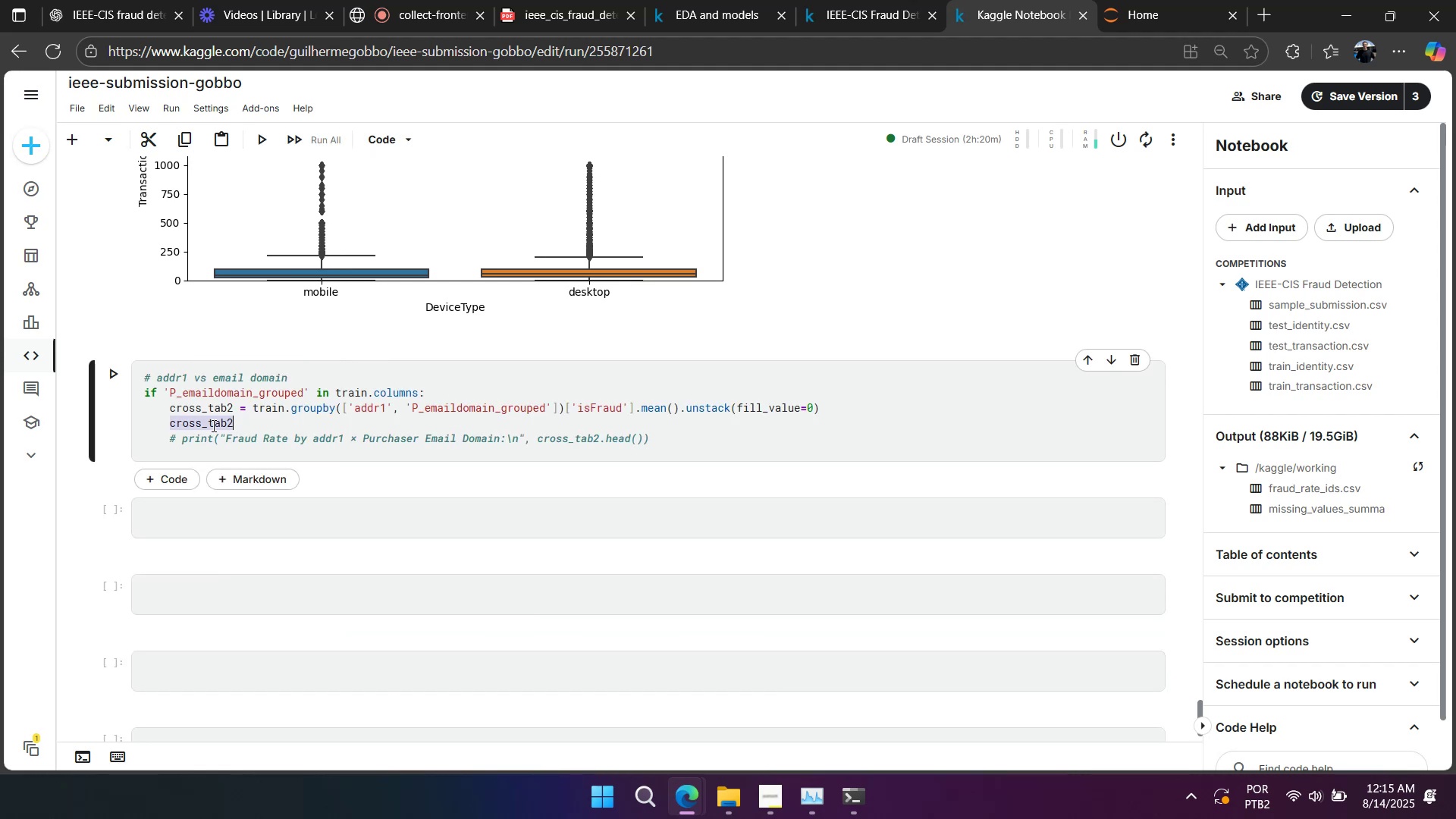 
key(Control+X)
 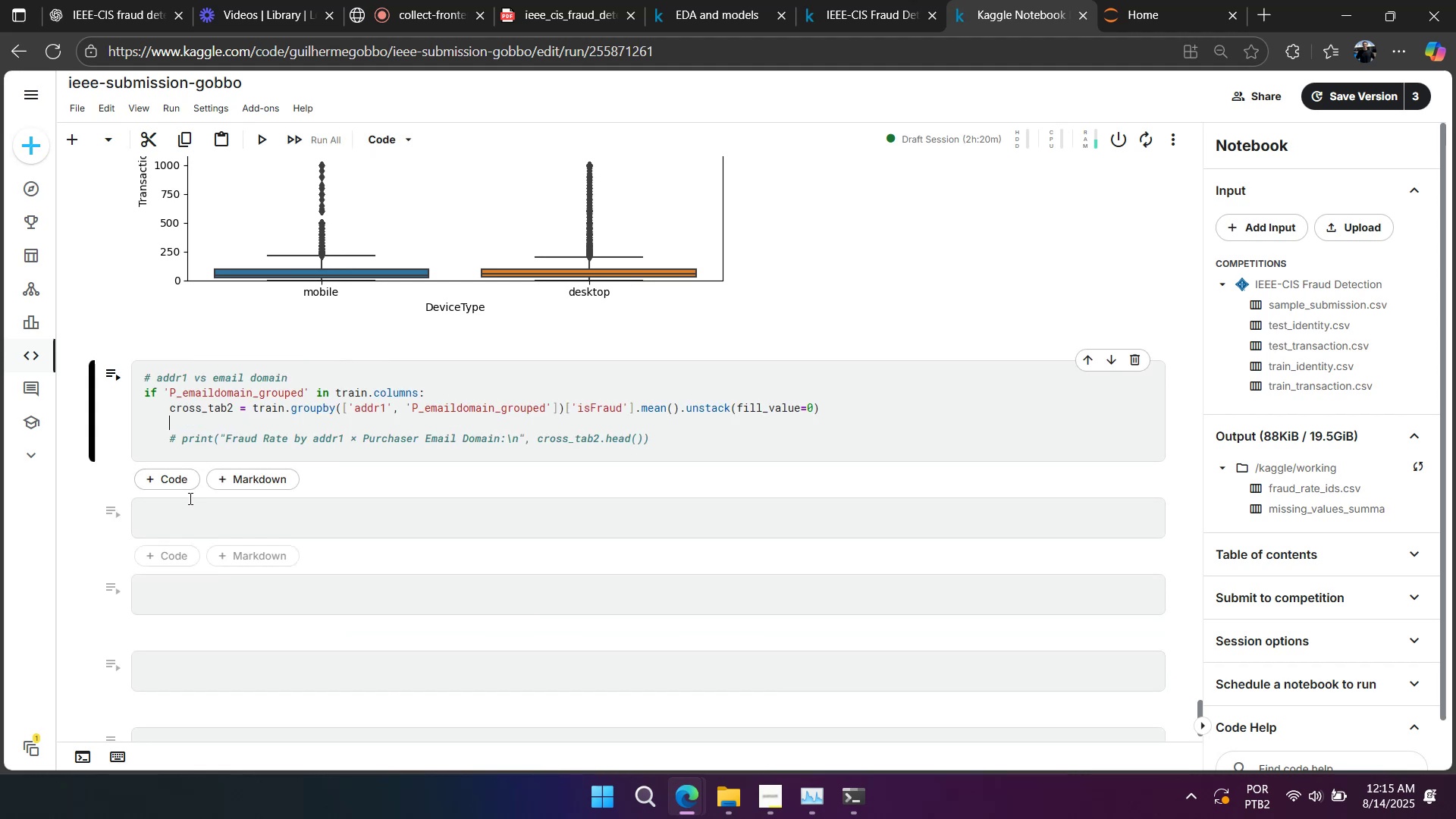 
left_click([189, 498])
 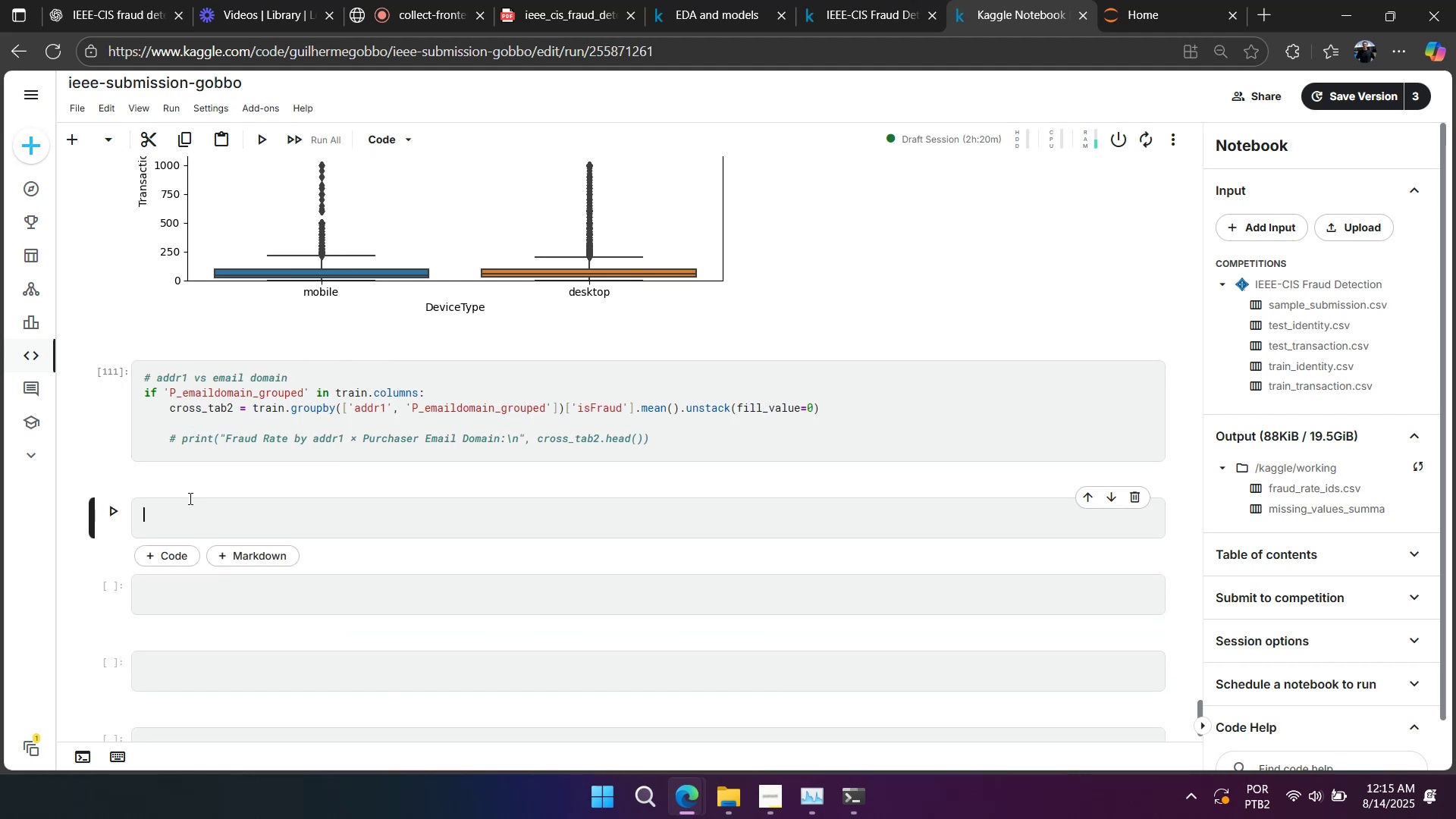 
key(Control+V)
 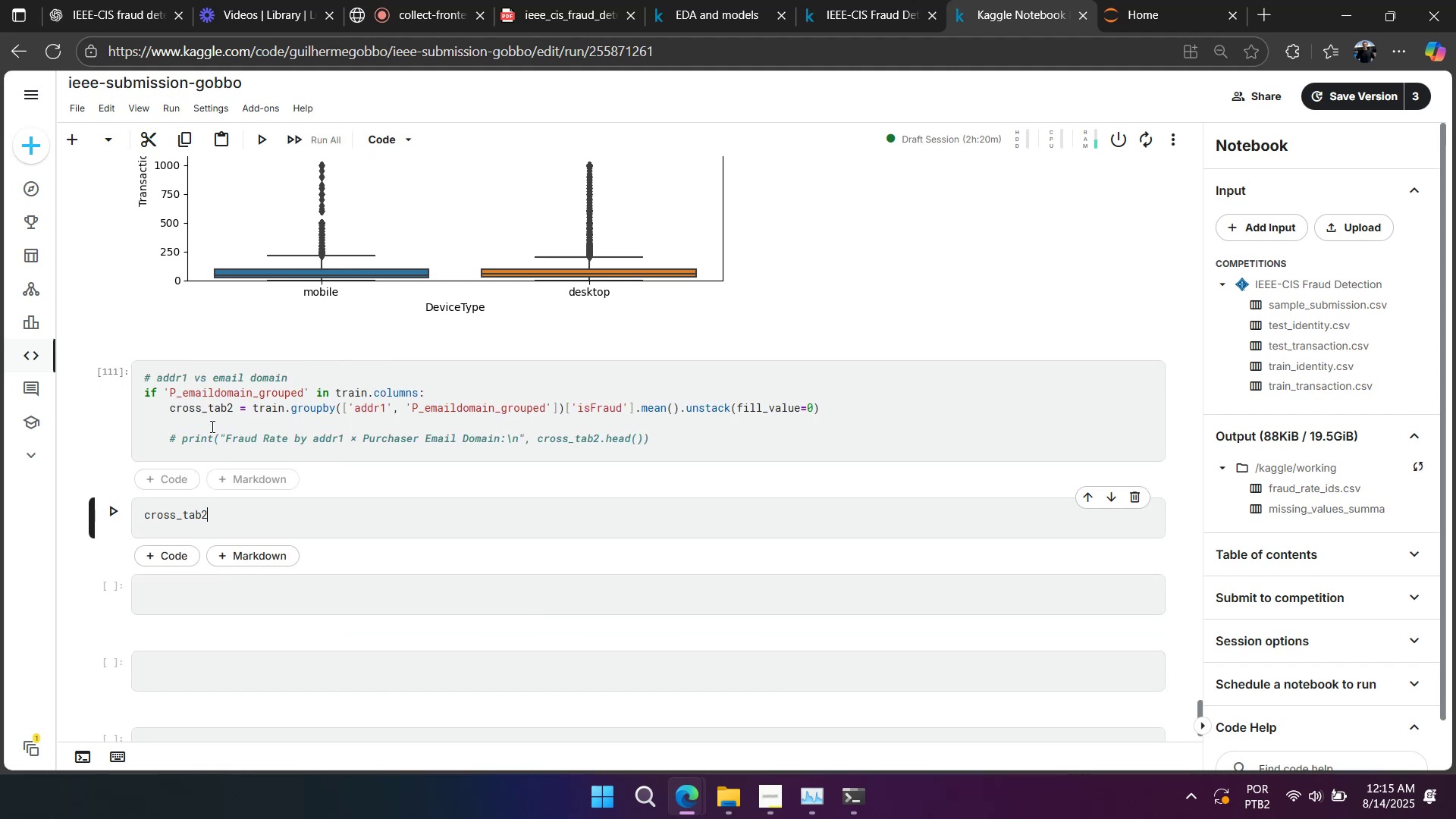 
left_click([212, 424])
 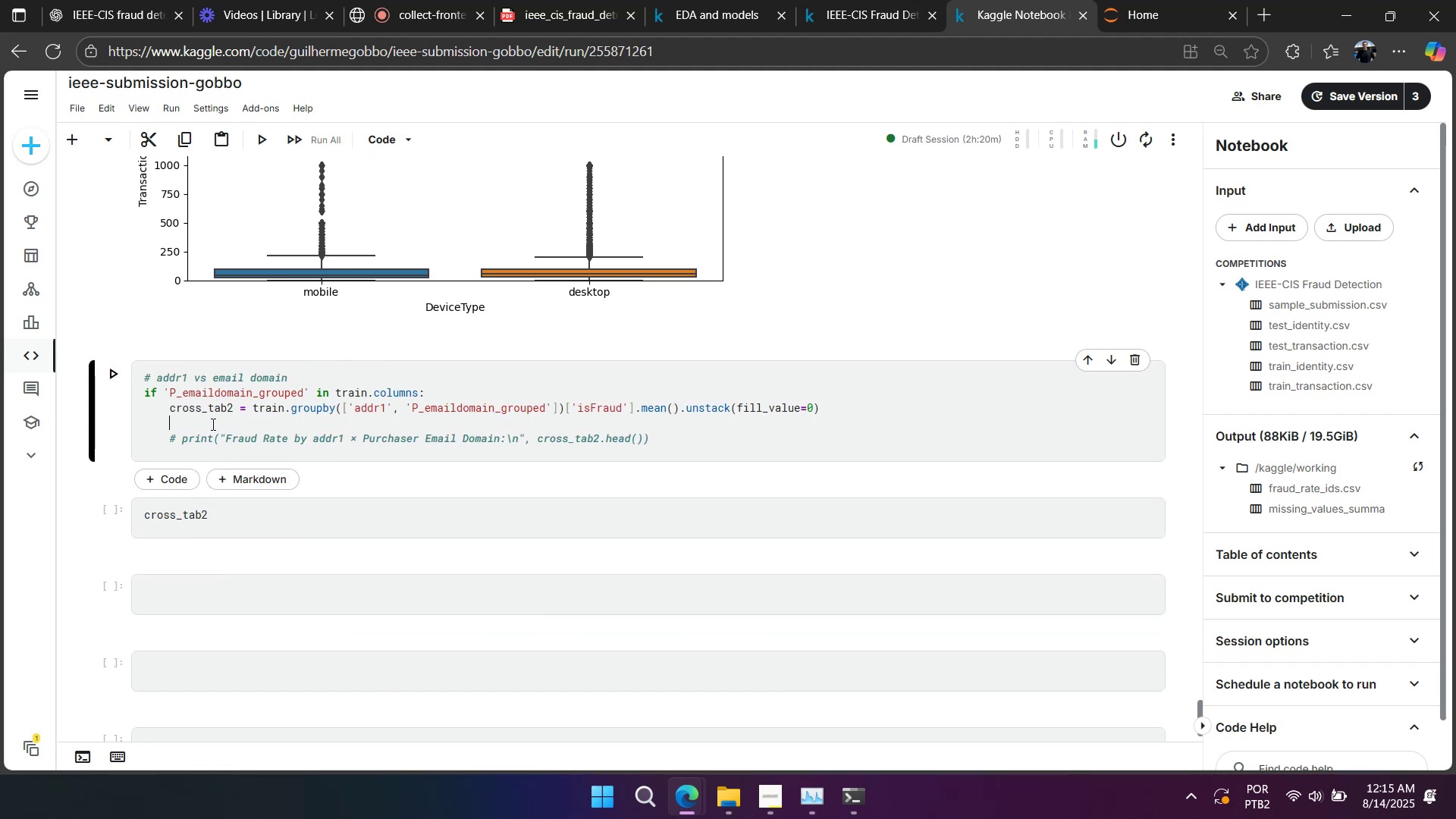 
key(Backspace)
 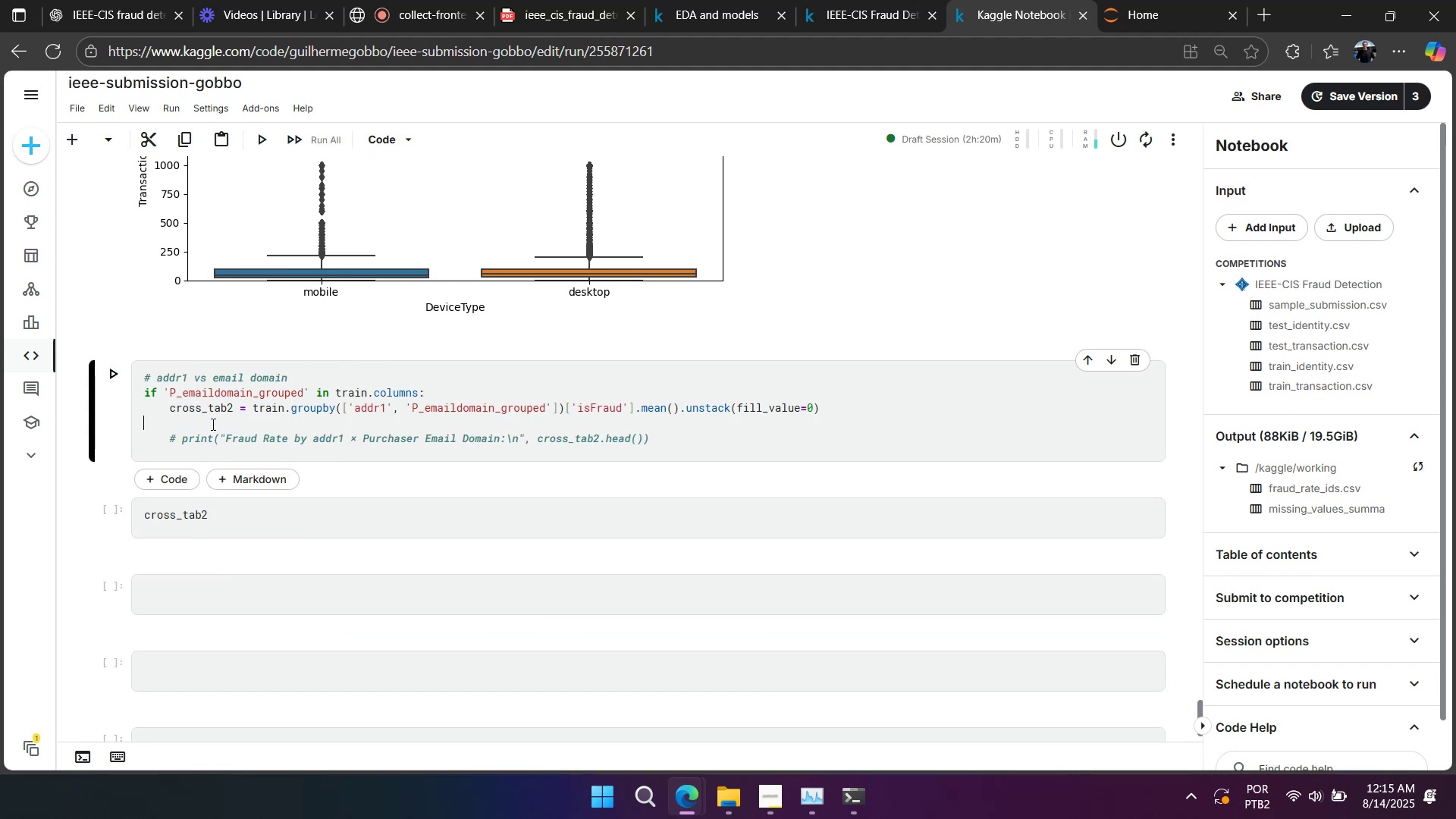 
key(Backspace)
 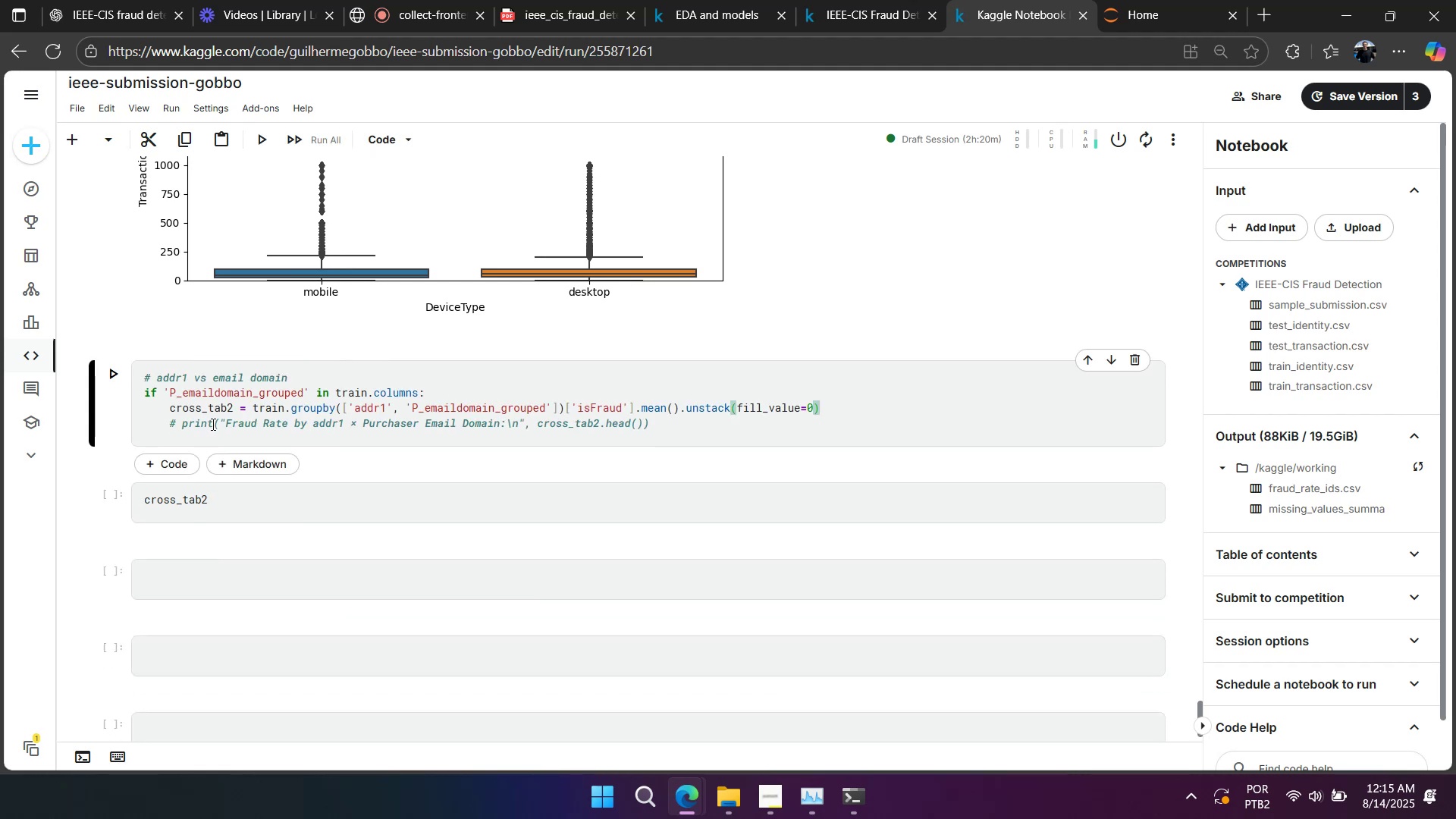 
key(Shift+Enter)
 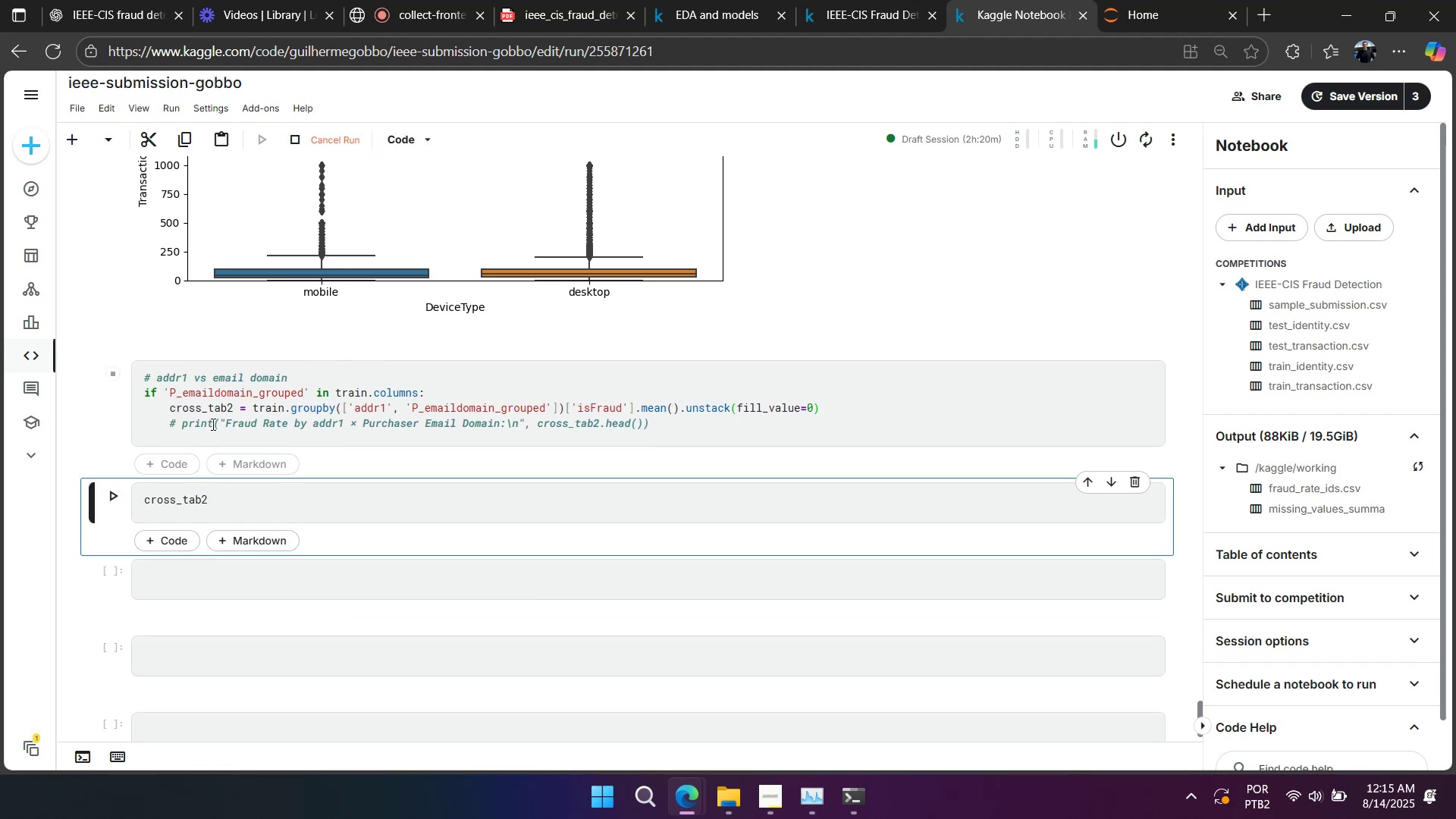 
key(Shift+Enter)
 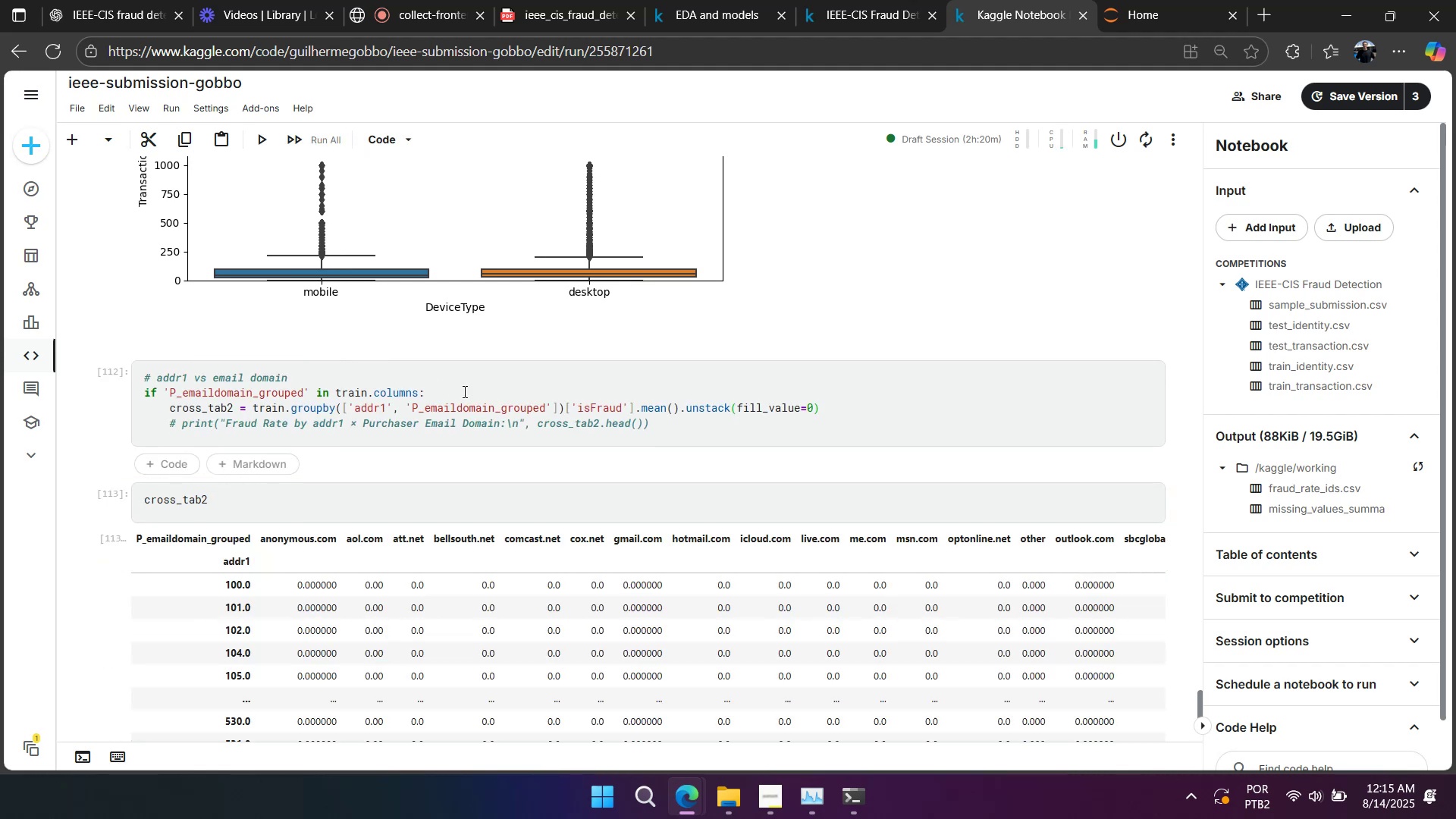 
scroll: coordinate [463, 391], scroll_direction: down, amount: 2.0
 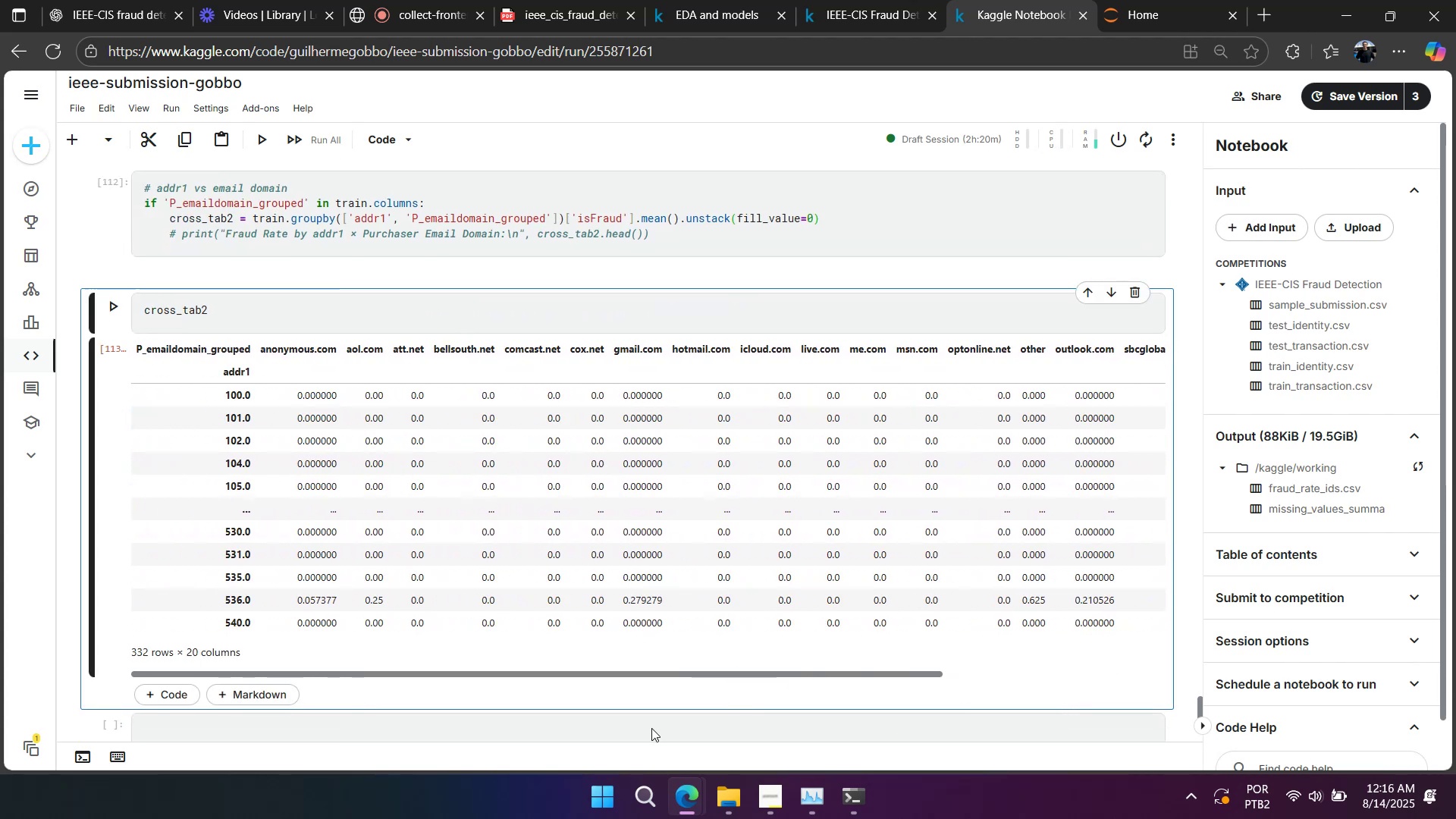 
wait(6.01)
 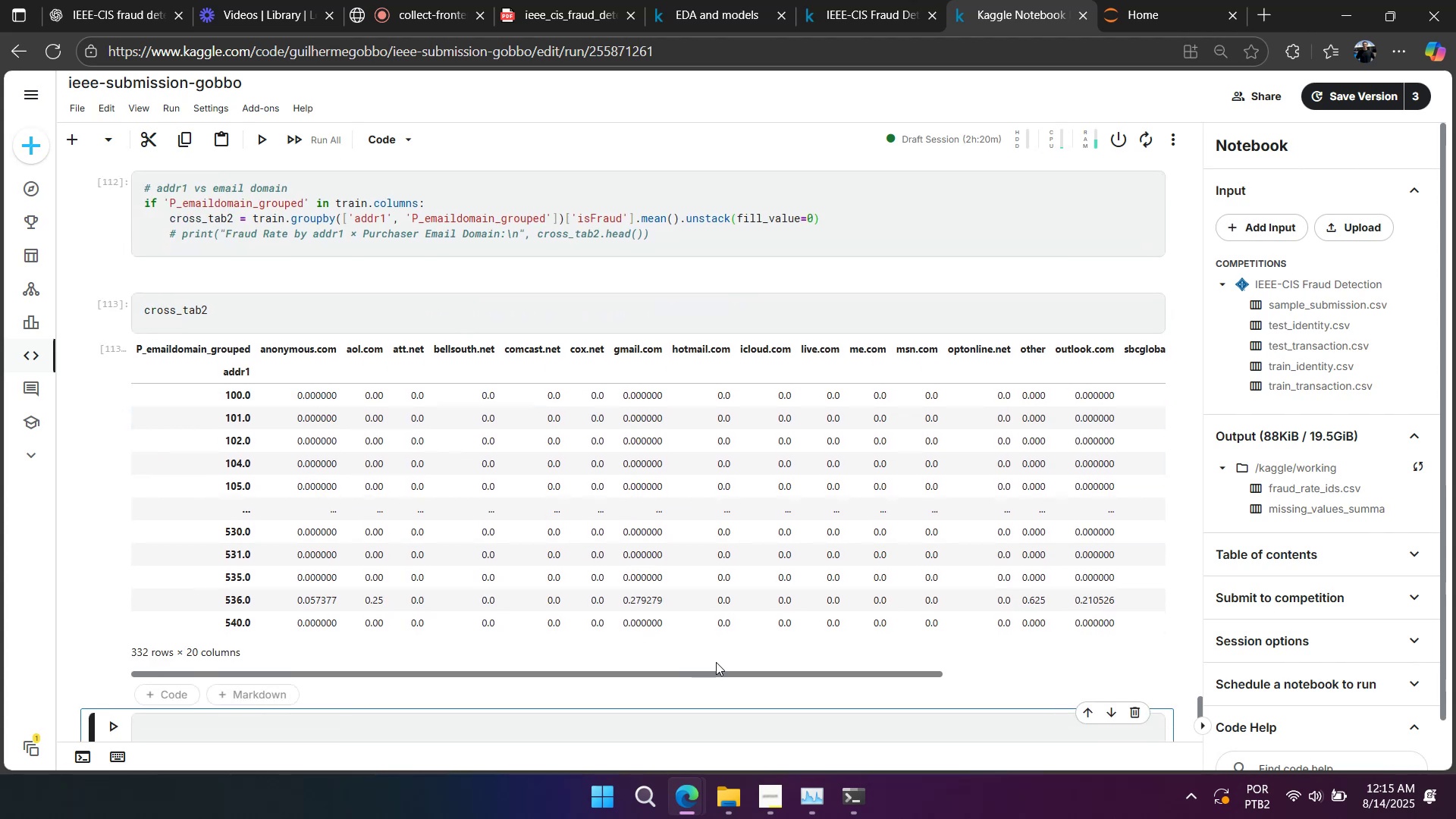 
scroll: coordinate [654, 596], scroll_direction: up, amount: 105.0
 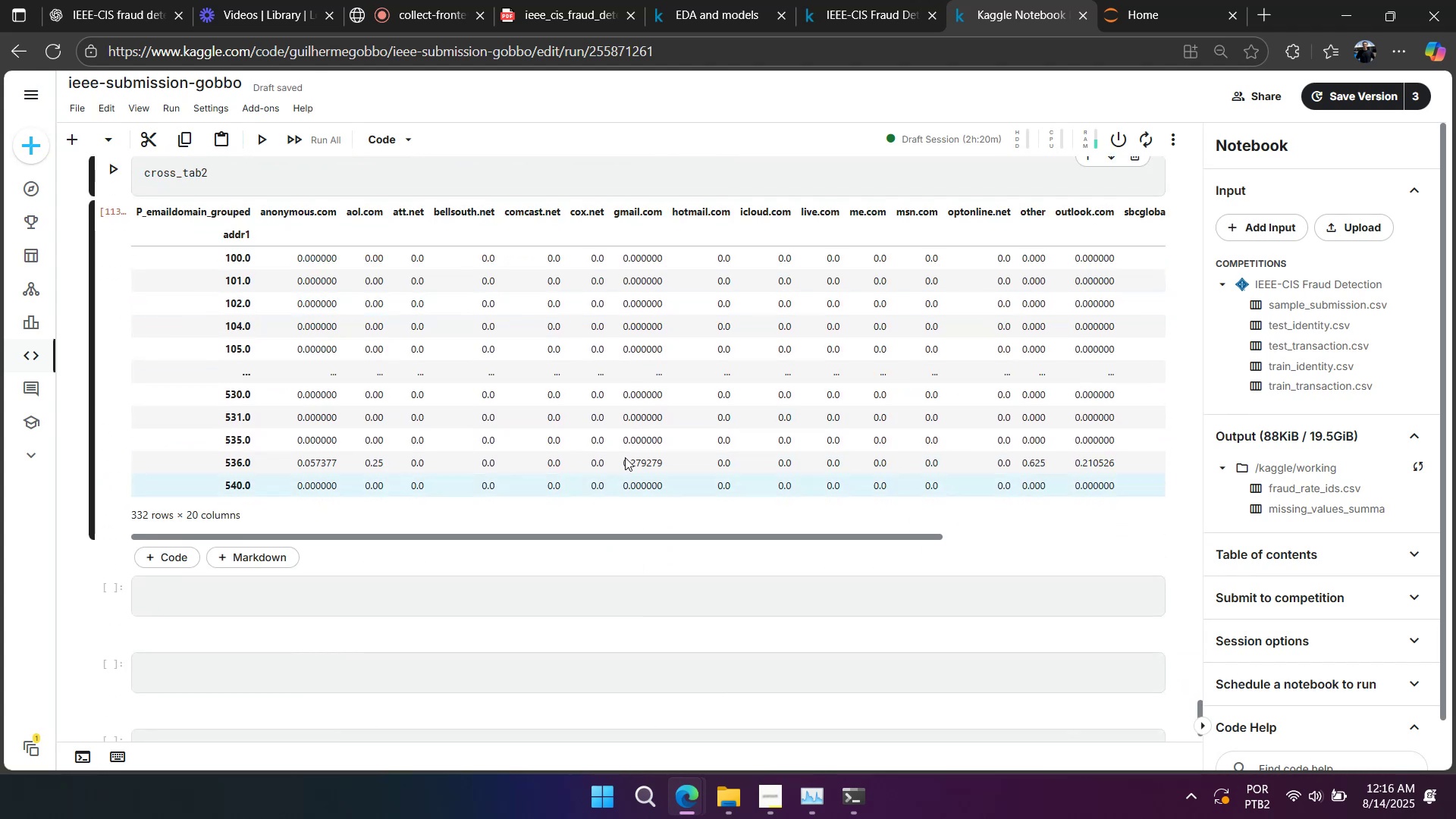 
right_click([624, 450])
 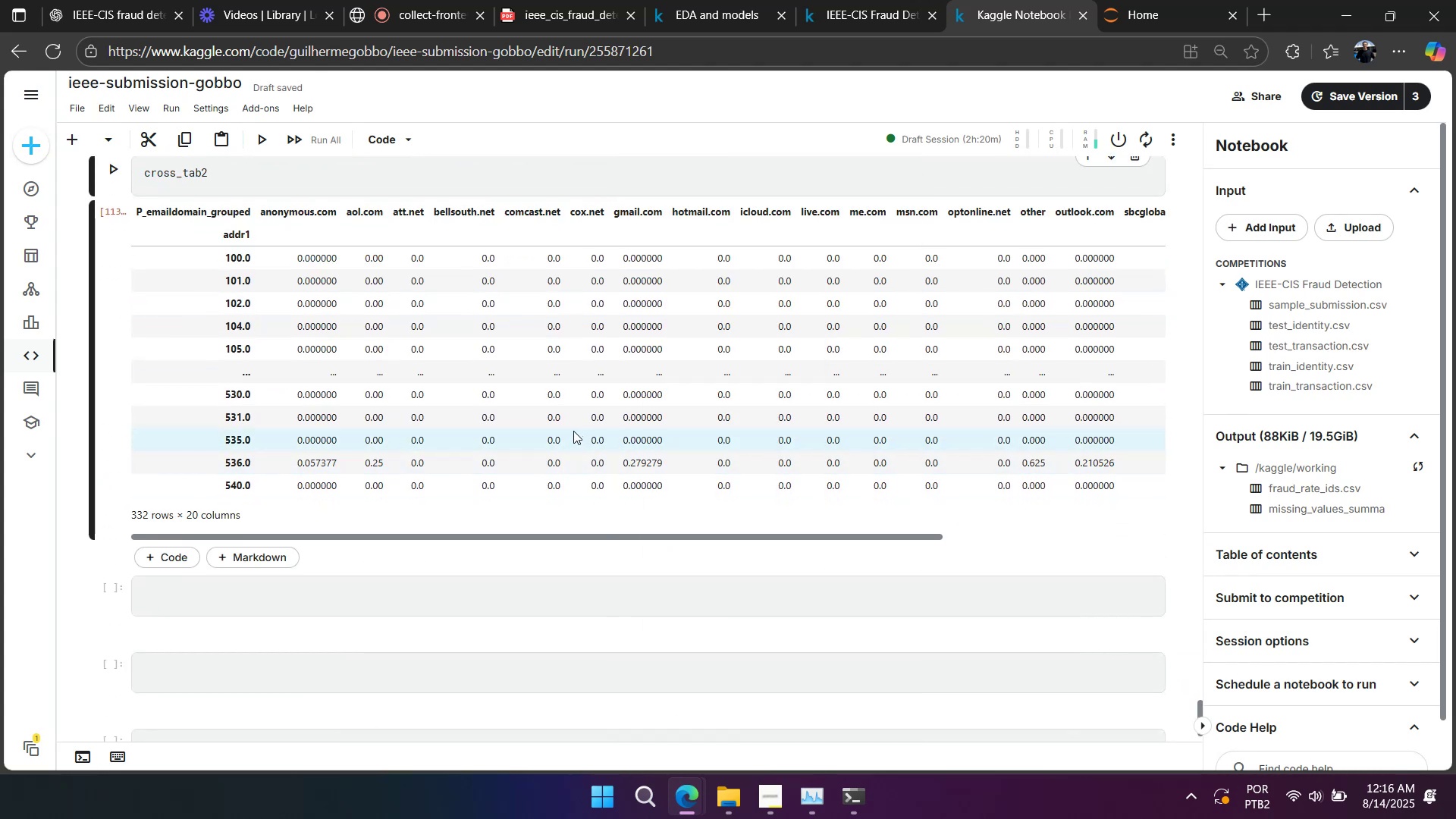 
scroll: coordinate [565, 431], scroll_direction: down, amount: 2.0
 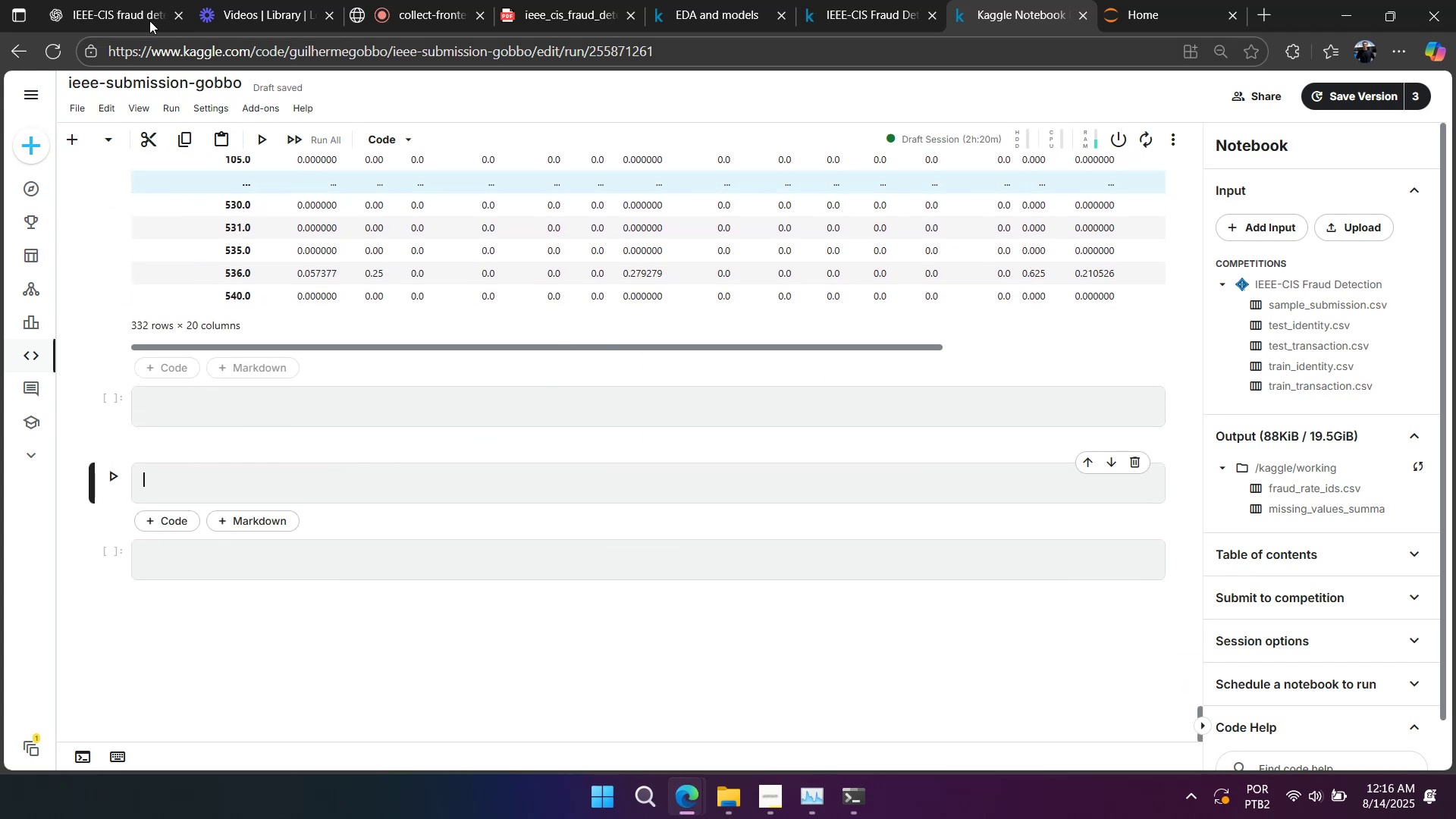 
left_click([131, 6])
 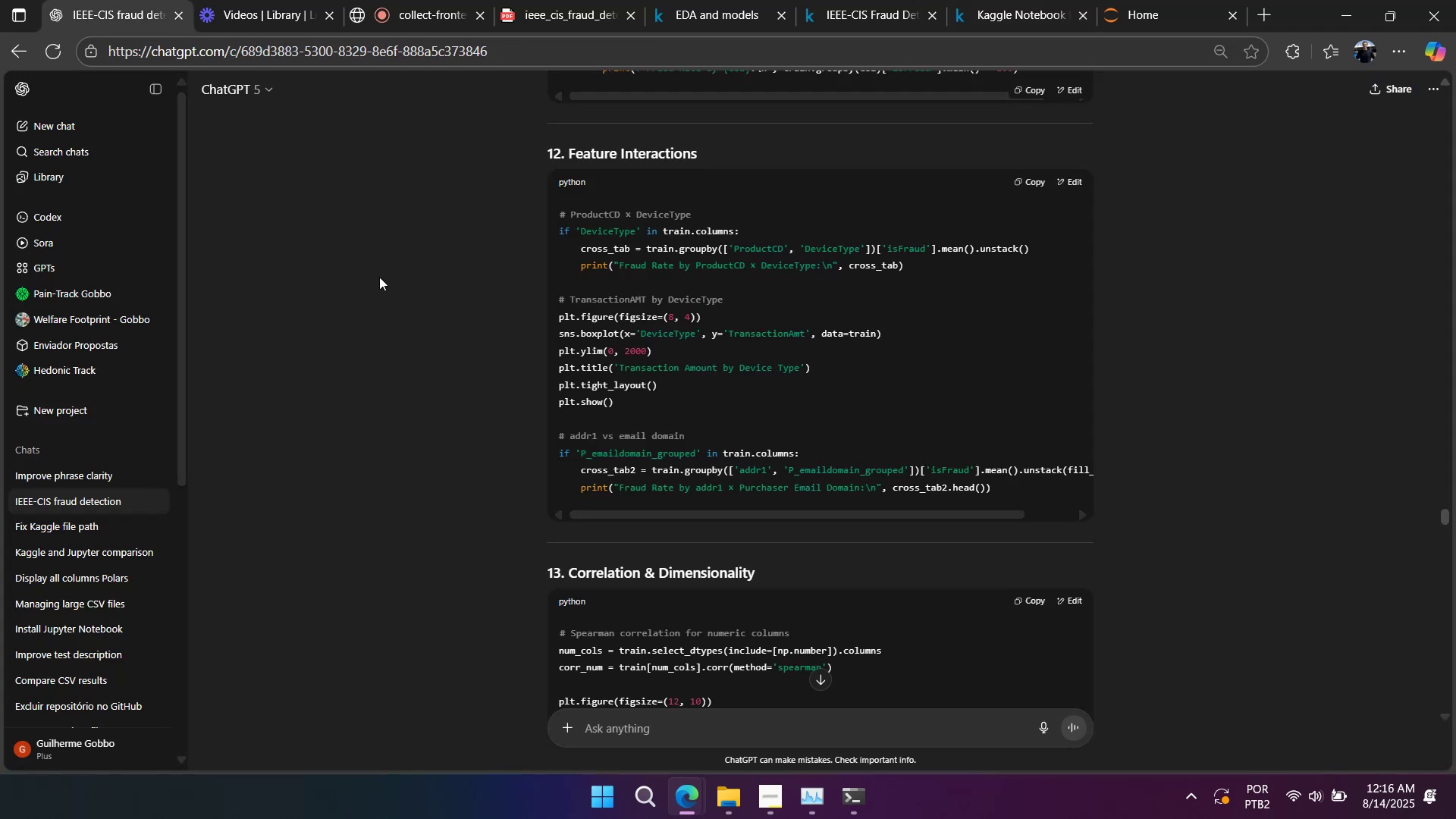 
scroll: coordinate [555, 405], scroll_direction: down, amount: 4.0
 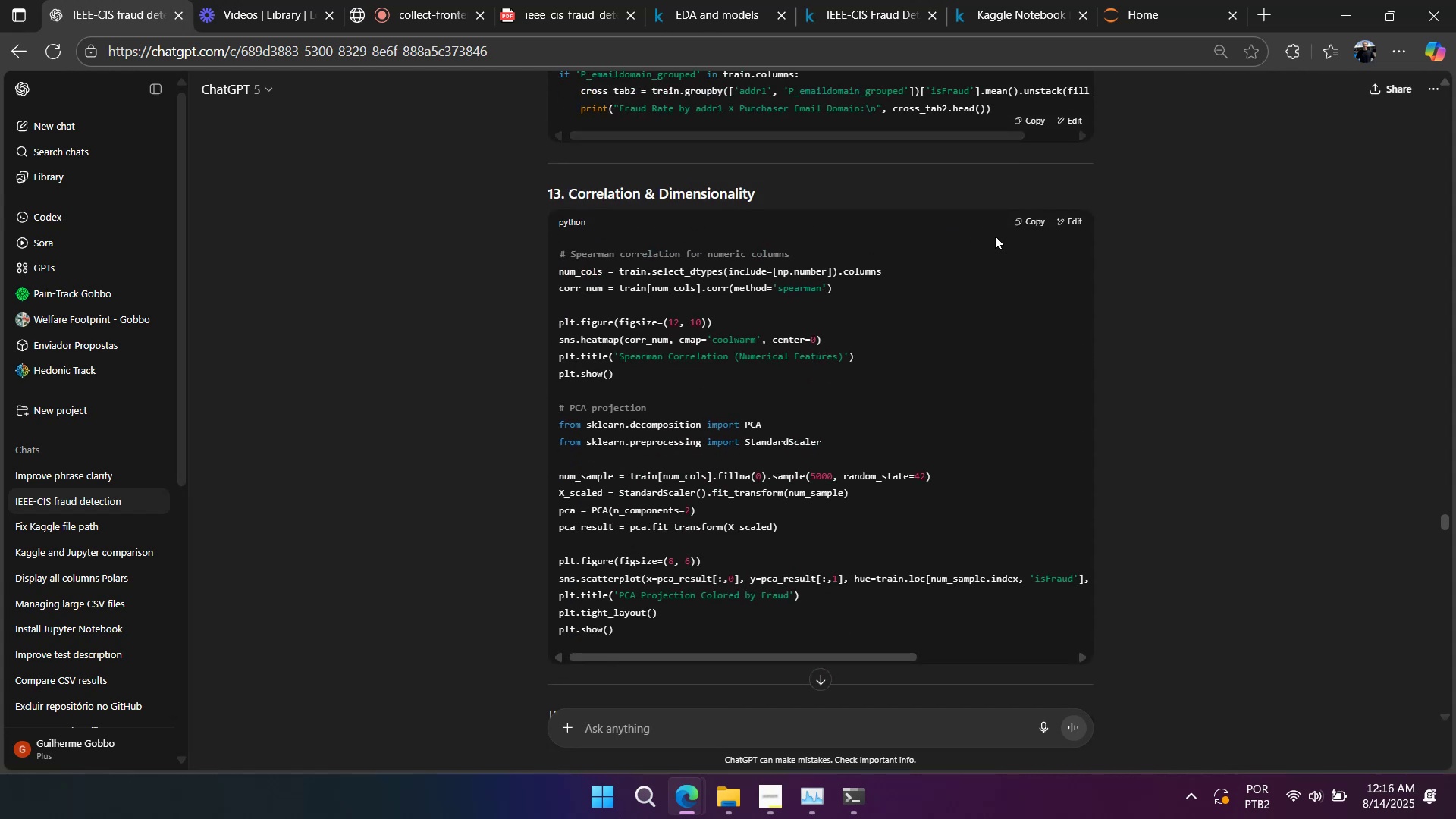 
left_click([1021, 224])
 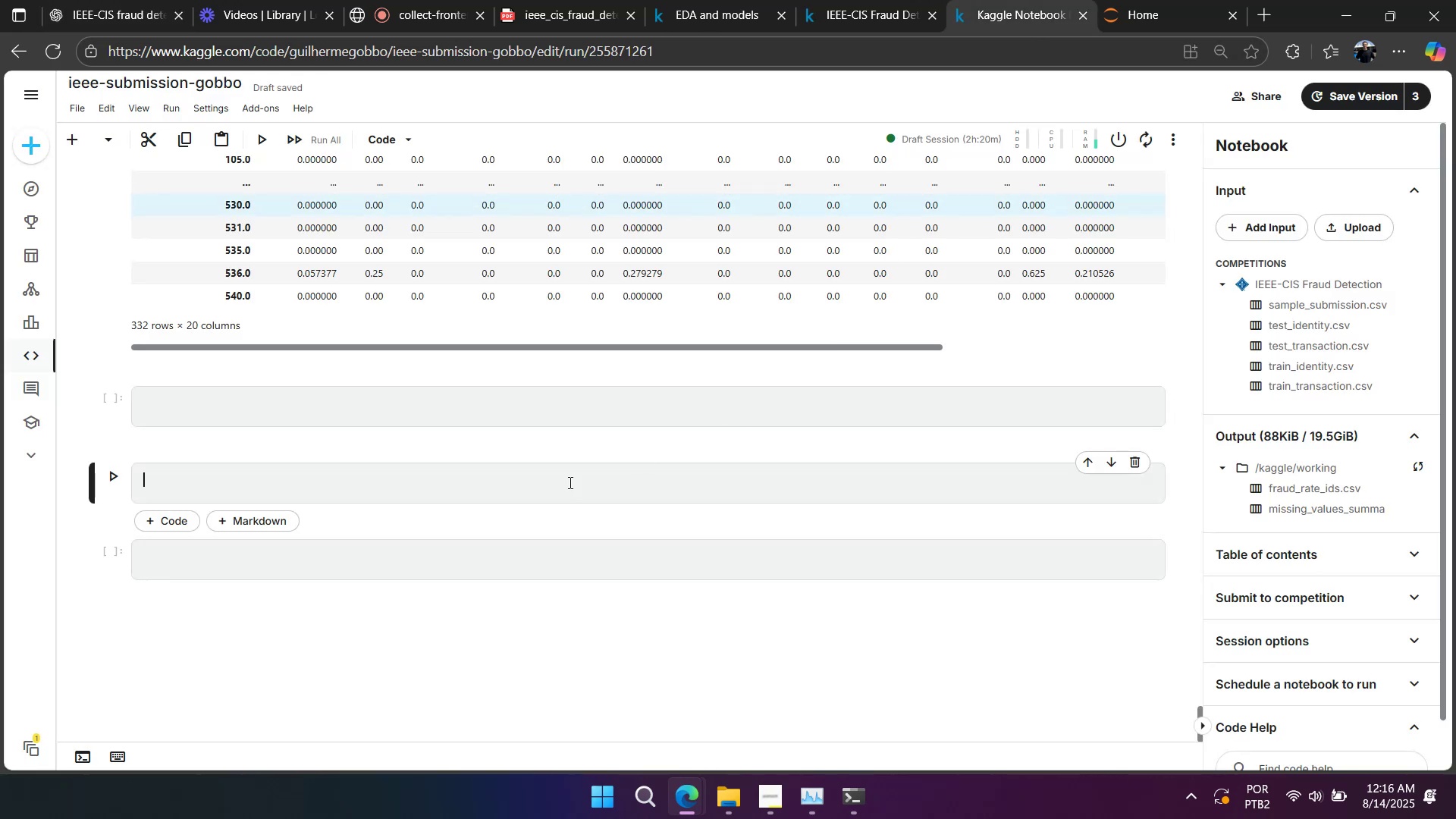 
left_click([431, 487])
 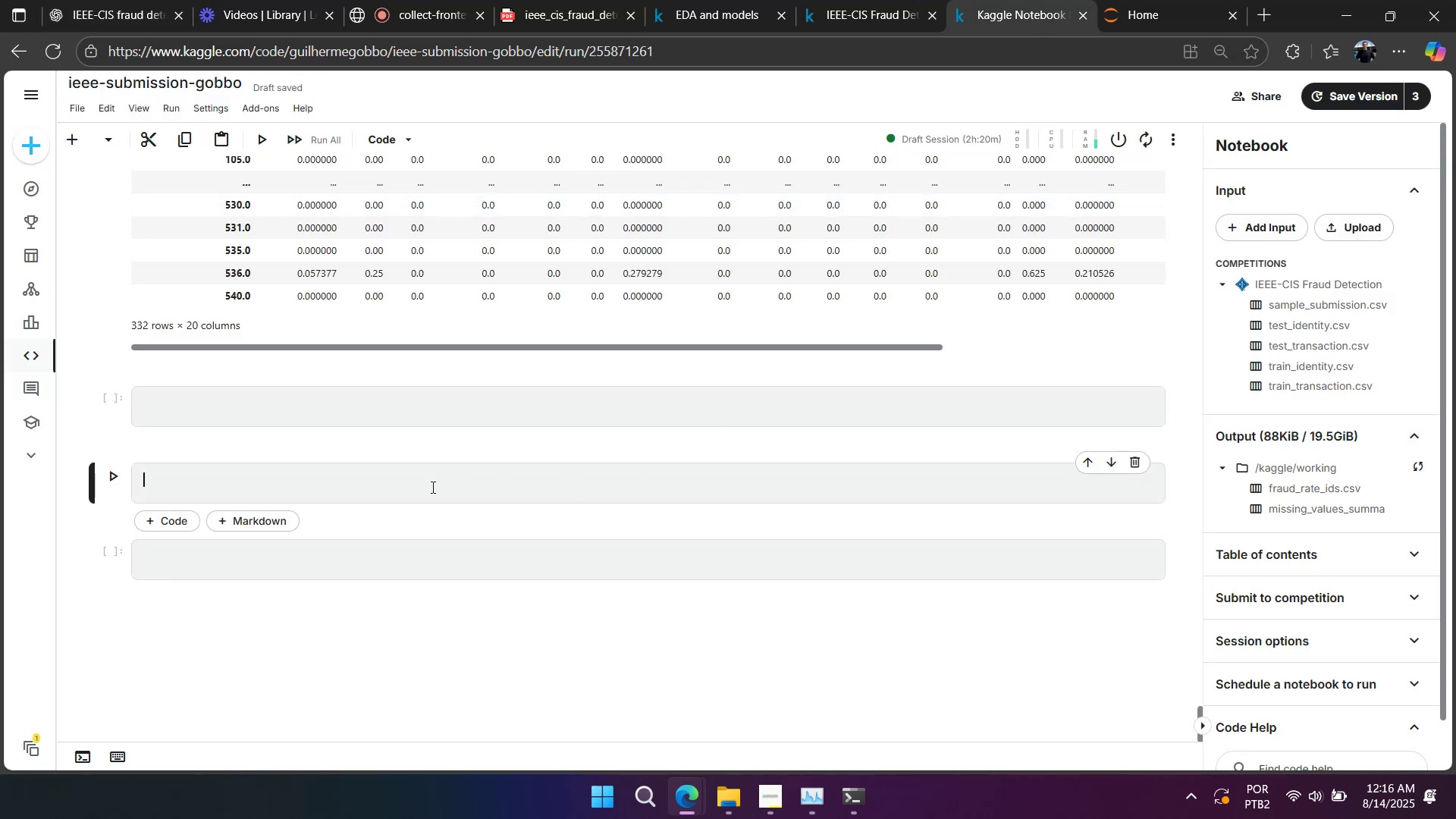 
key(Control+ControlLeft)
 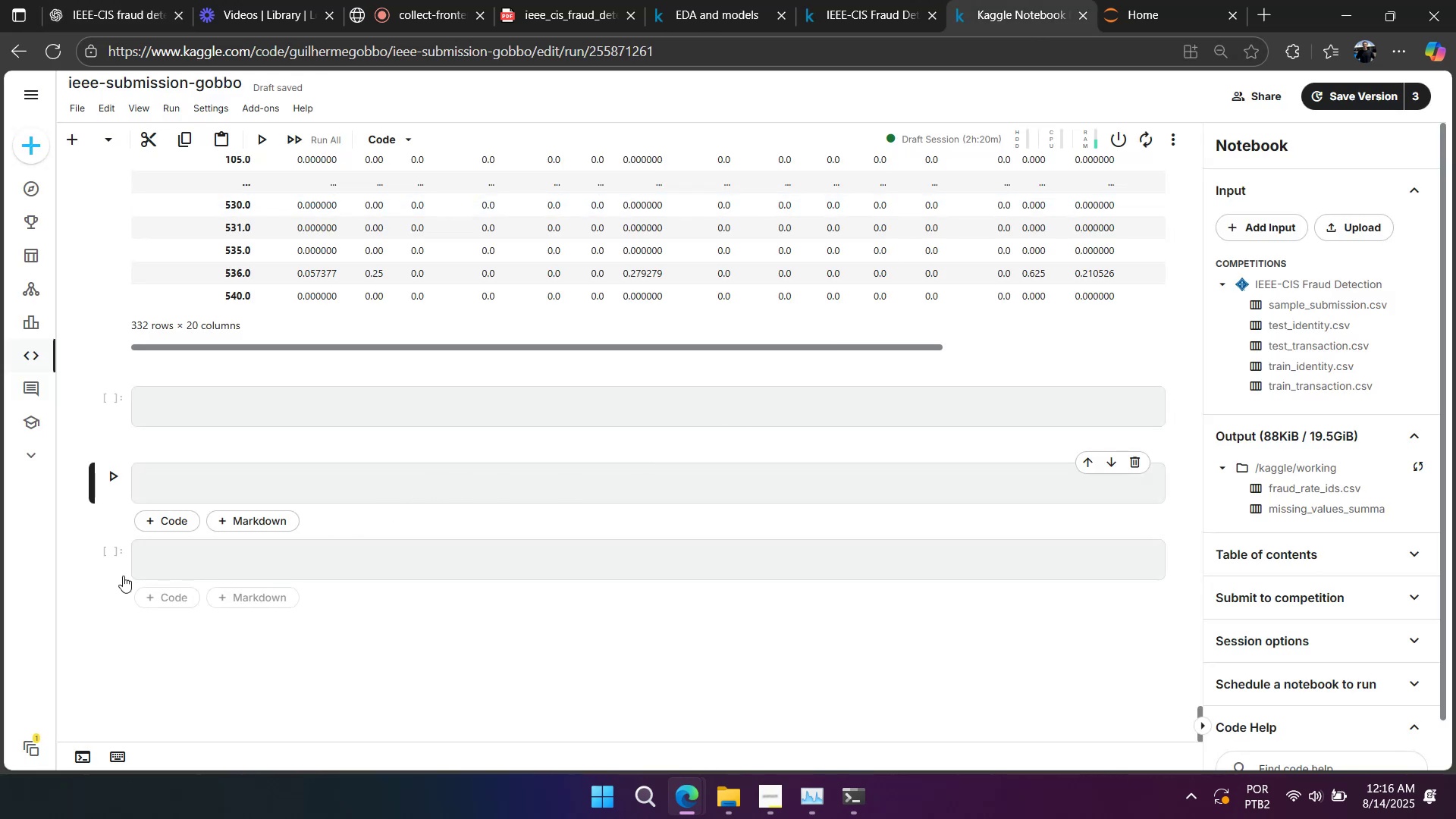 
left_click([121, 576])
 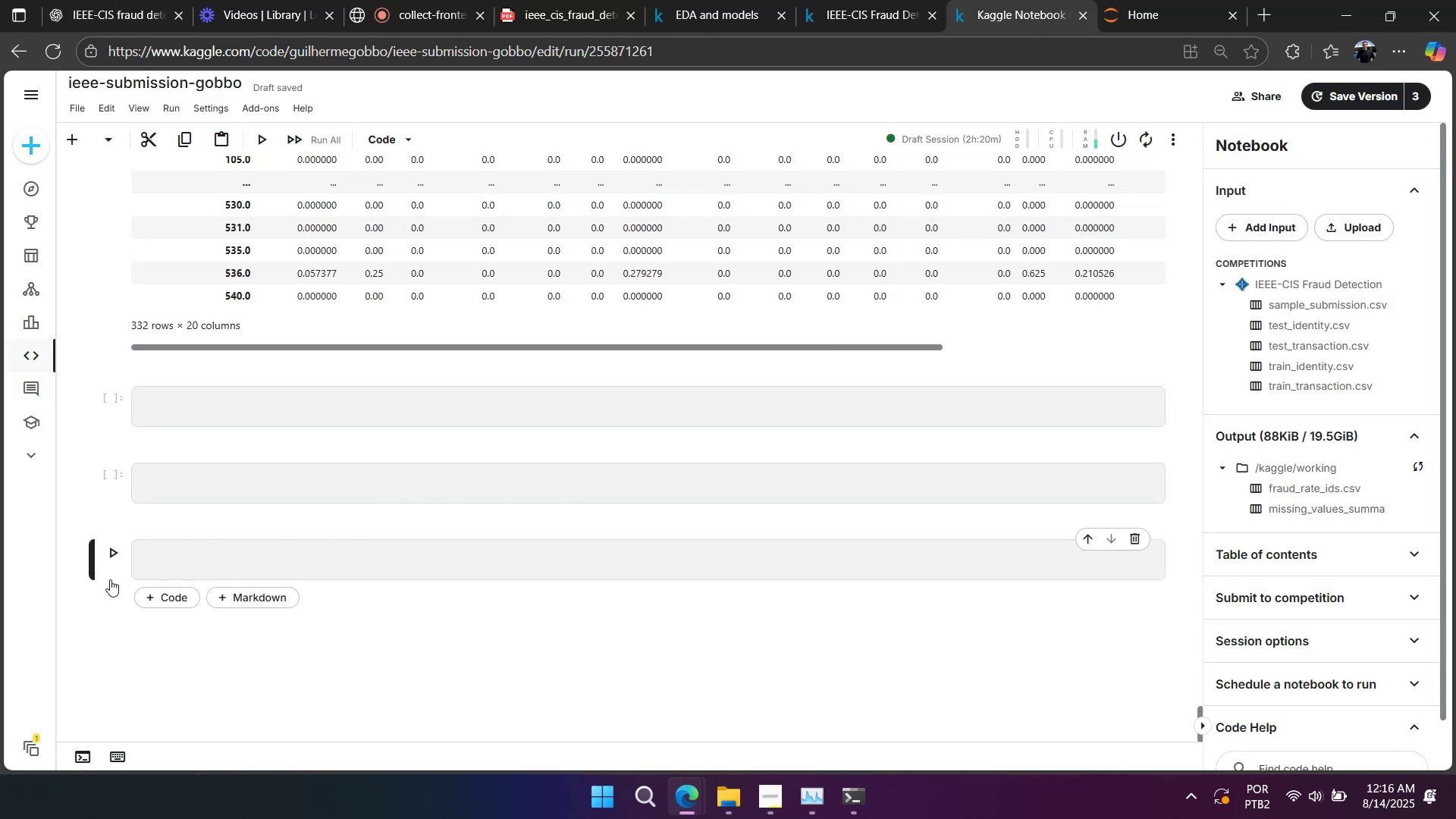 
key(B)
 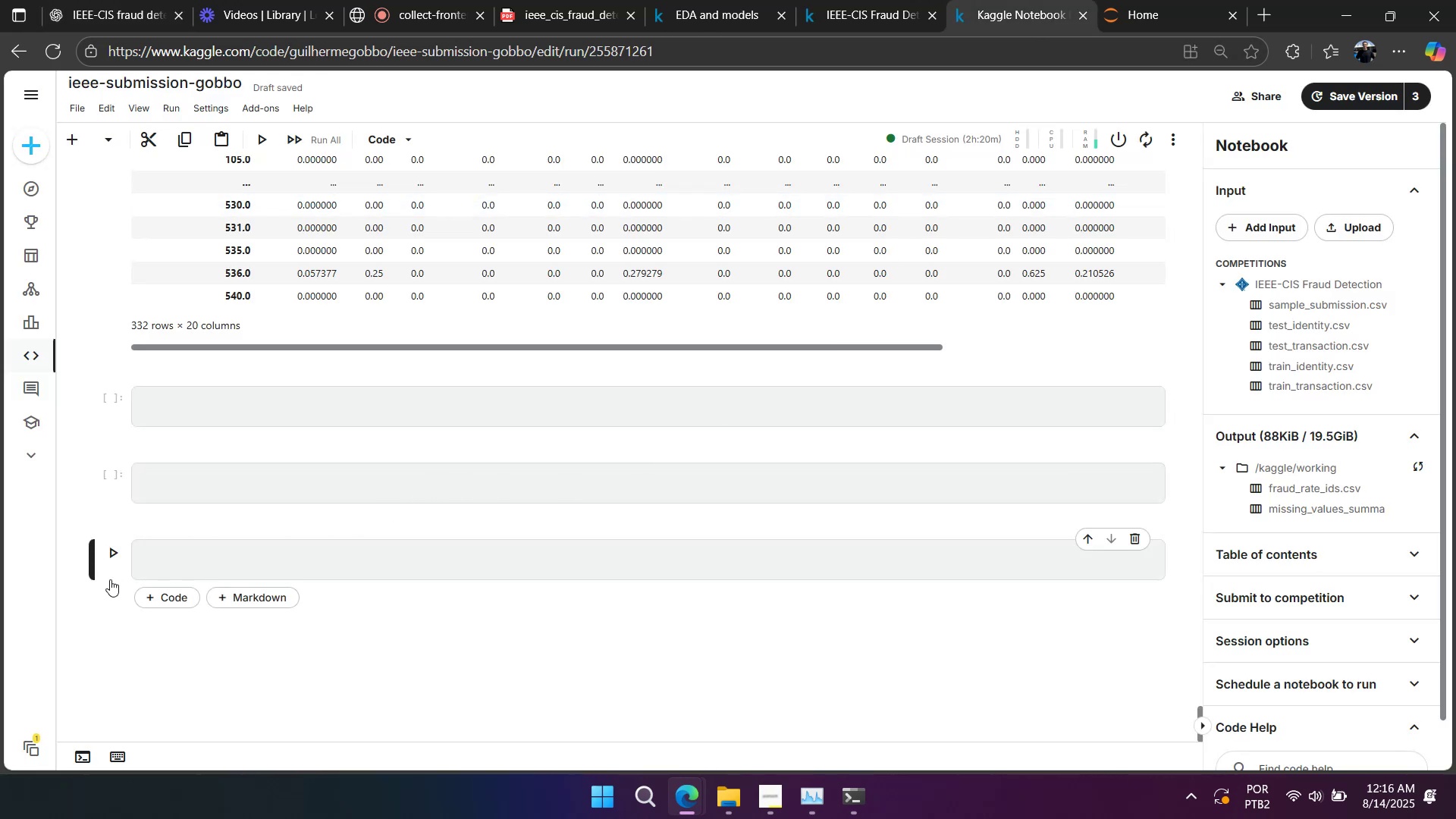 
hold_key(key=B, duration=0.92)
 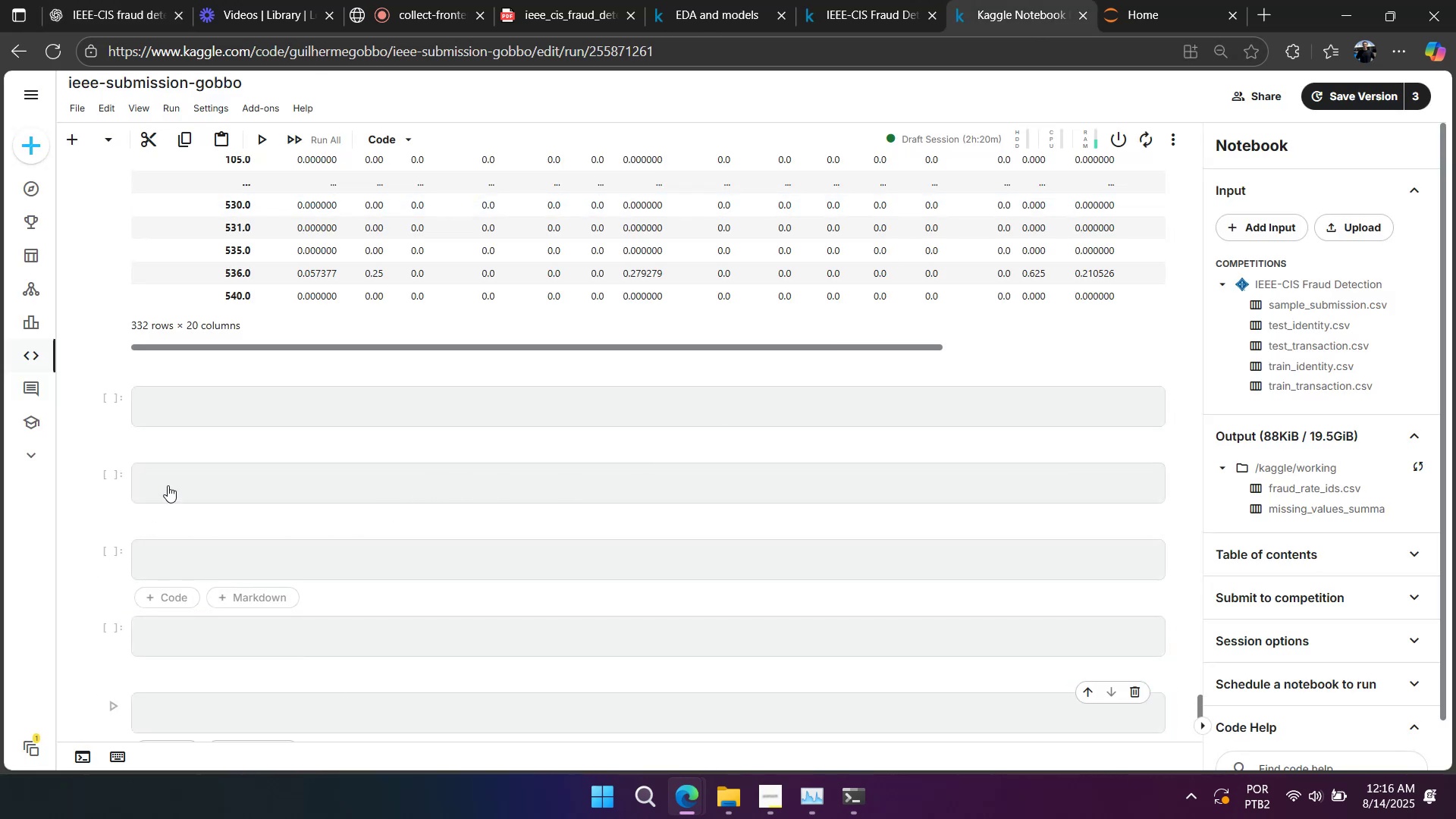 
left_click([170, 484])
 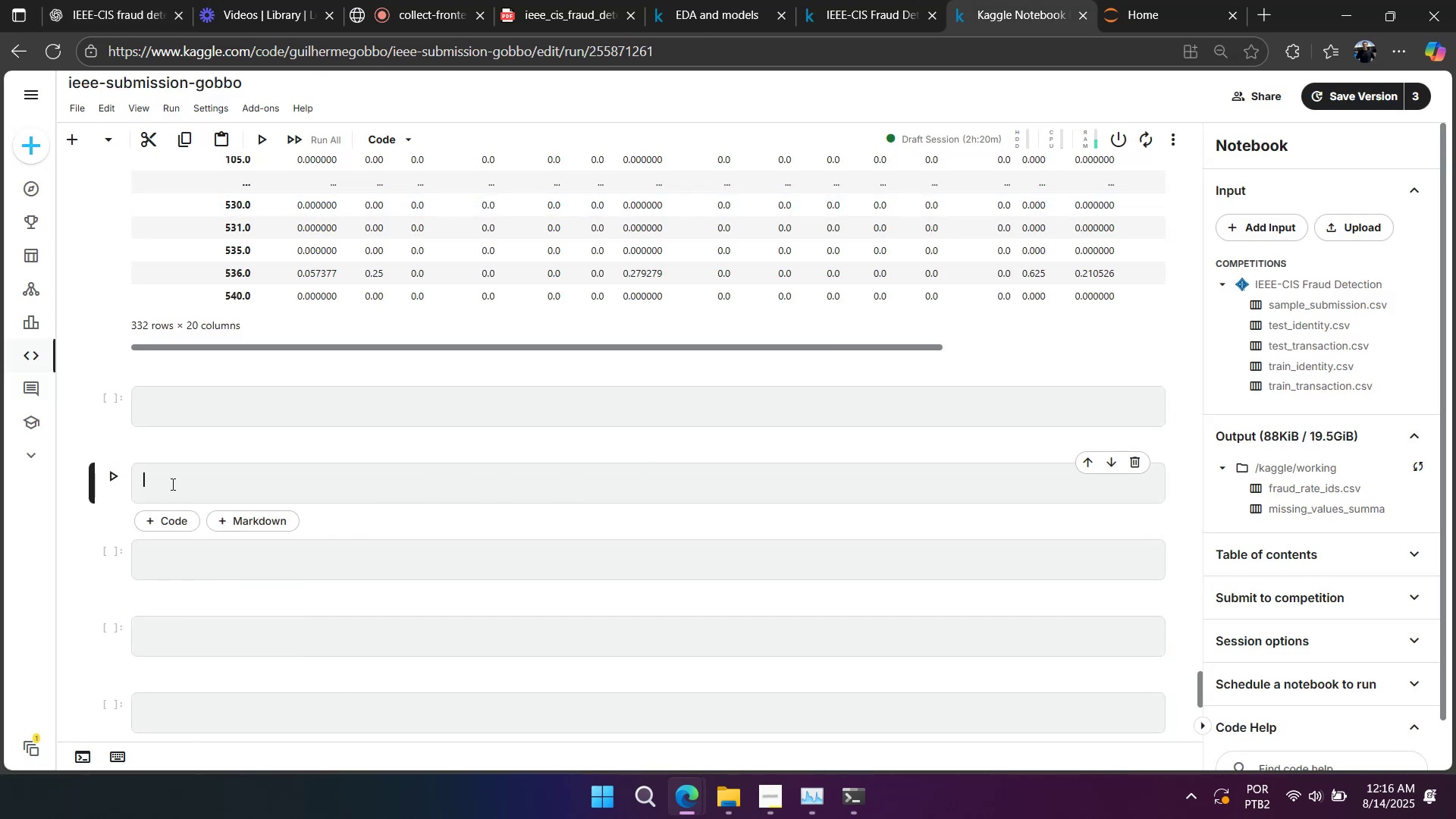 
key(Control+V)
 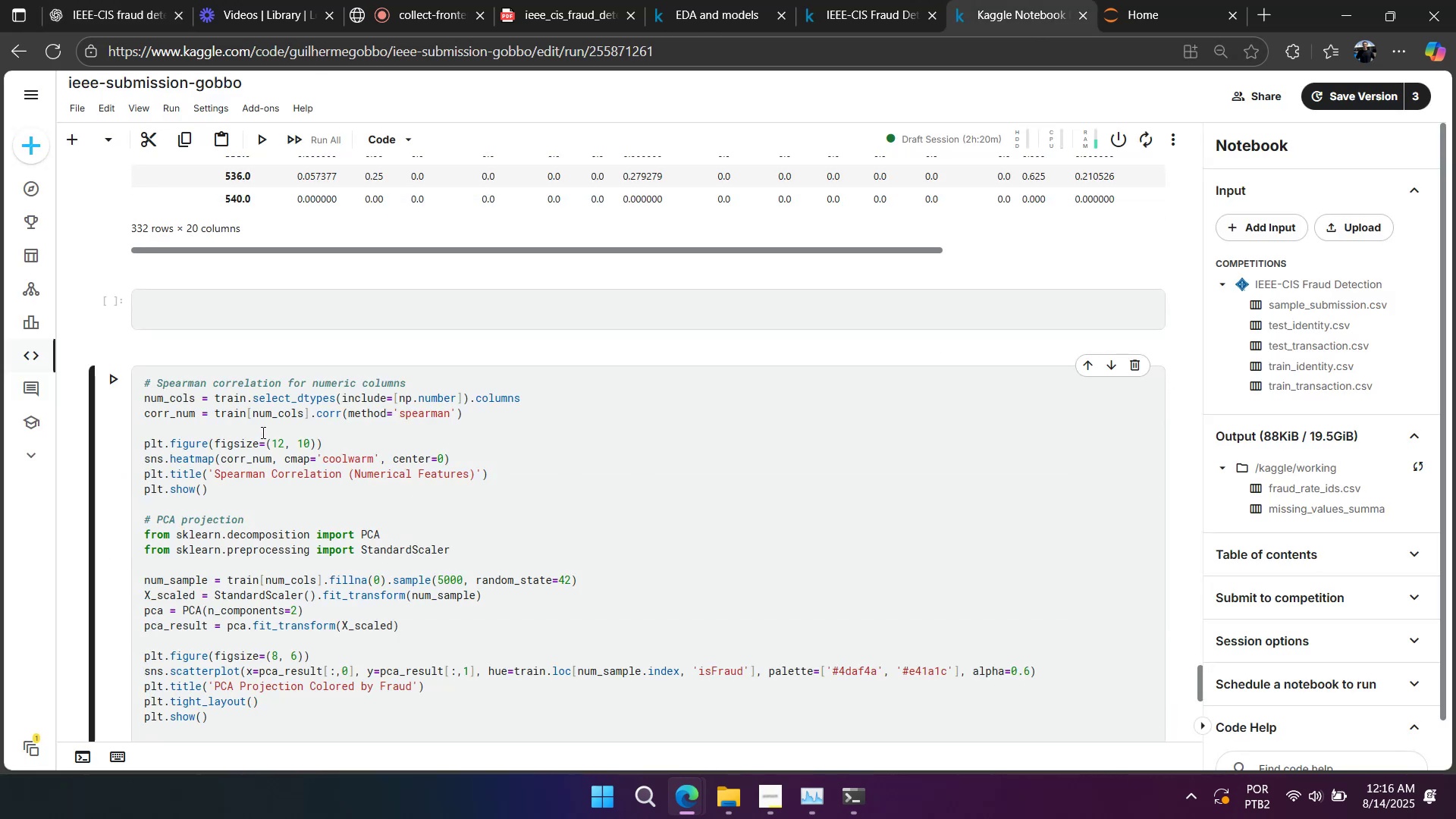 
key(Backspace)
 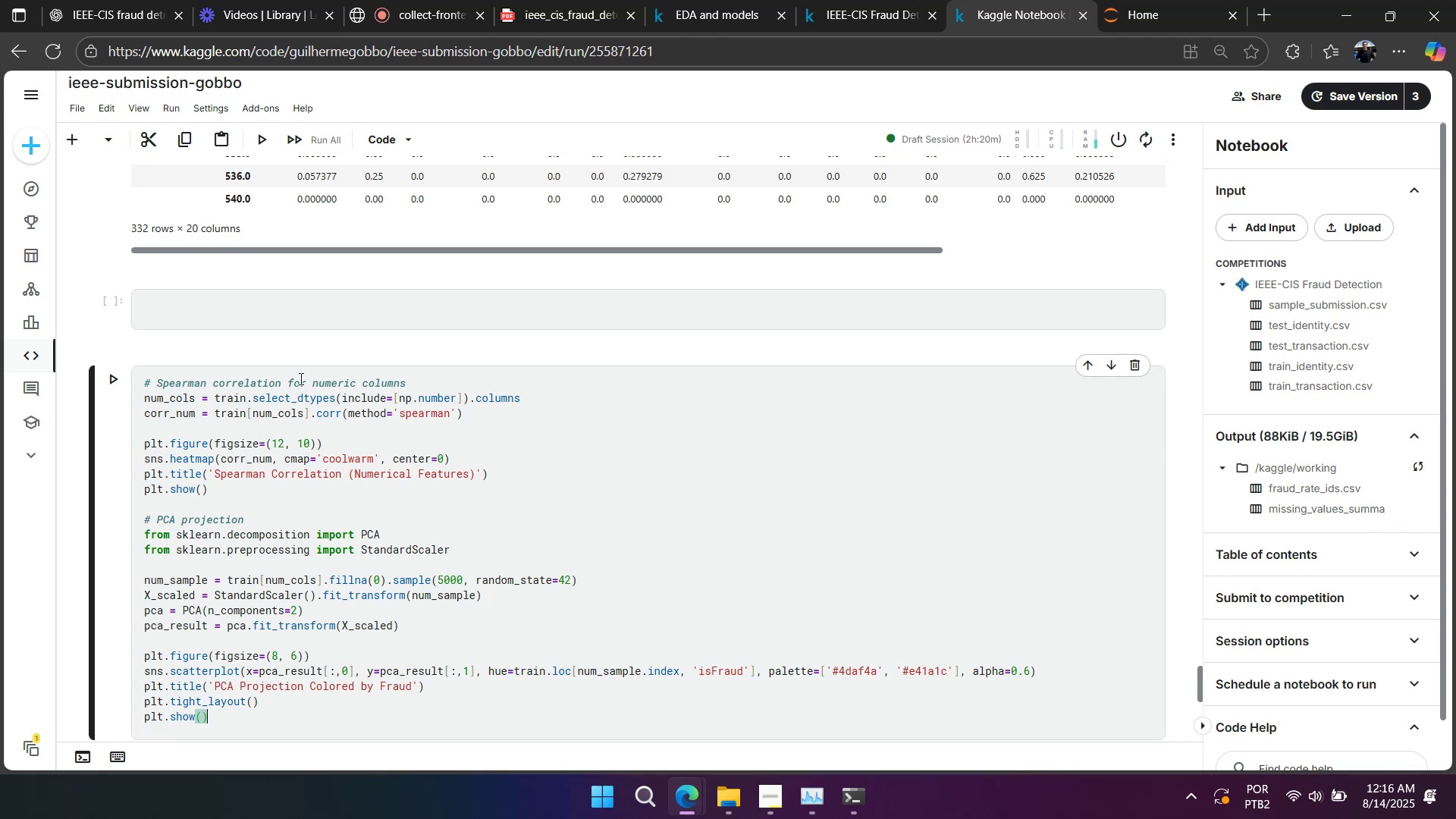 
wait(8.96)
 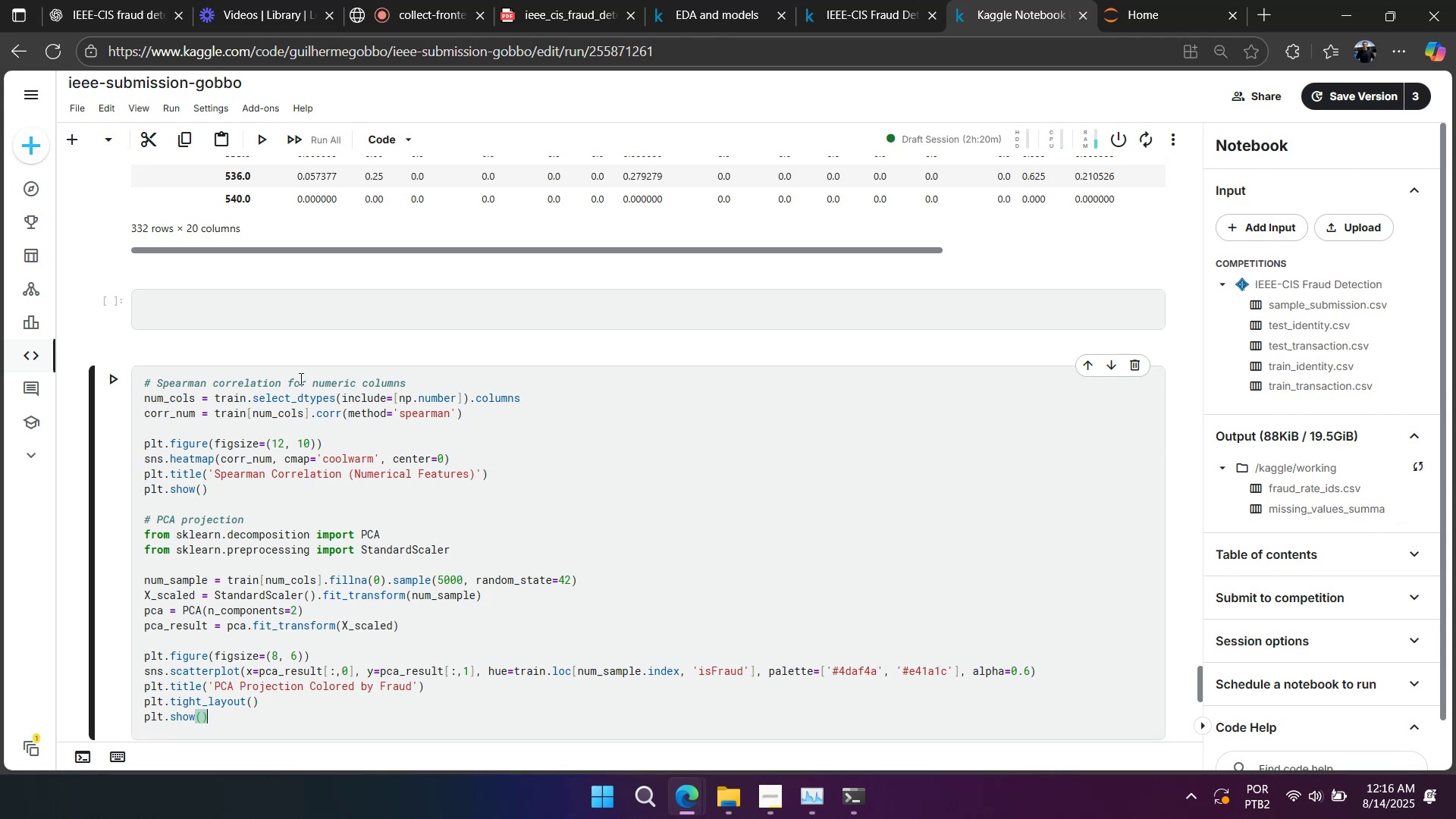 
key(Control+S)
 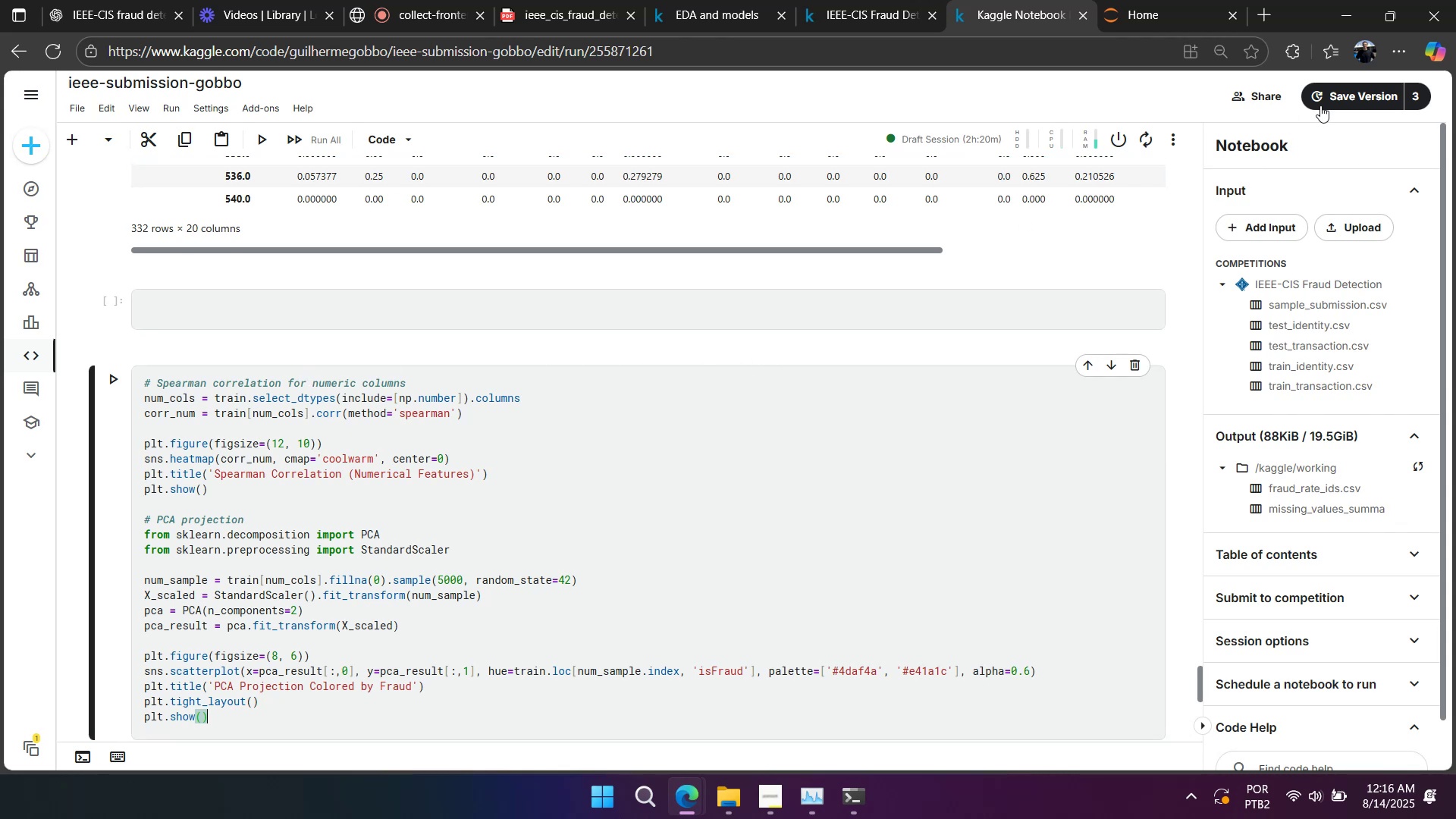 
left_click([1346, 95])
 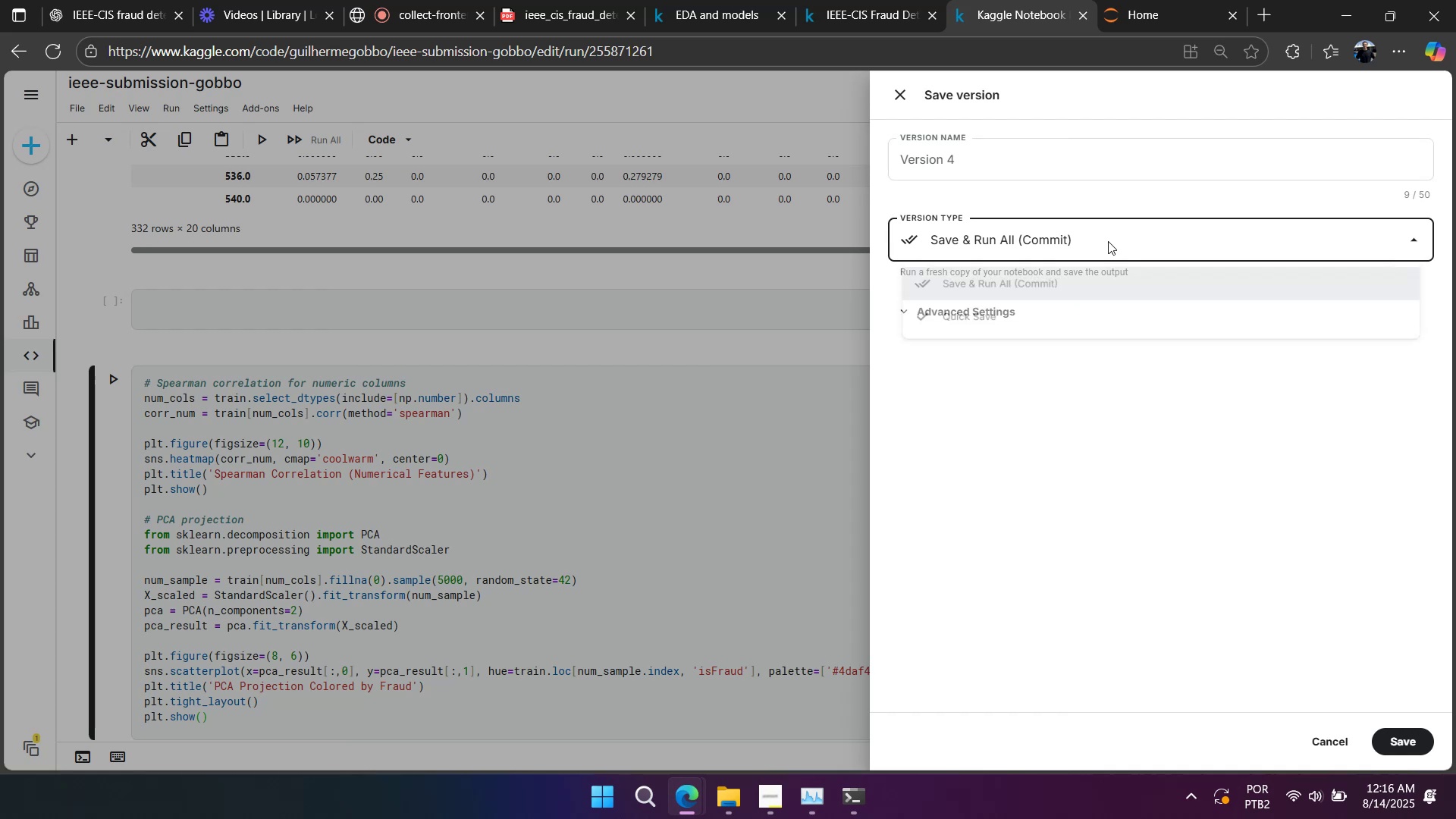 
double_click([1035, 334])
 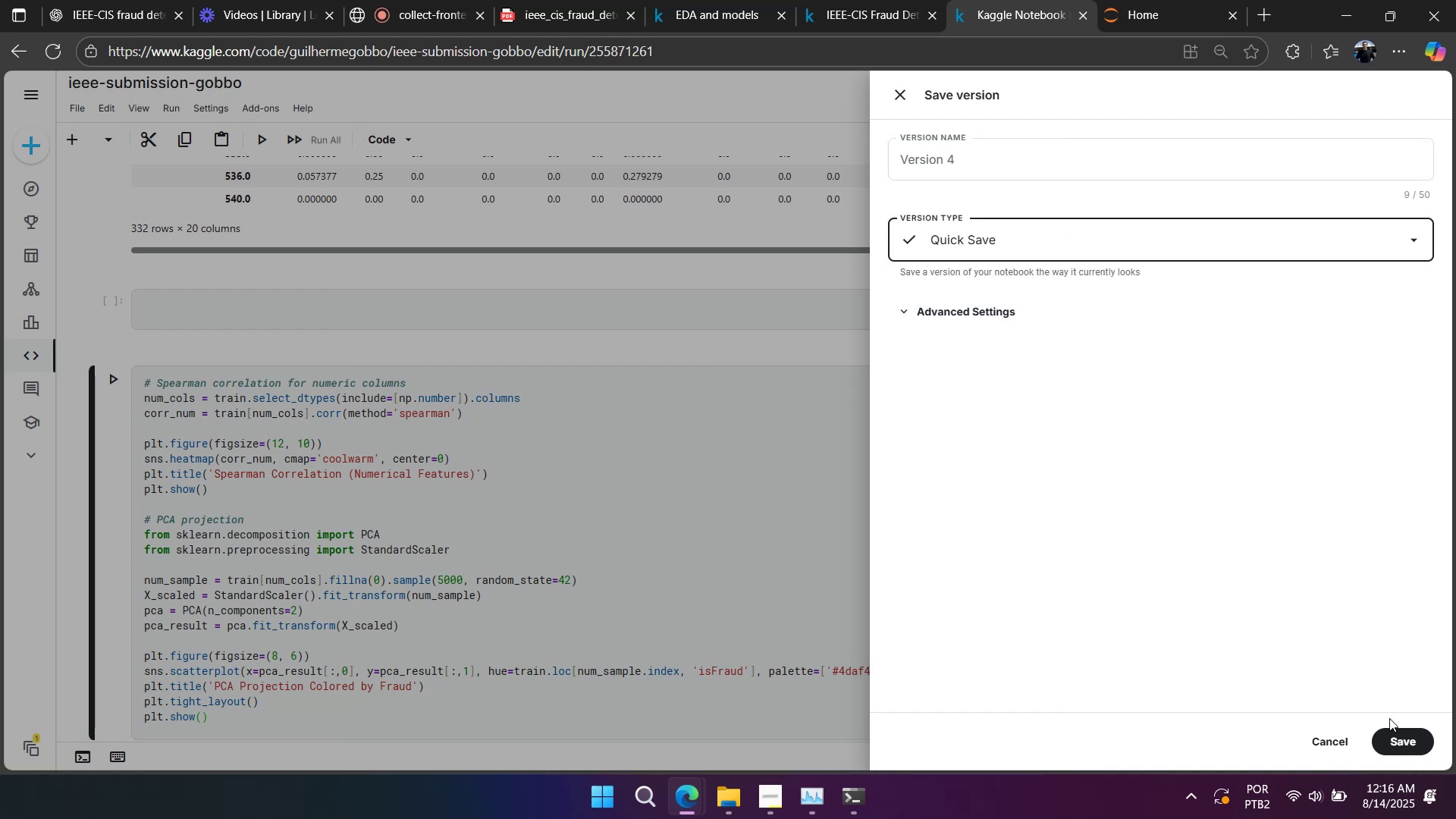 
left_click([1404, 747])
 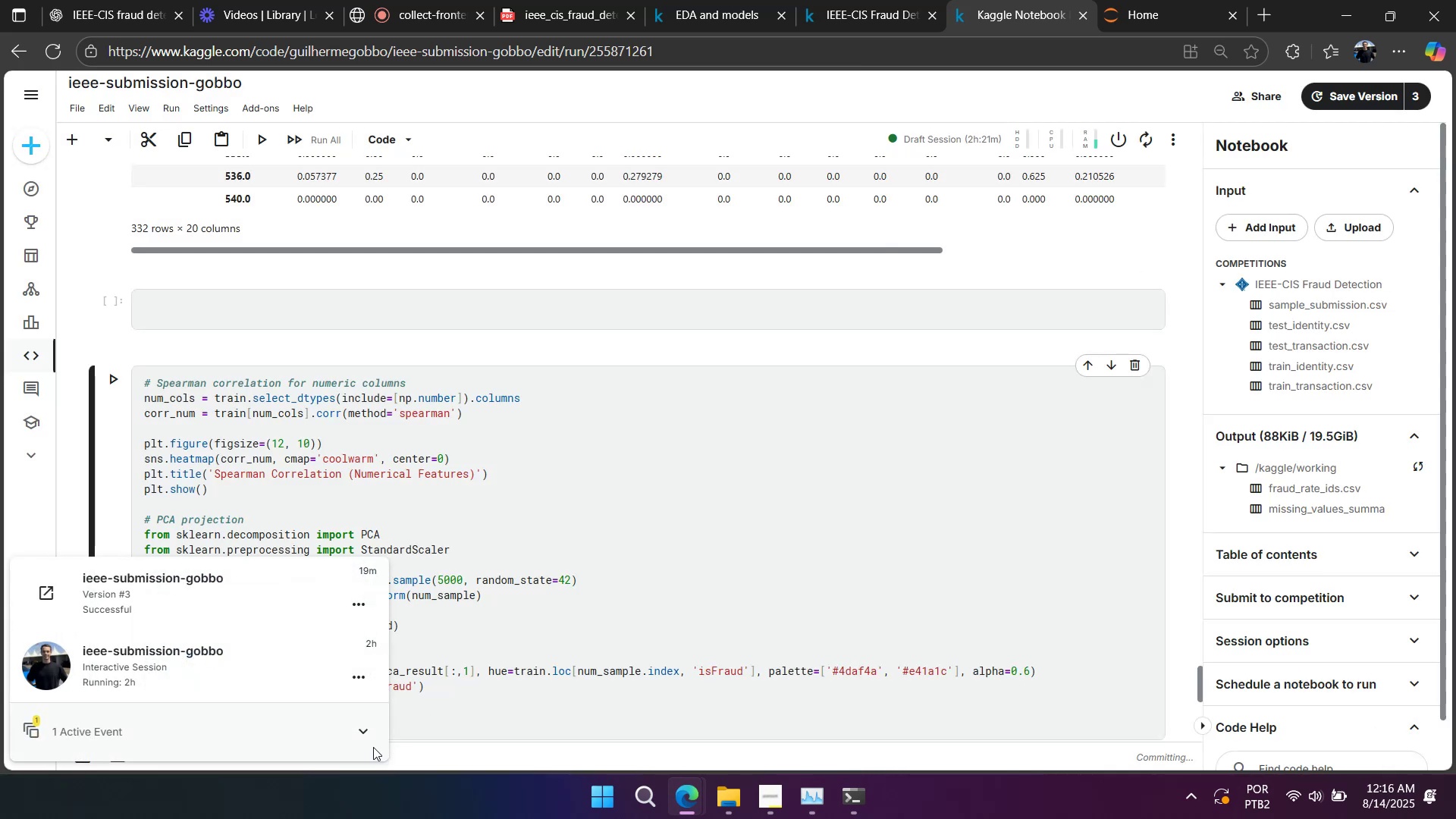 
left_click([365, 734])
 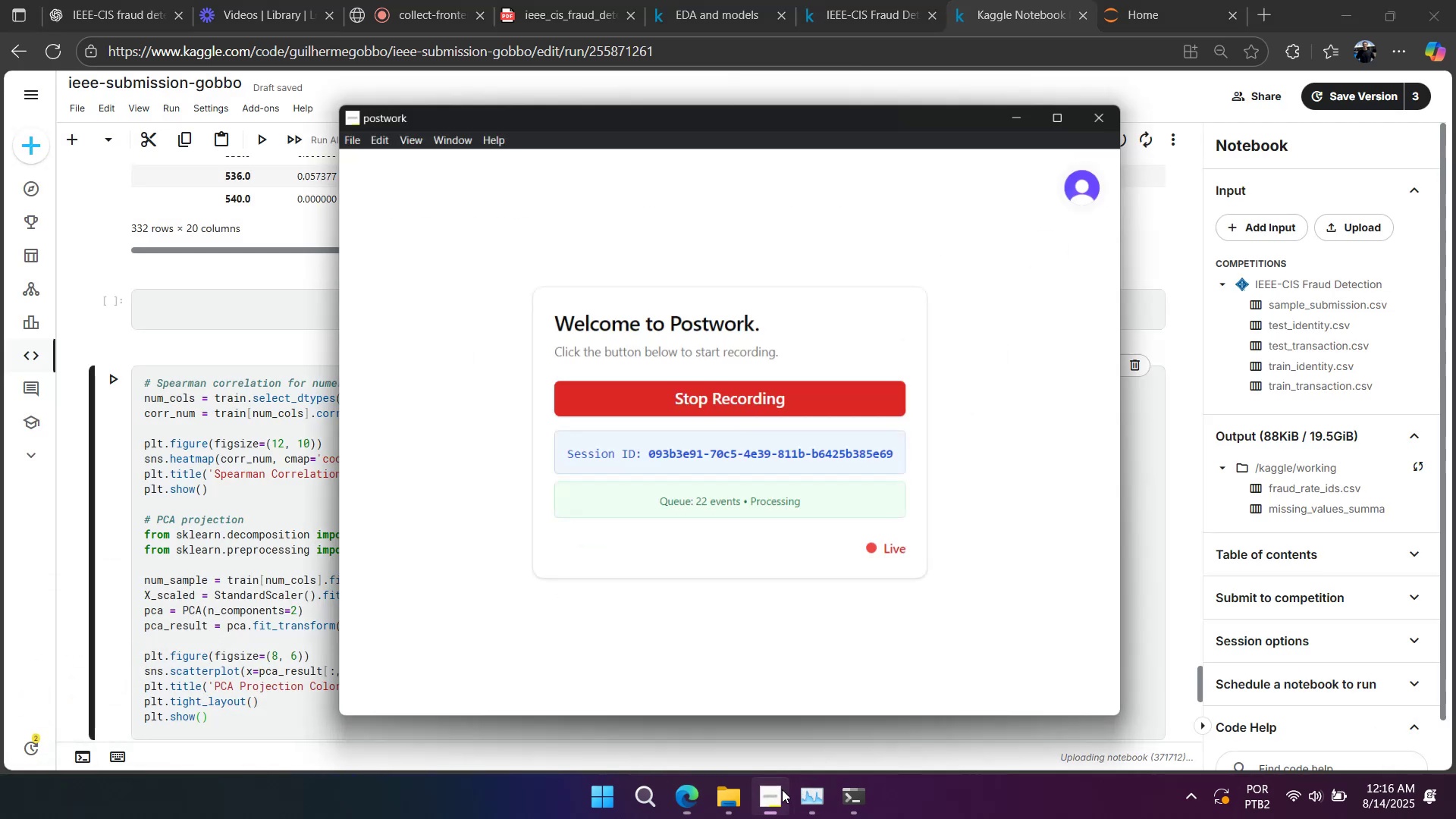 
left_click([777, 789])
 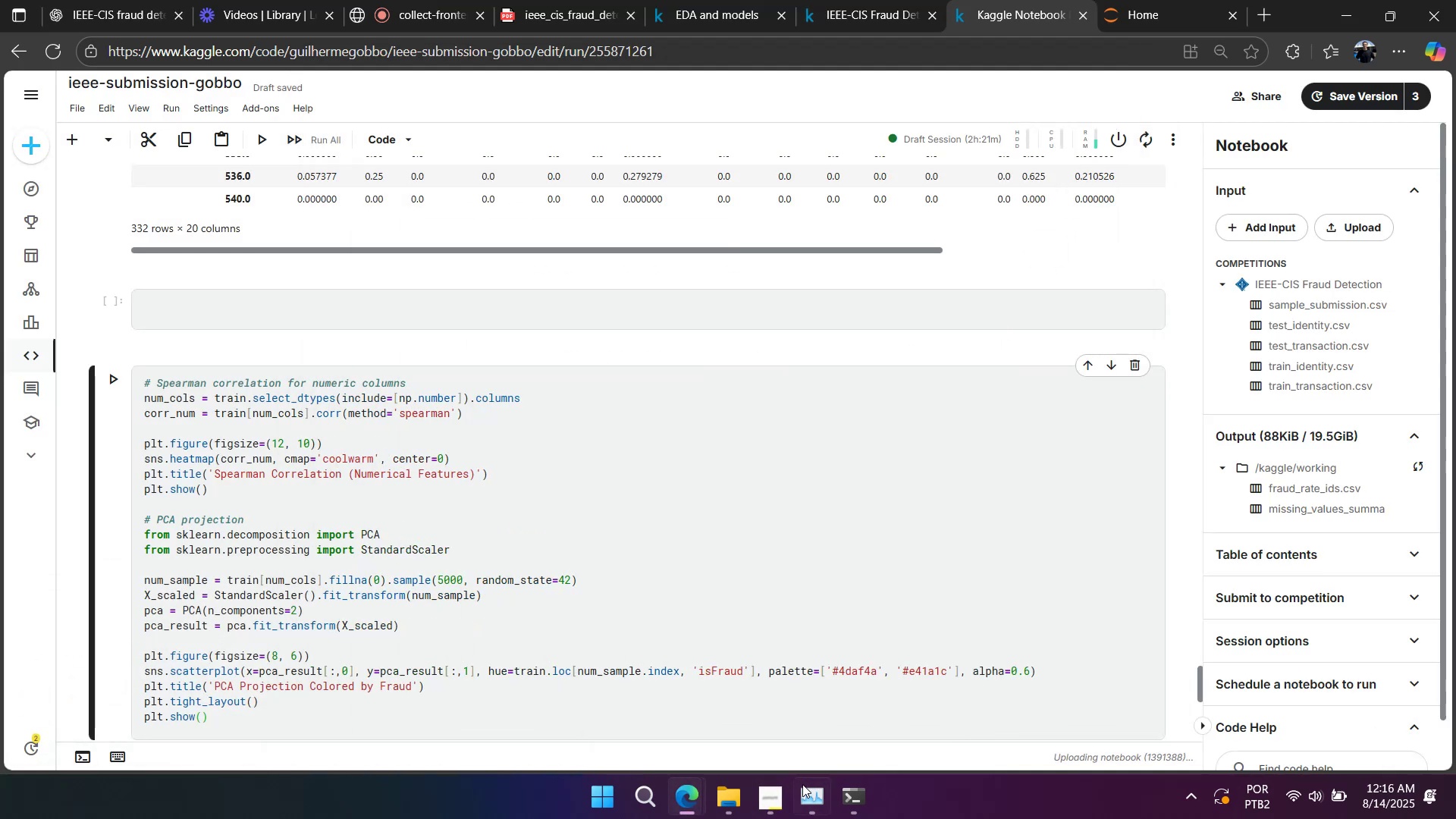 
left_click([804, 784])
 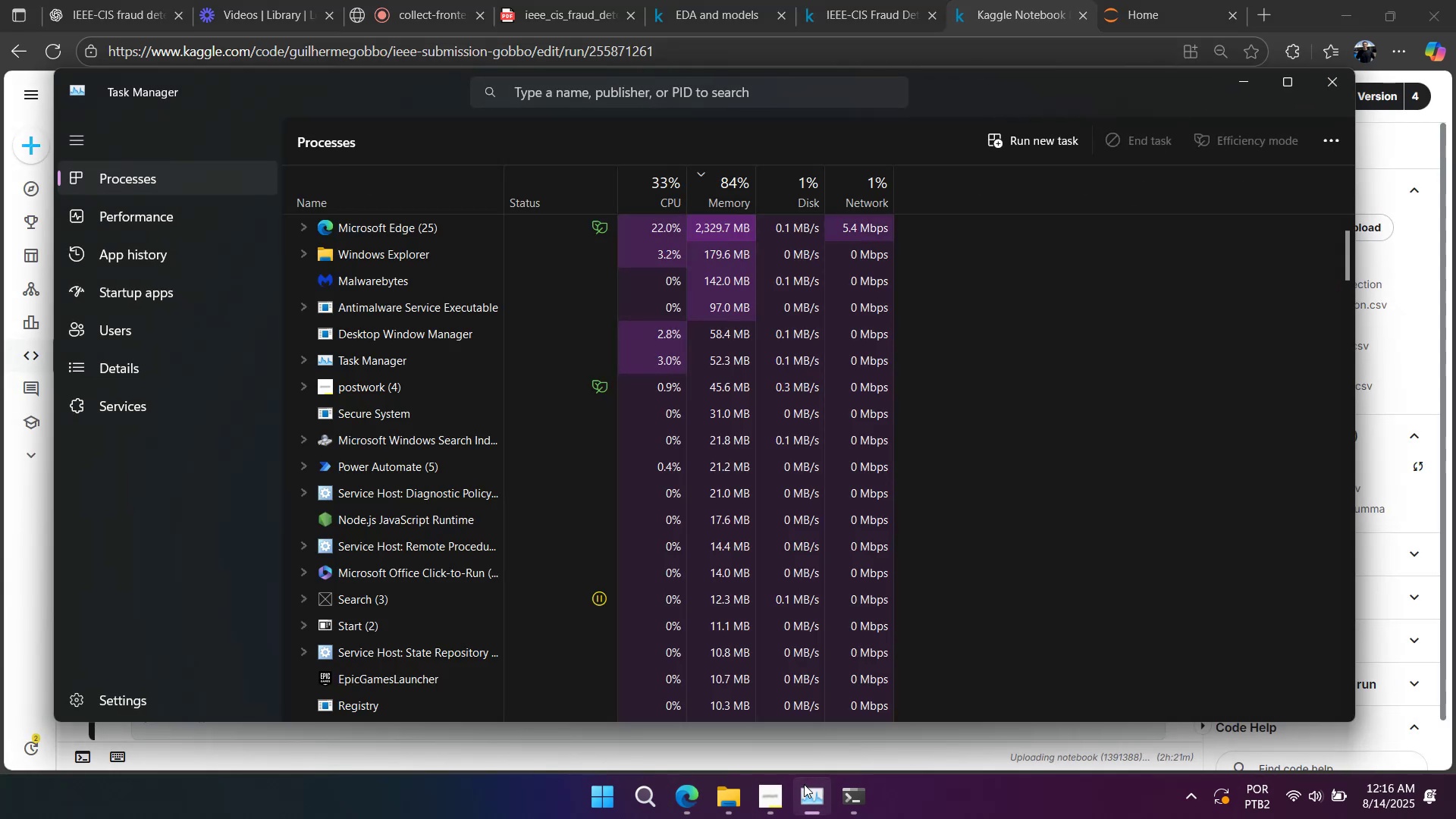 
left_click([804, 784])
 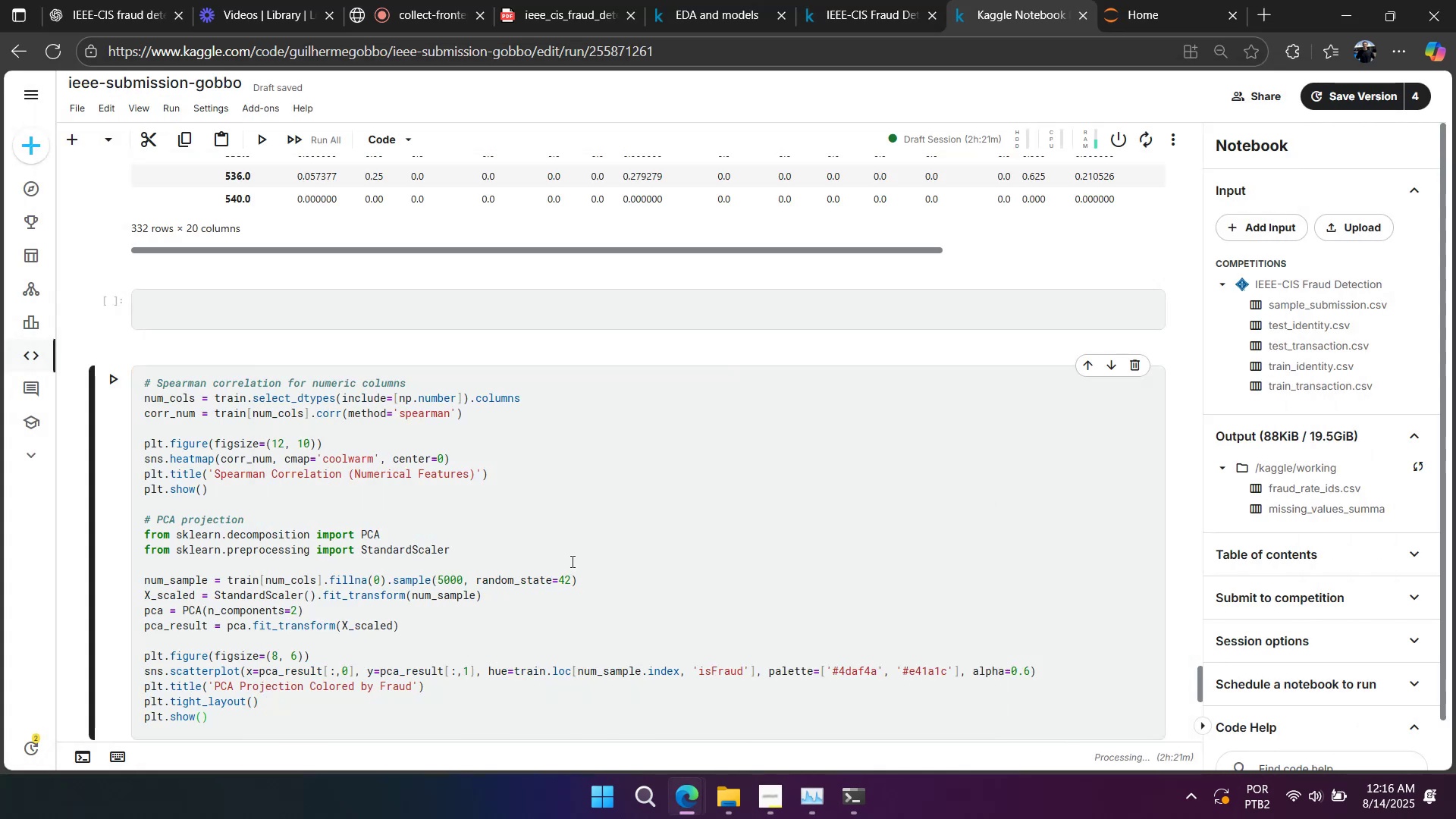 
scroll: coordinate [571, 561], scroll_direction: down, amount: 1.0
 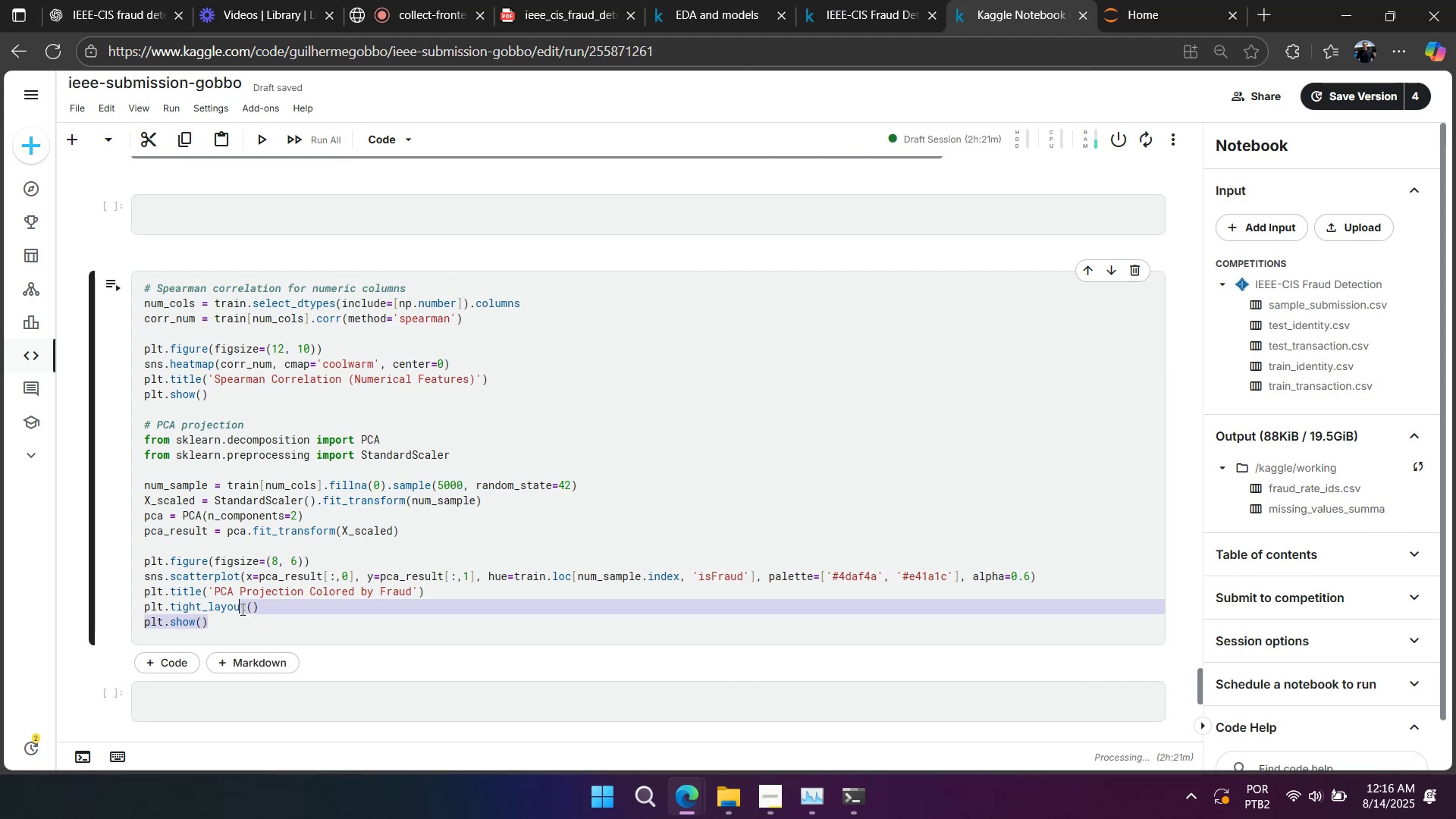 
wait(8.81)
 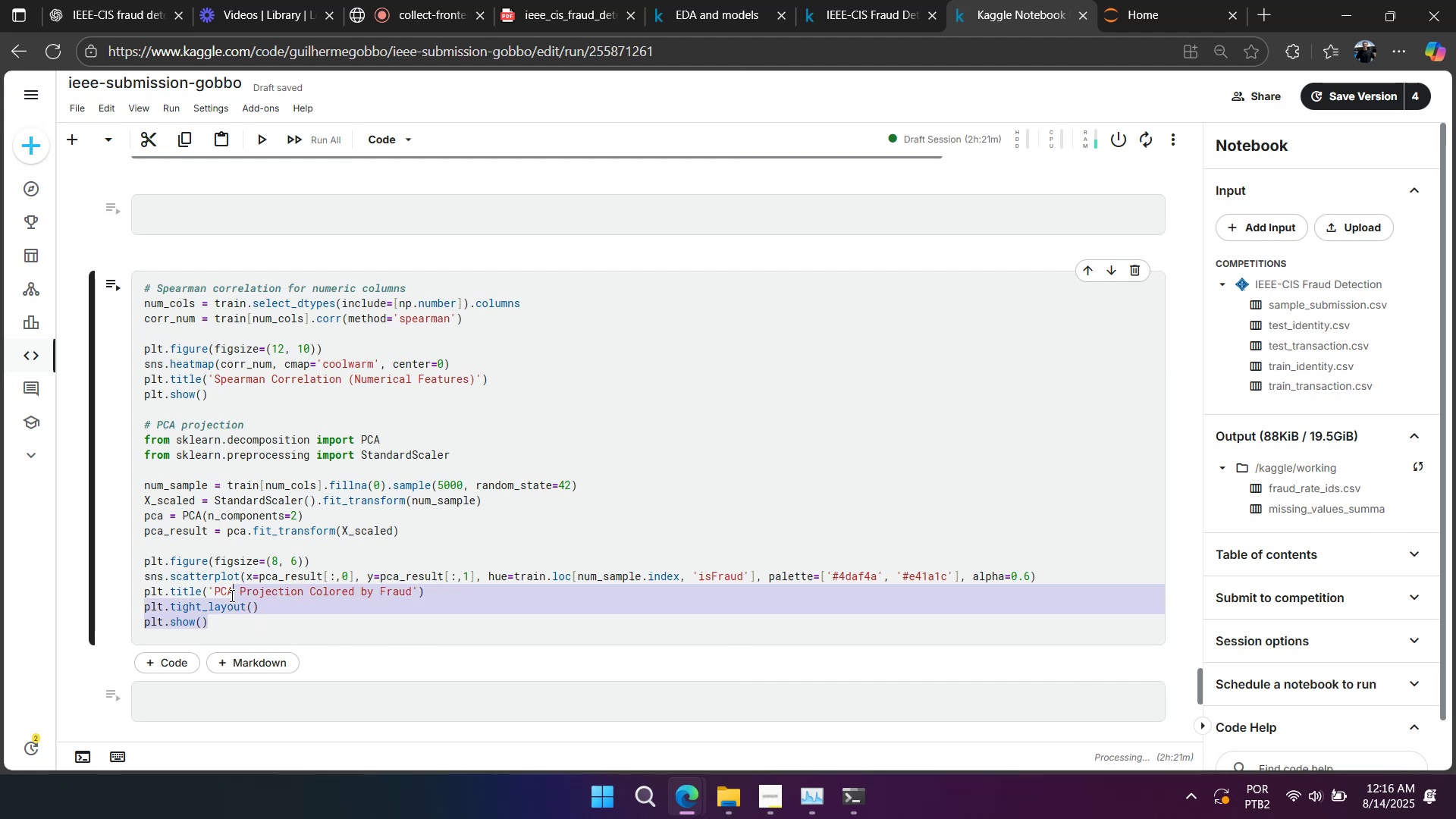 
key(Control+X)
 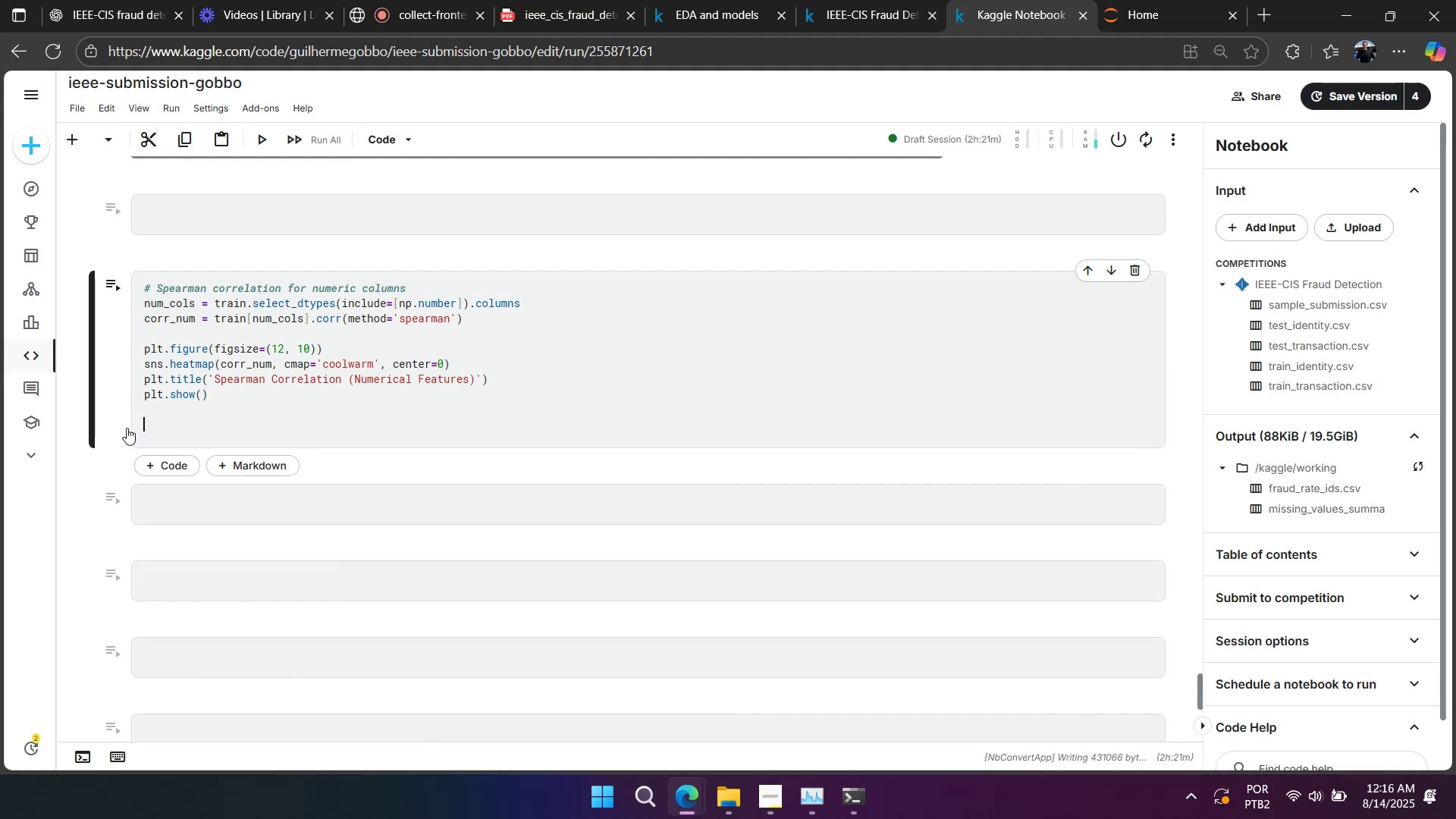 
key(Backspace)
 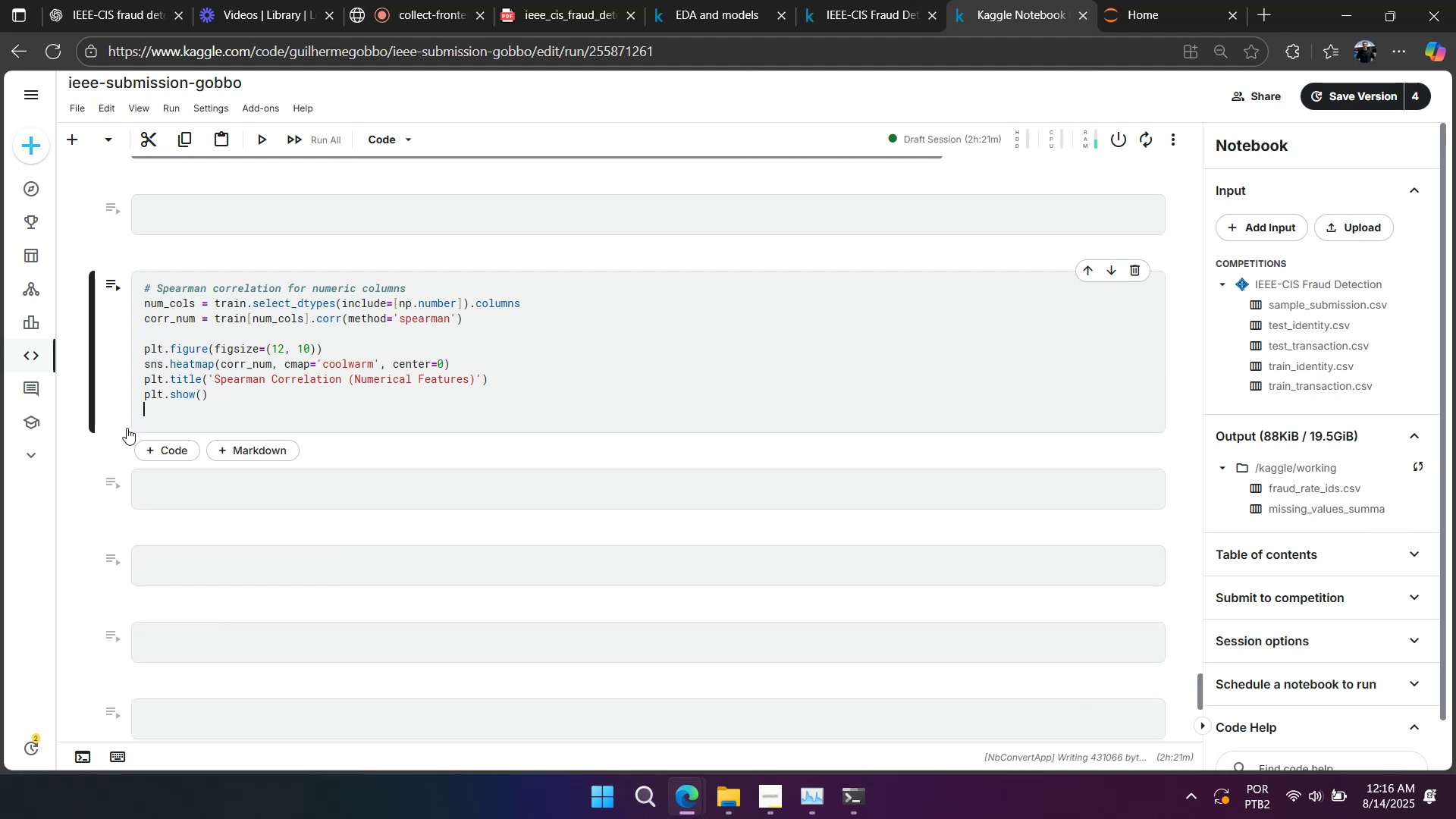 
key(Backspace)
 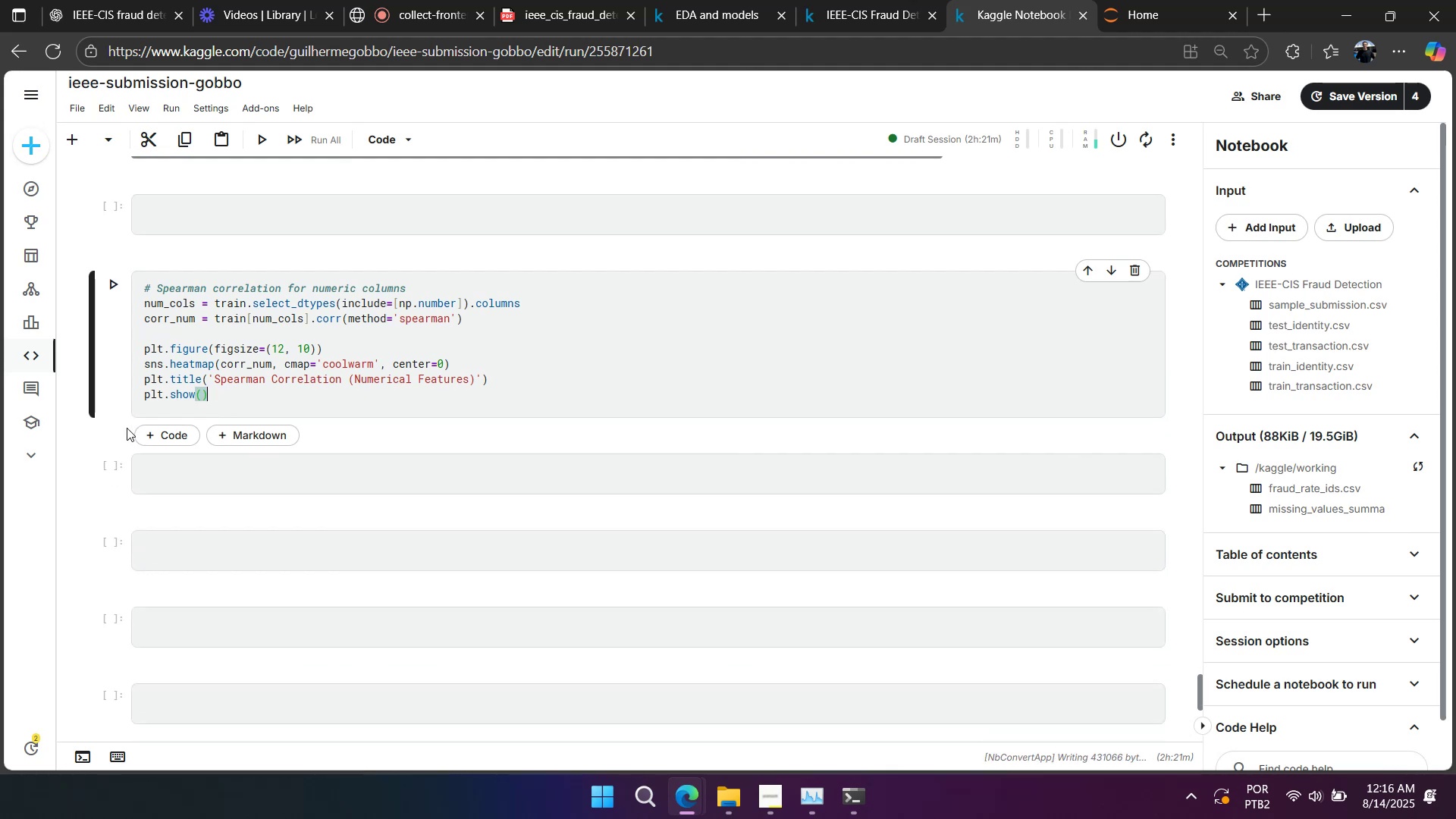 
key(Shift+Enter)
 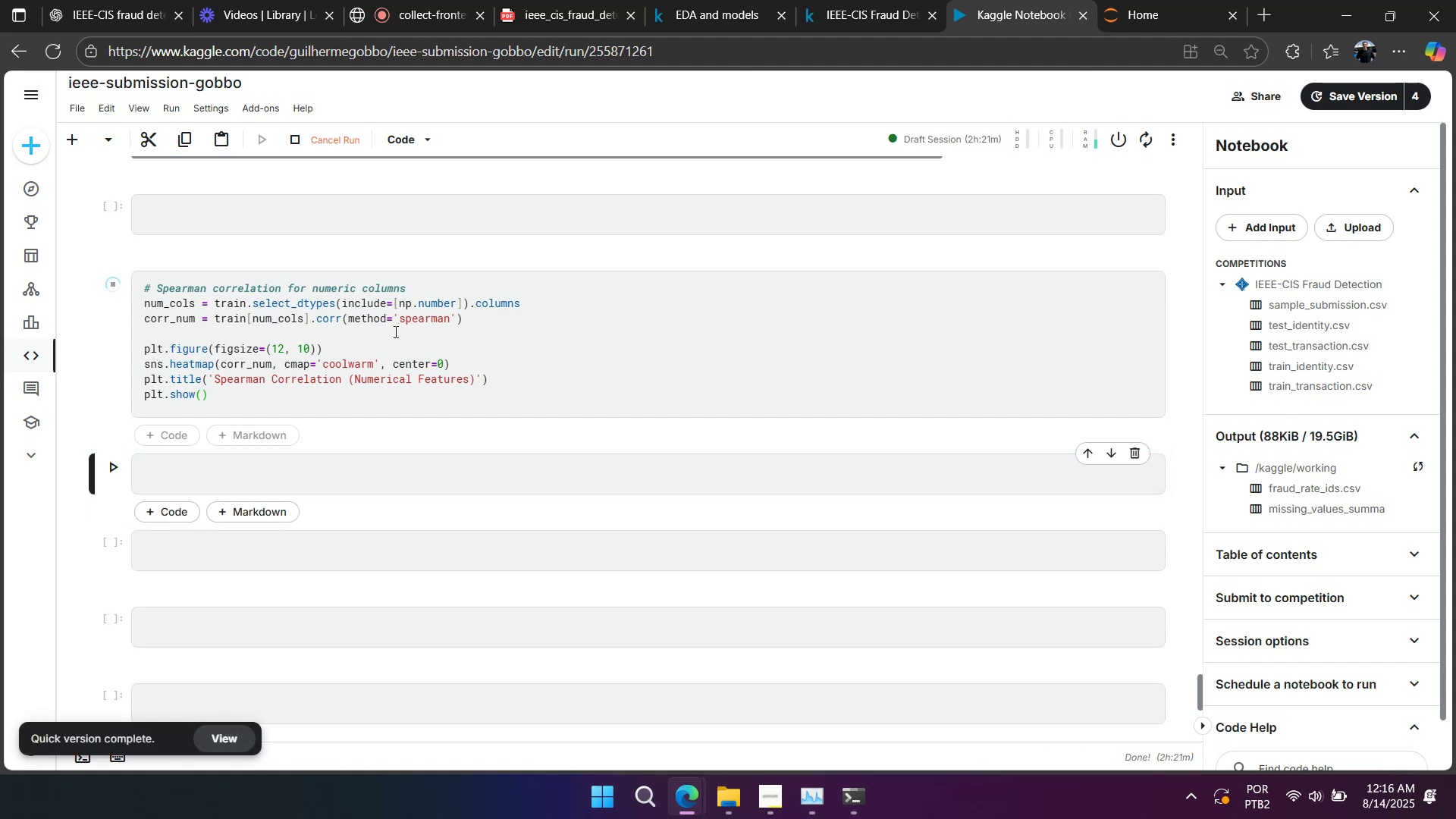 
left_click([384, 350])
 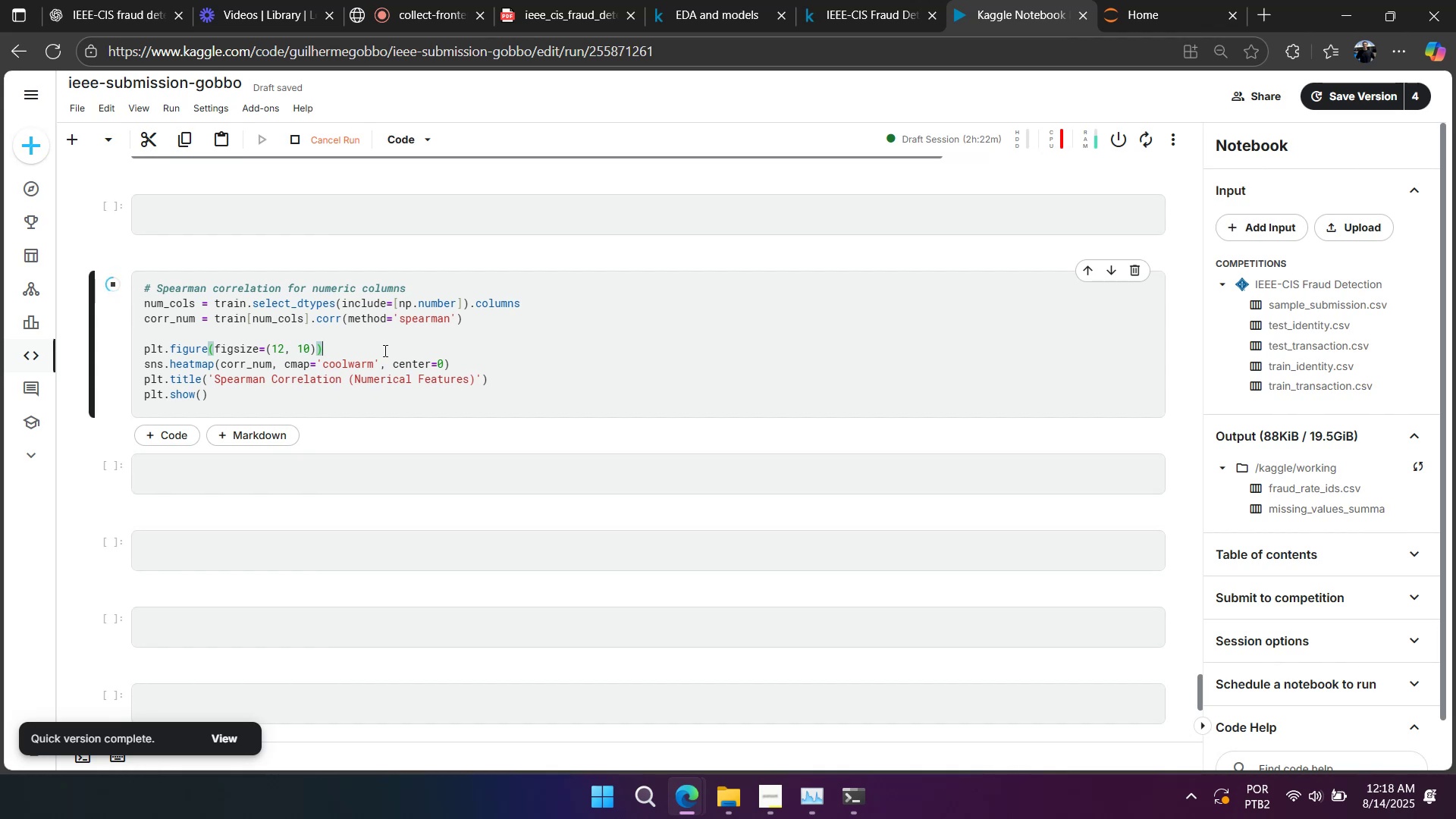 
wait(98.69)
 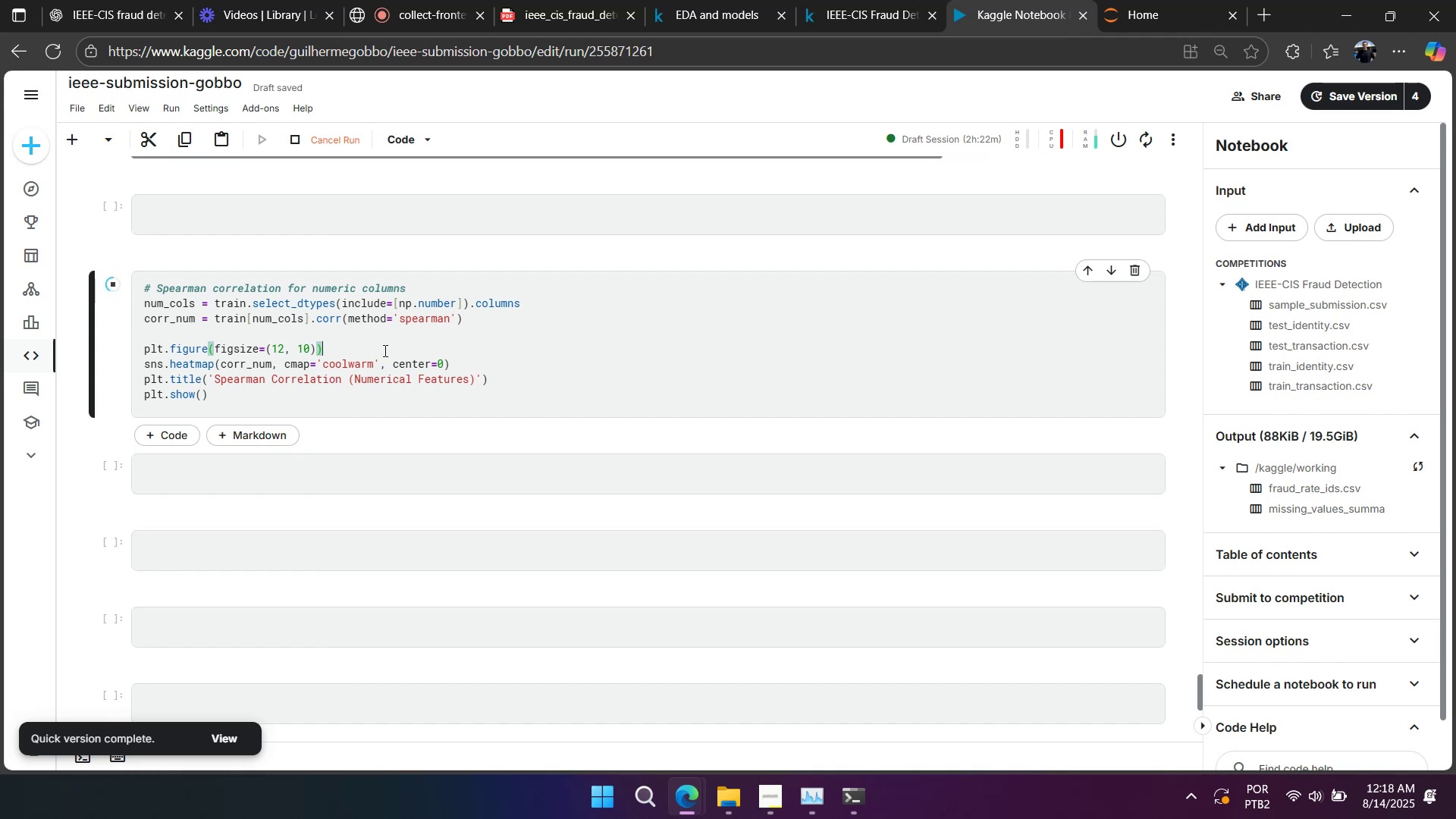 
scroll: coordinate [427, 330], scroll_direction: none, amount: 0.0
 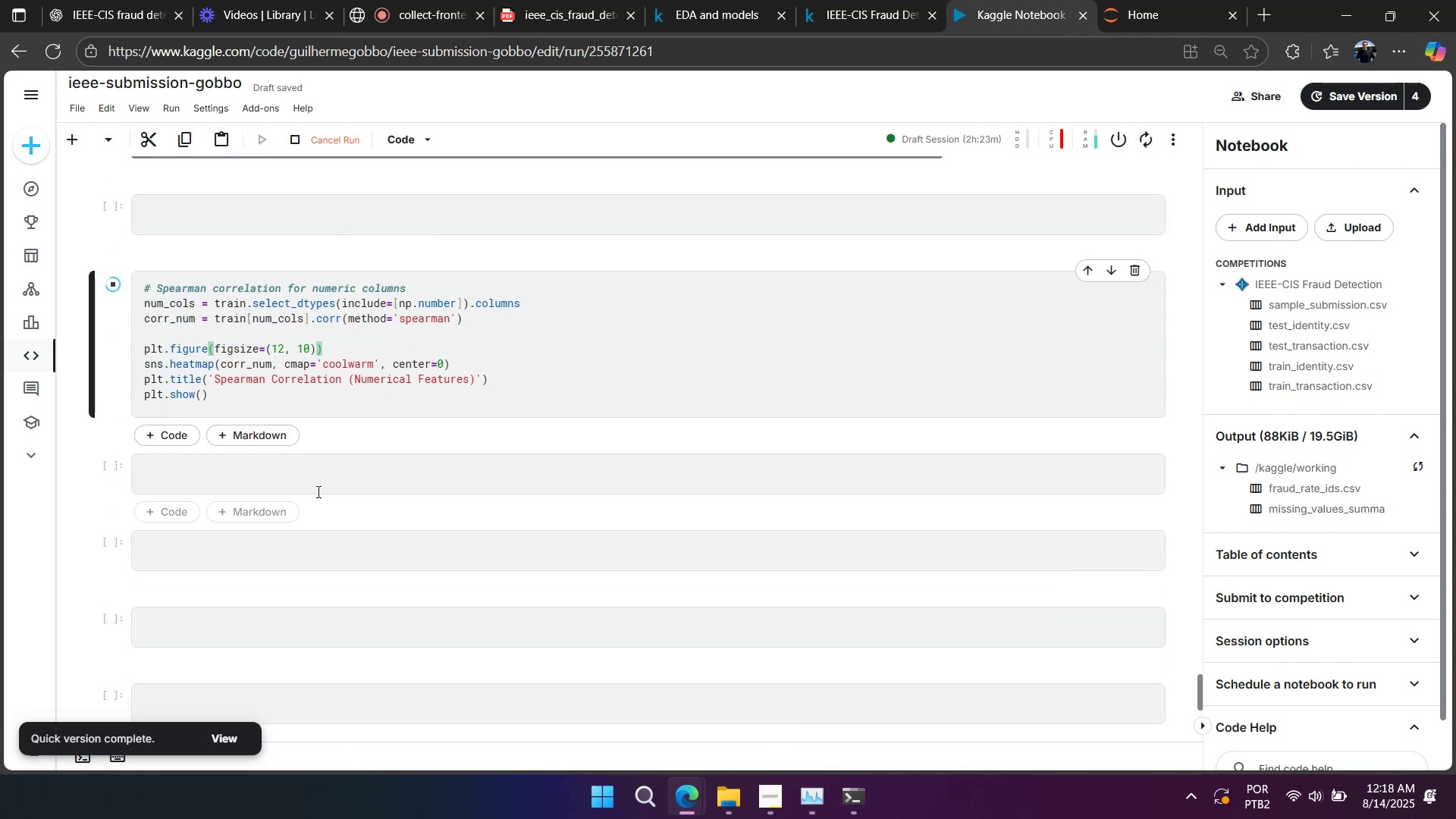 
left_click([316, 492])
 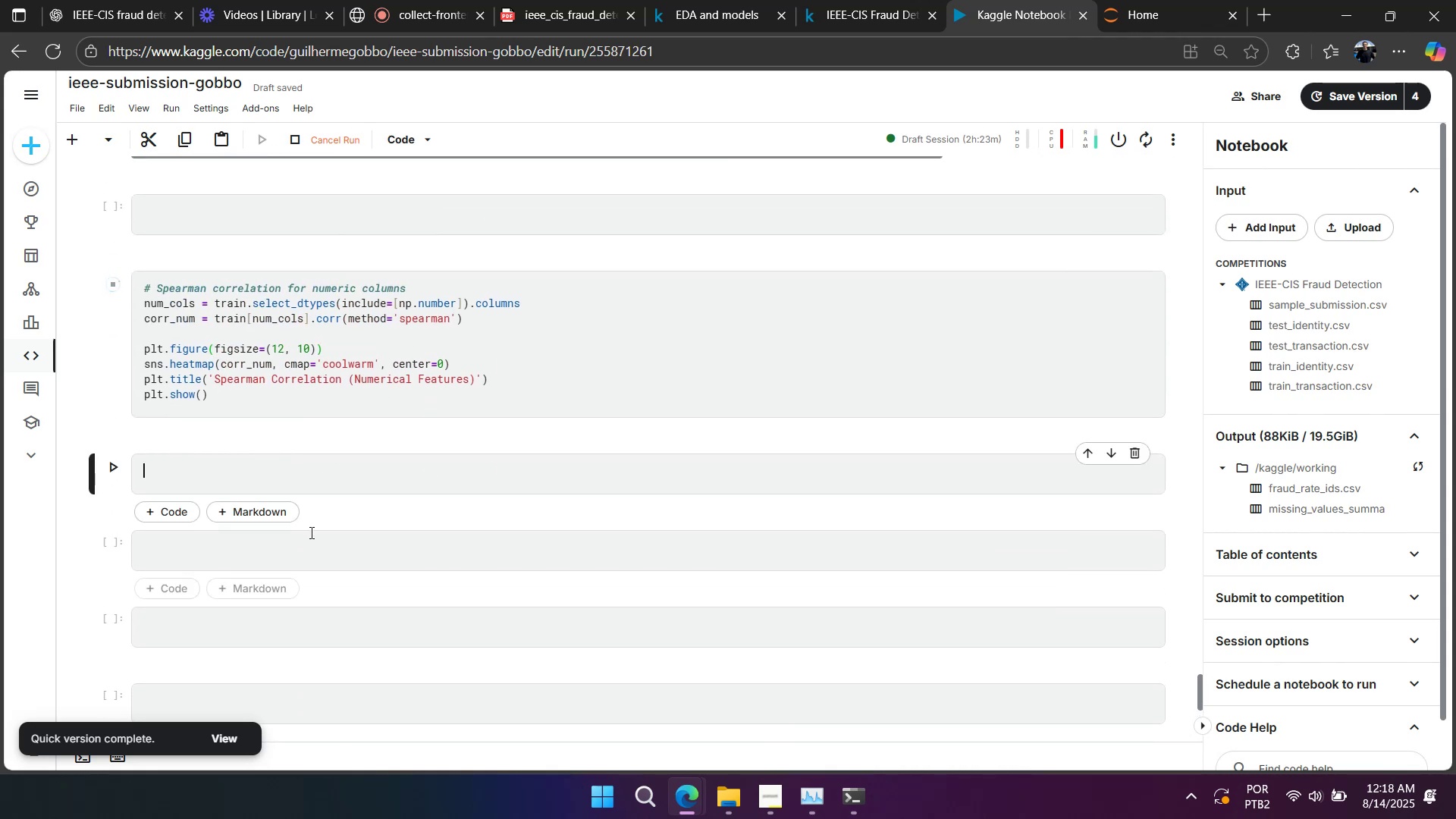 
left_click([310, 533])
 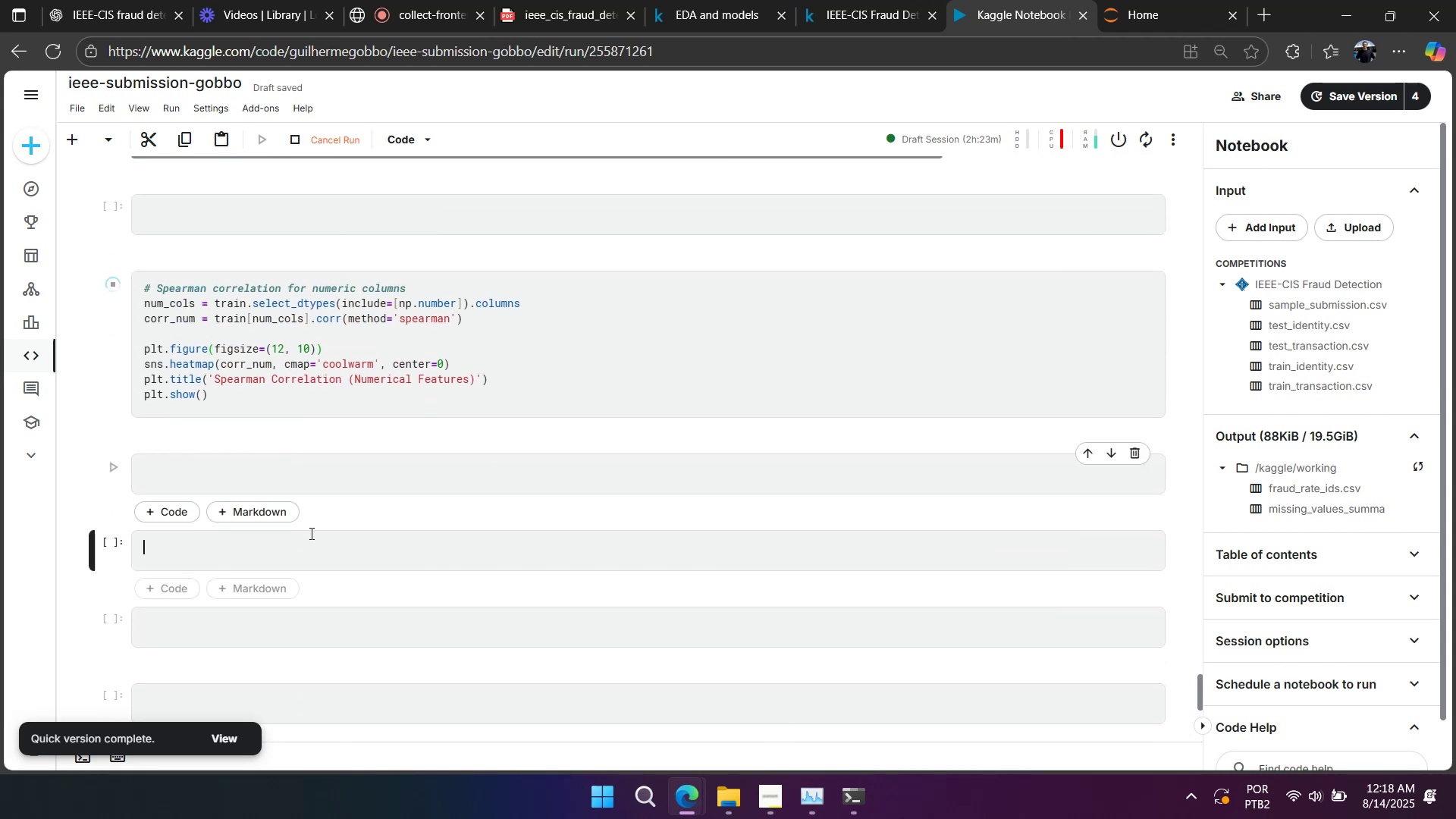 
key(Control+V)
 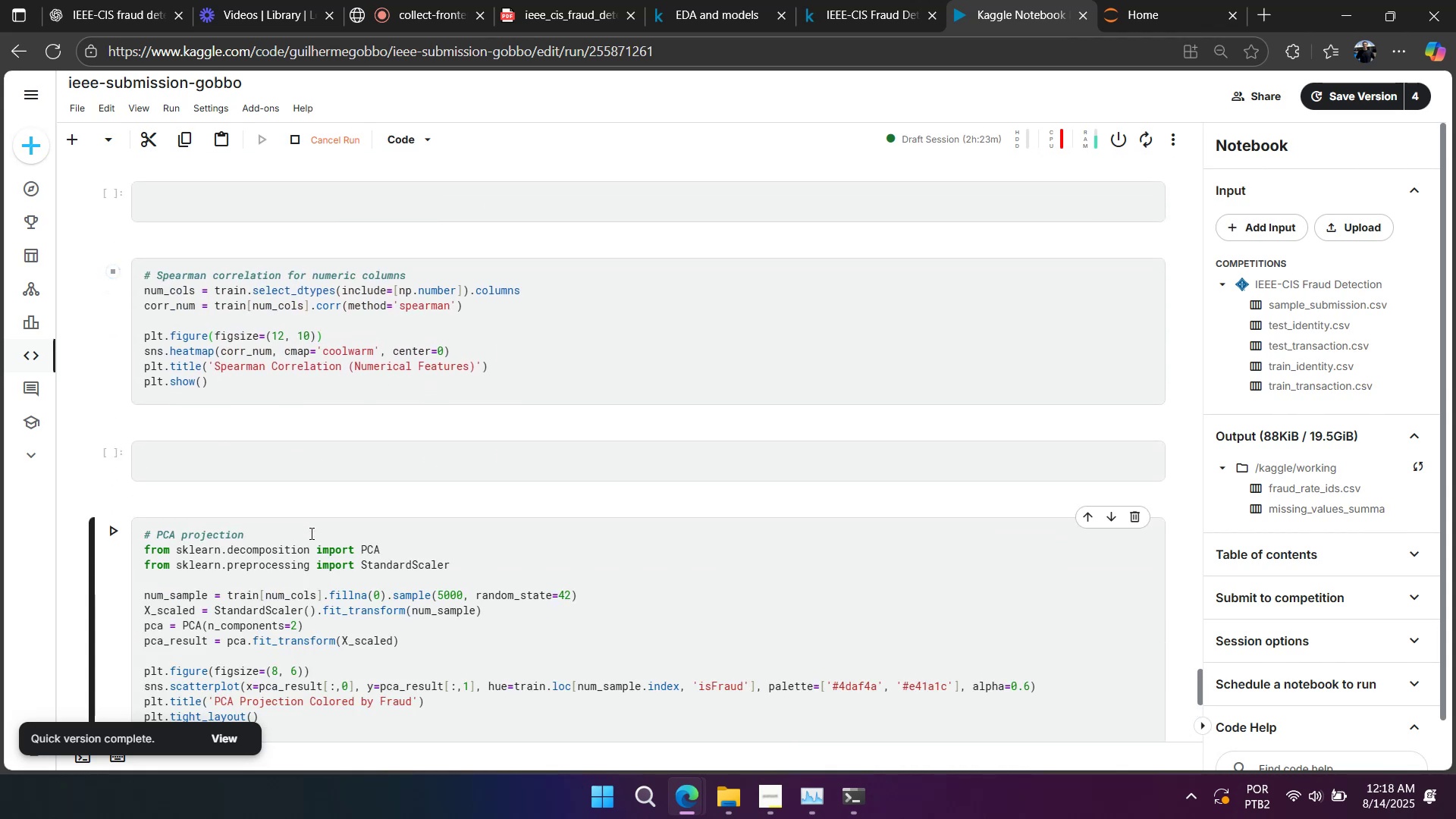 
scroll: coordinate [310, 533], scroll_direction: down, amount: 1.0
 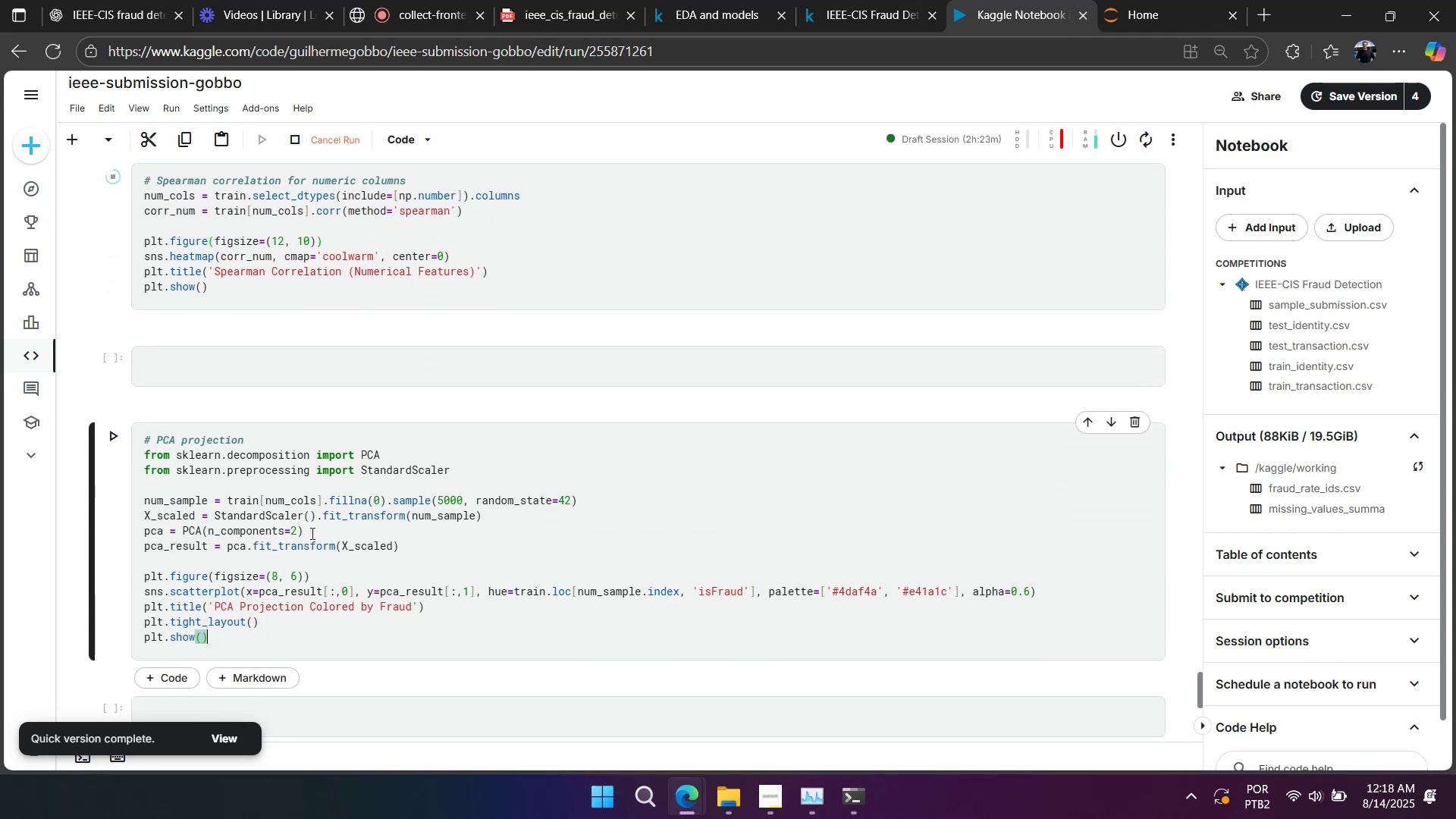 
scroll: coordinate [316, 526], scroll_direction: up, amount: 1.0
 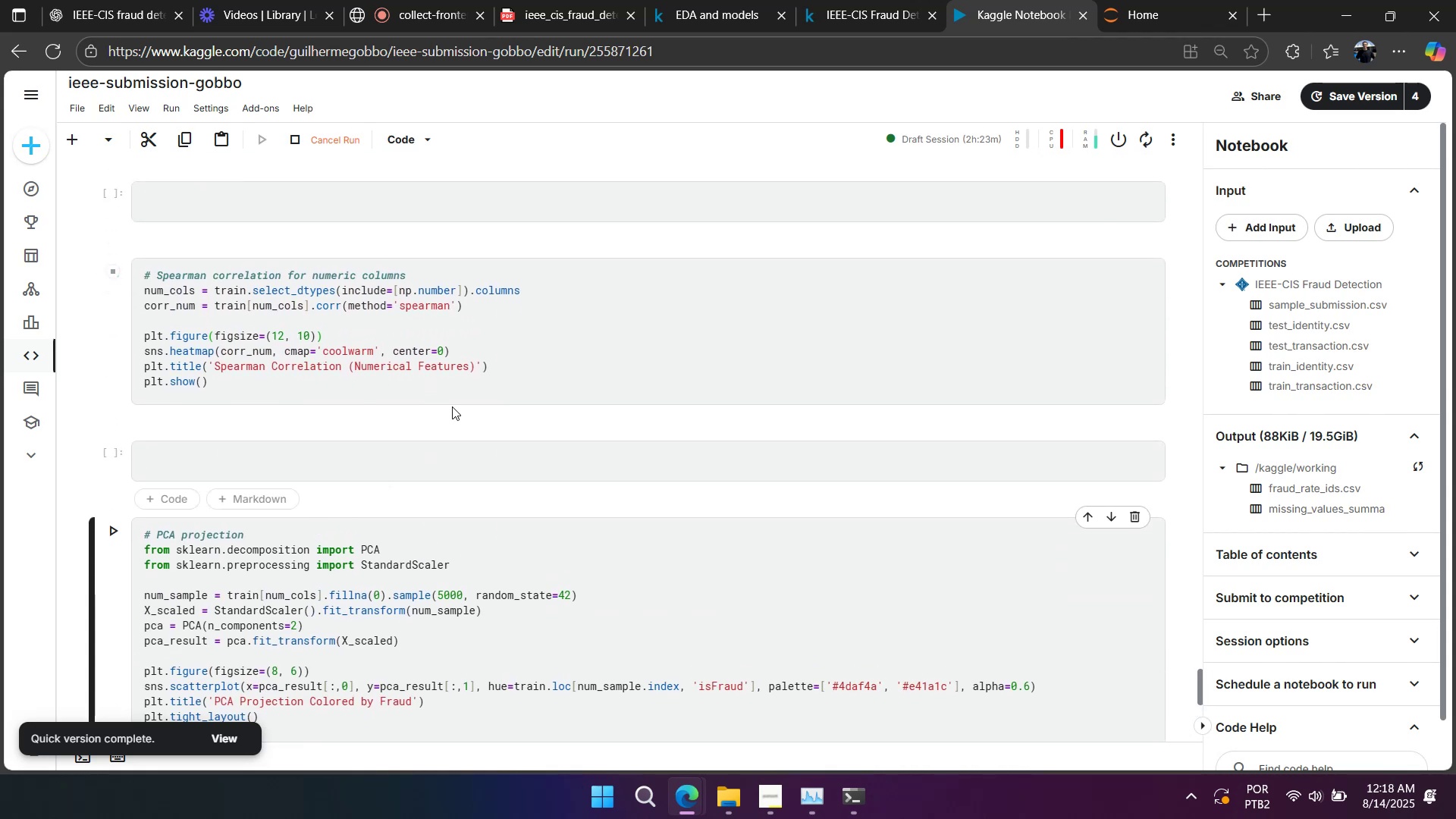 
left_click([460, 393])
 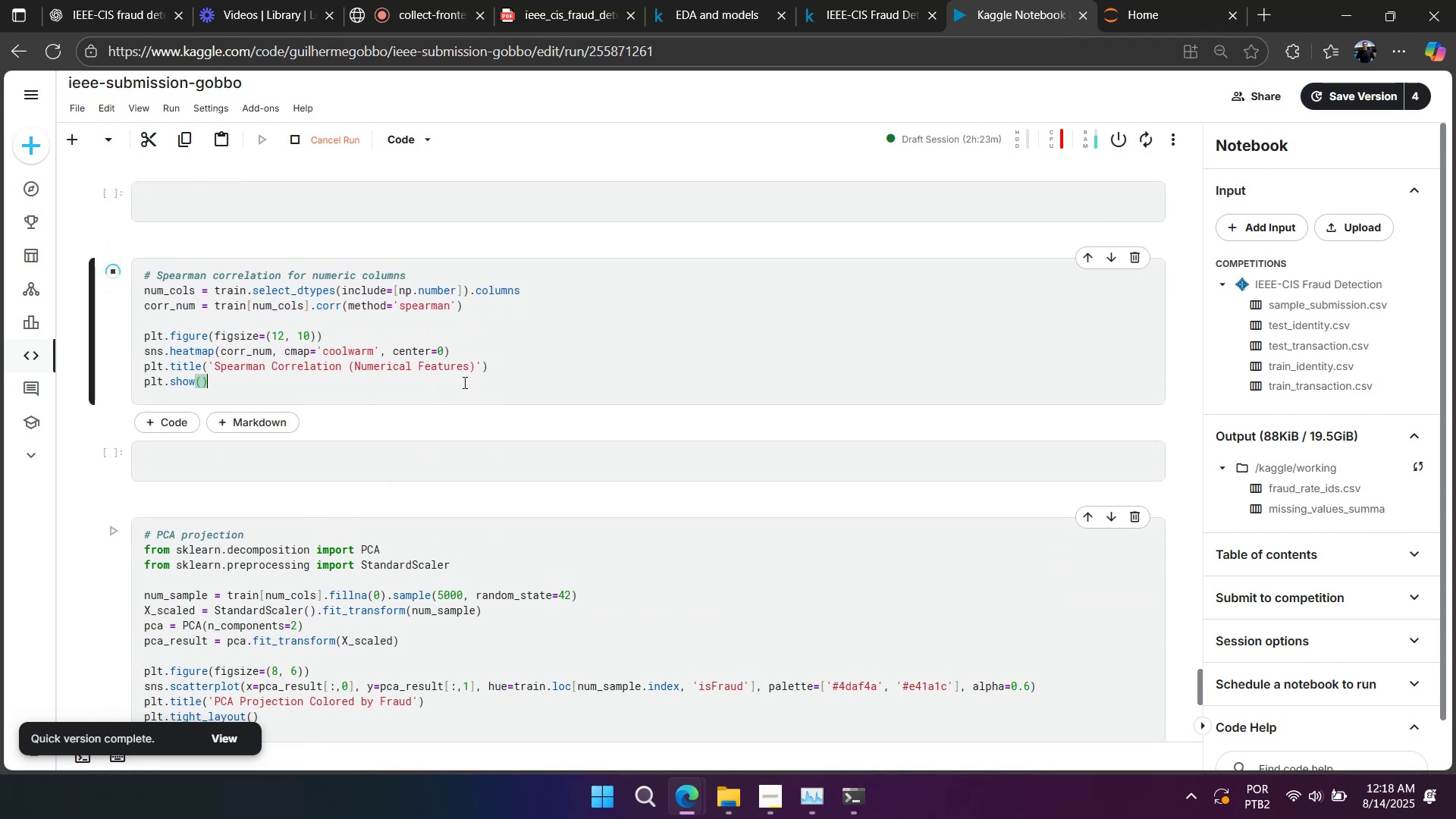 
right_click([463, 382])
 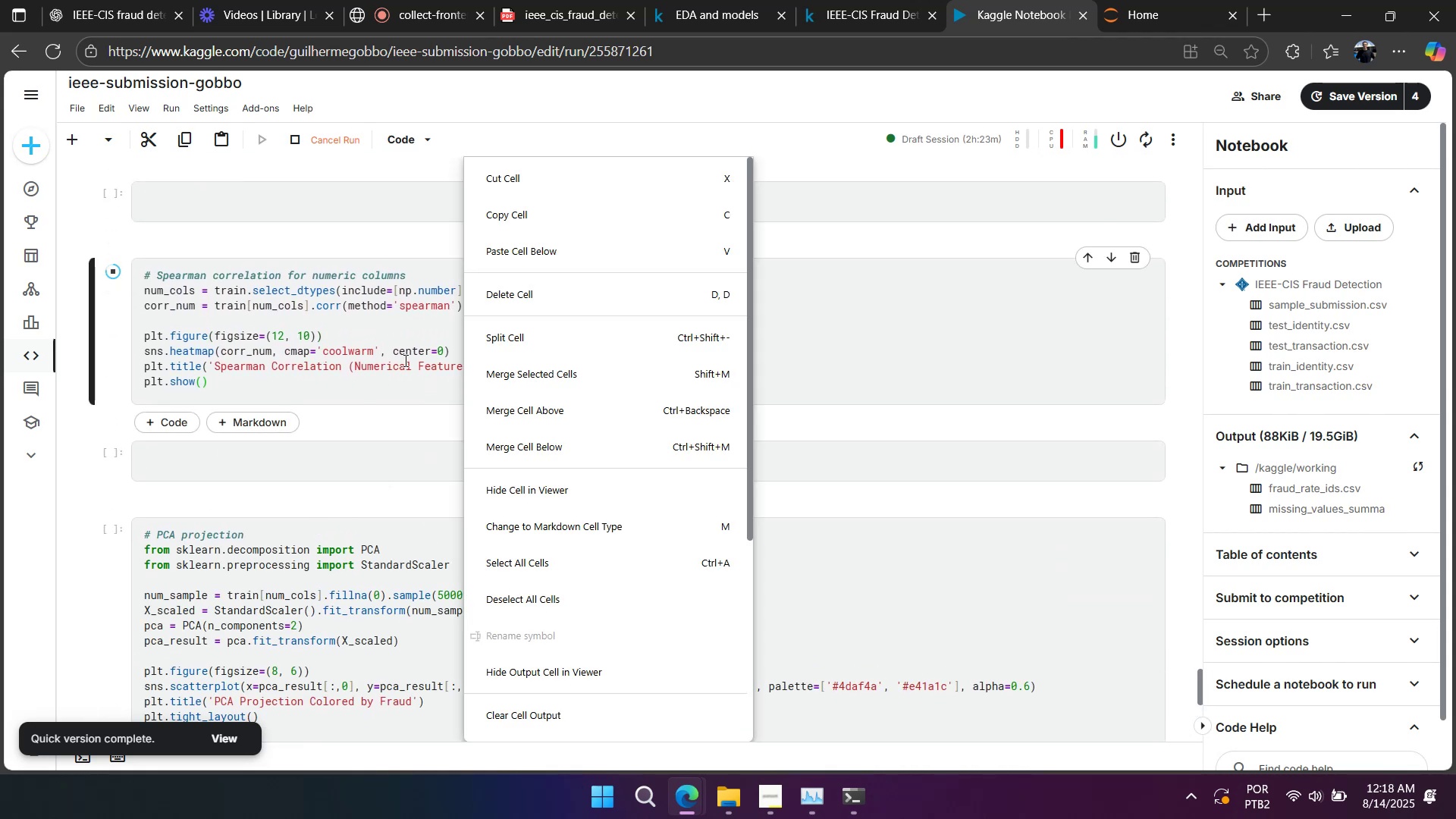 
left_click([404, 360])
 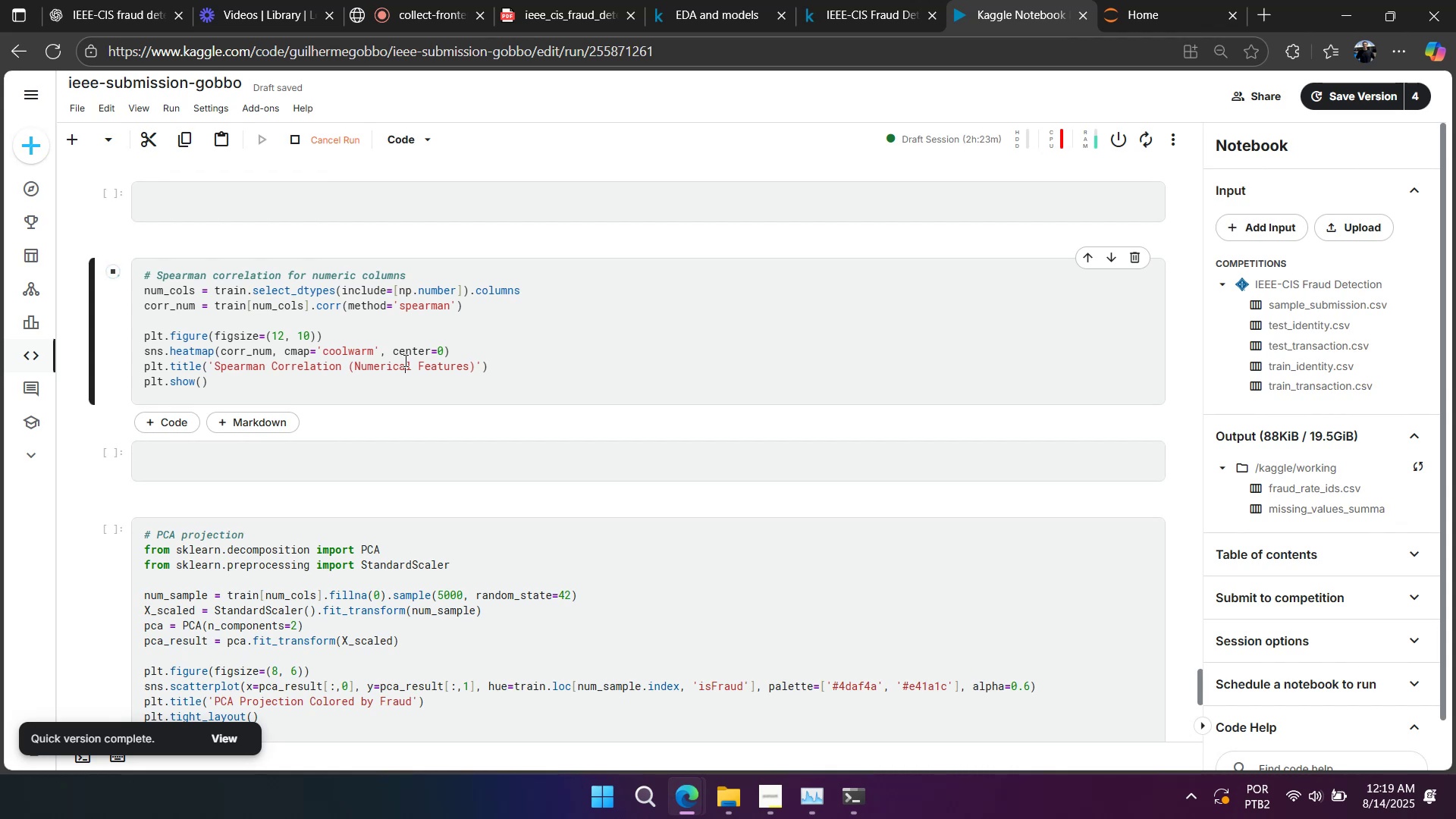 
wait(39.22)
 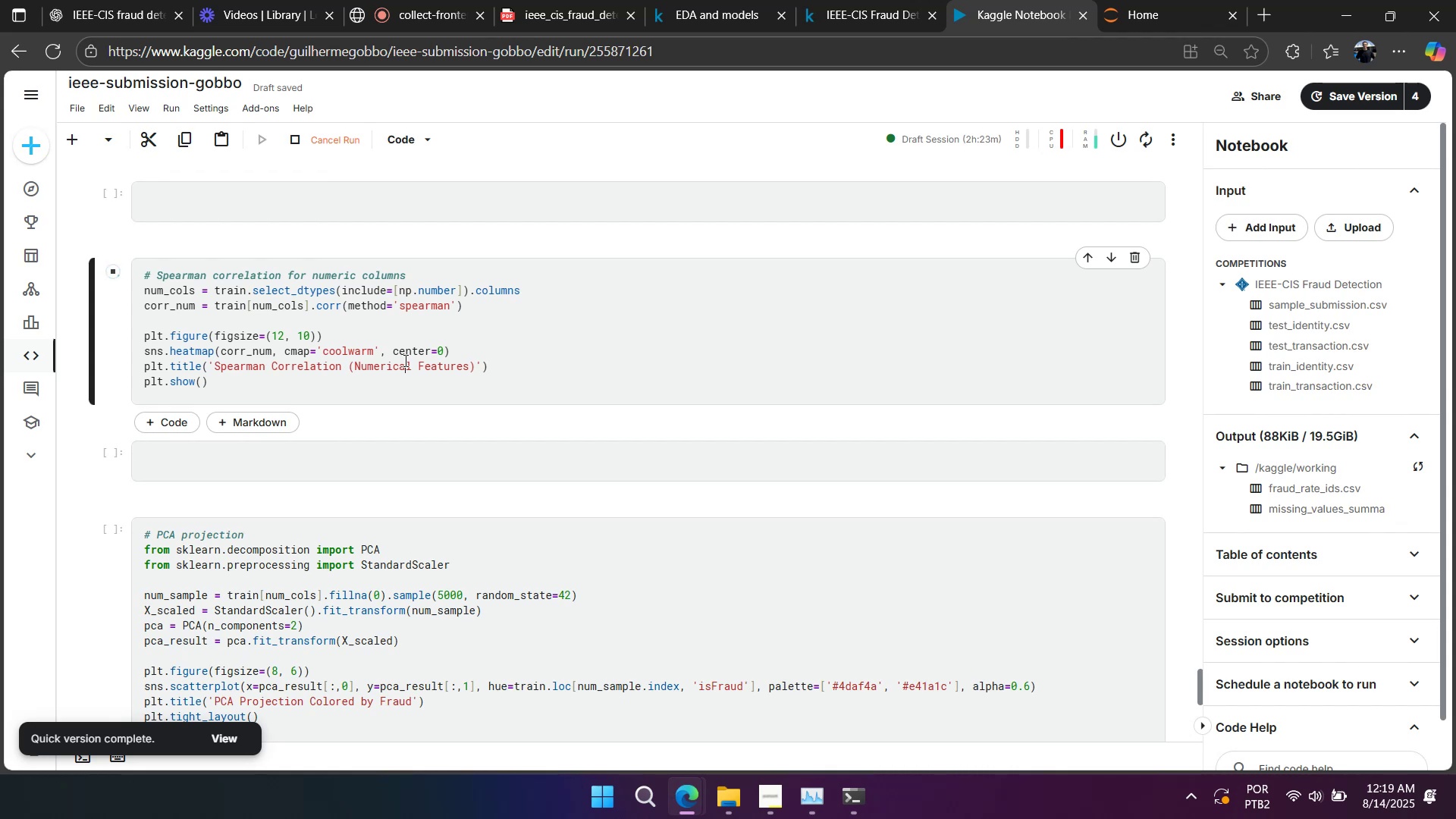 
double_click([115, 271])
 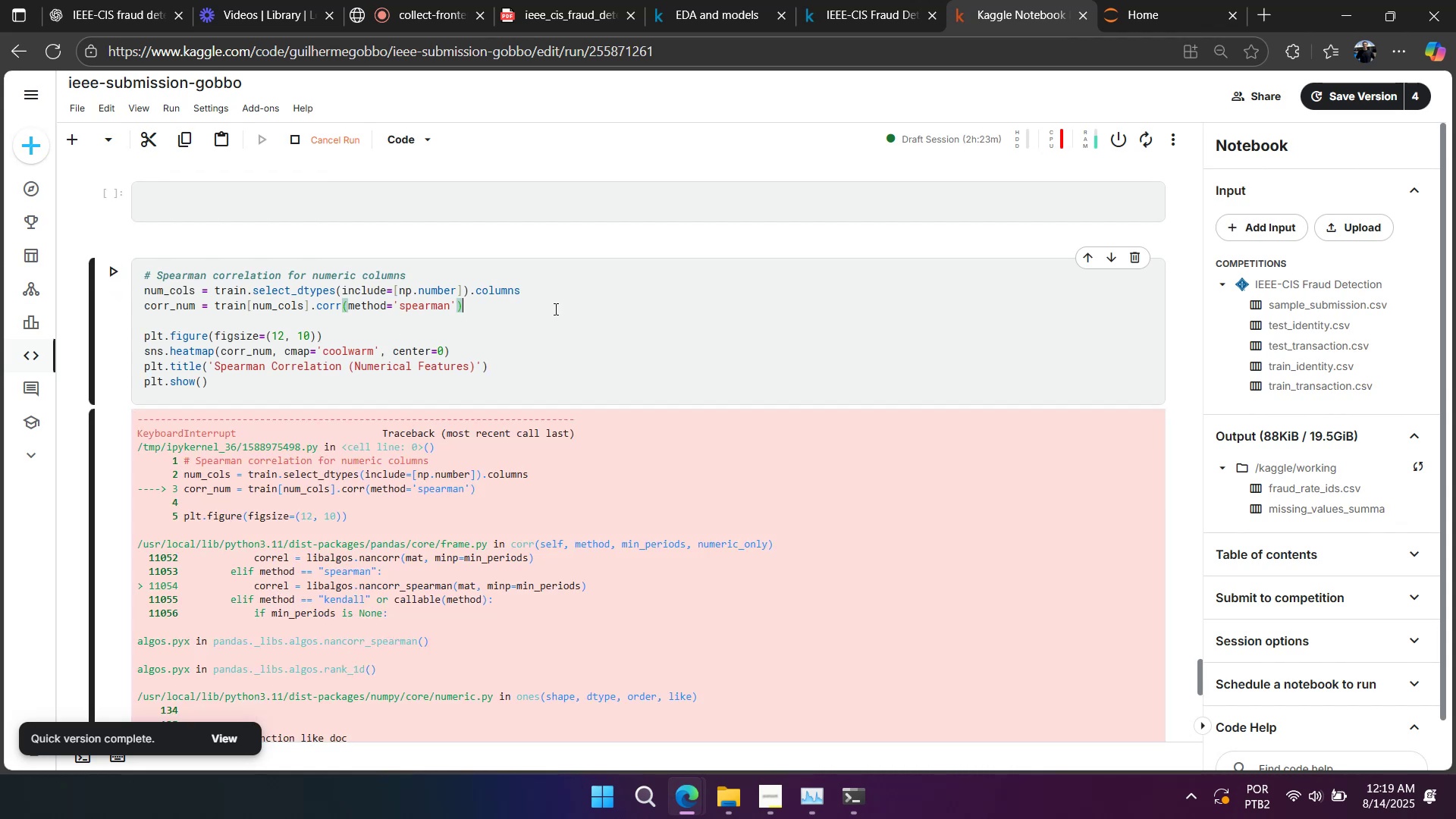 
key(Control+A)
 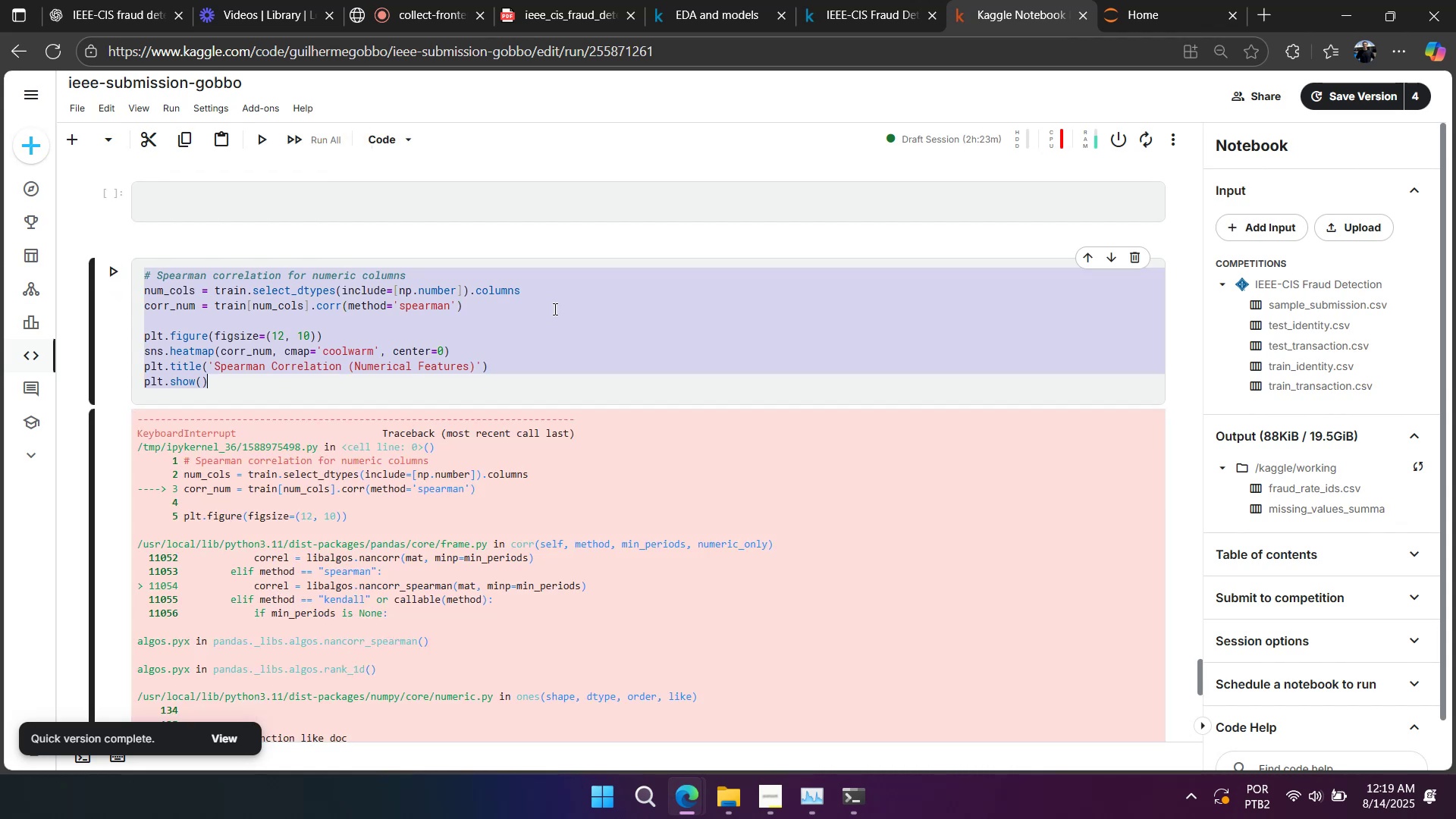 
key(Control+Slash)
 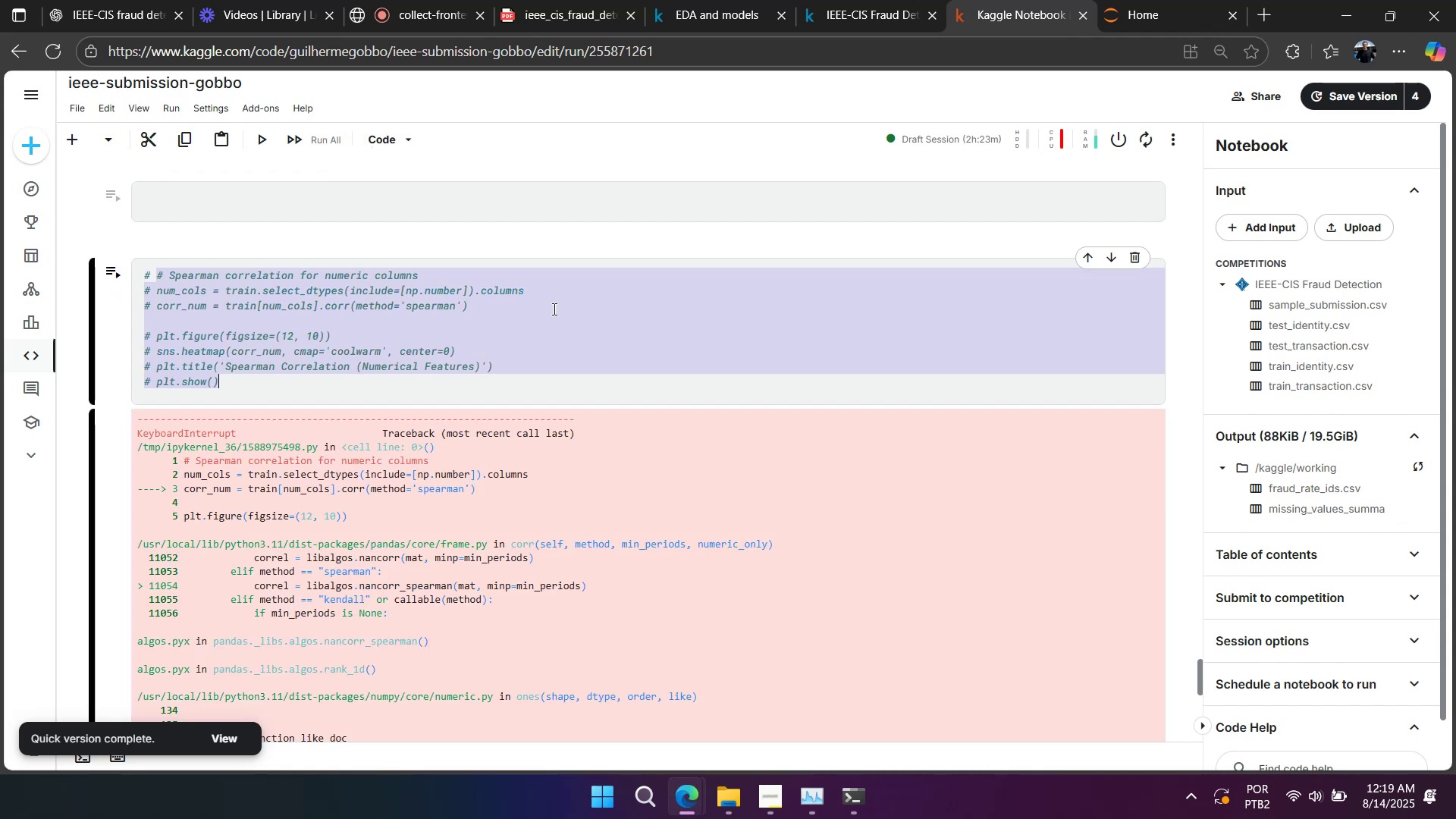 
key(Shift+Enter)
 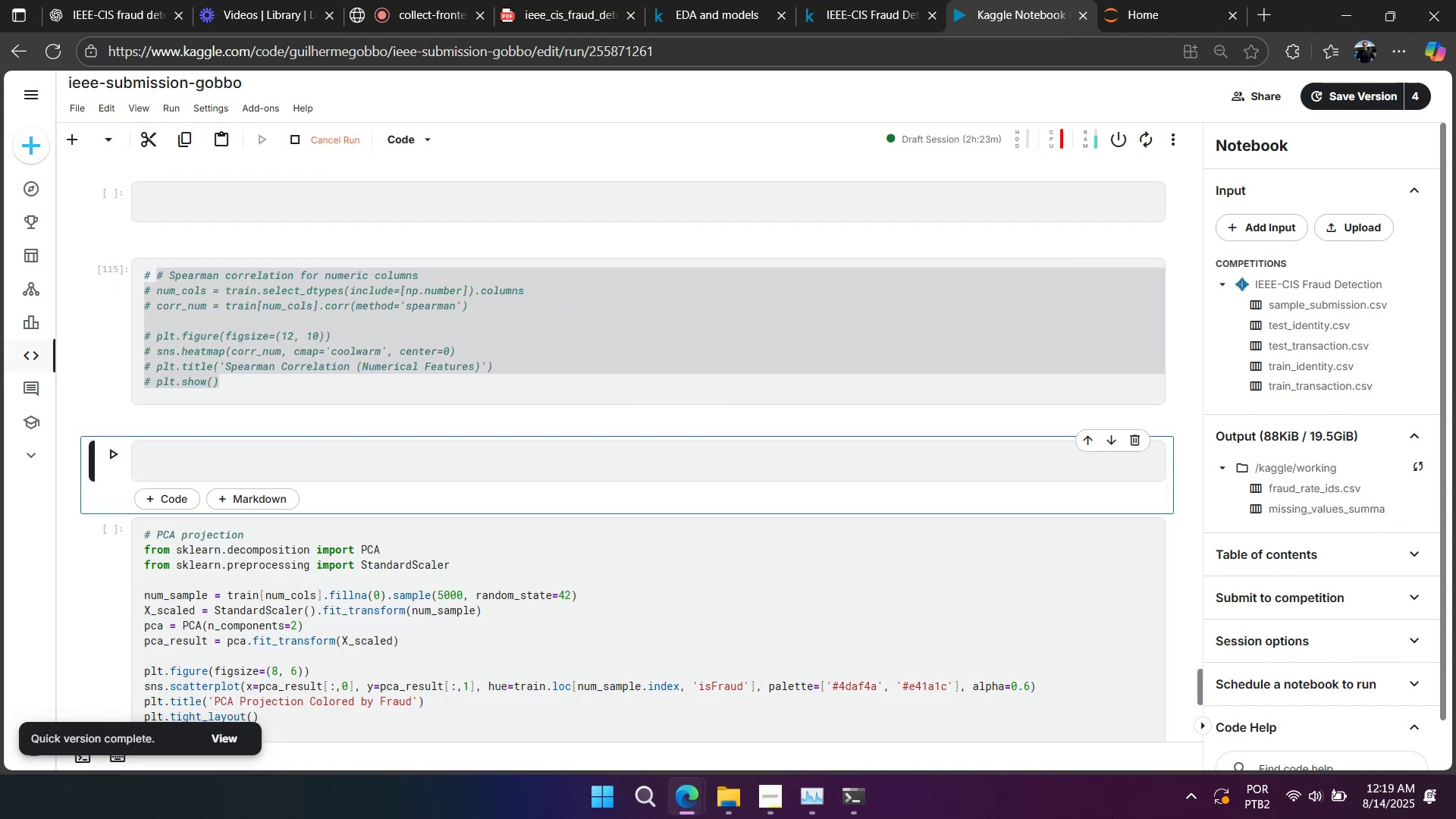 
scroll: coordinate [667, 589], scroll_direction: down, amount: 5.0
 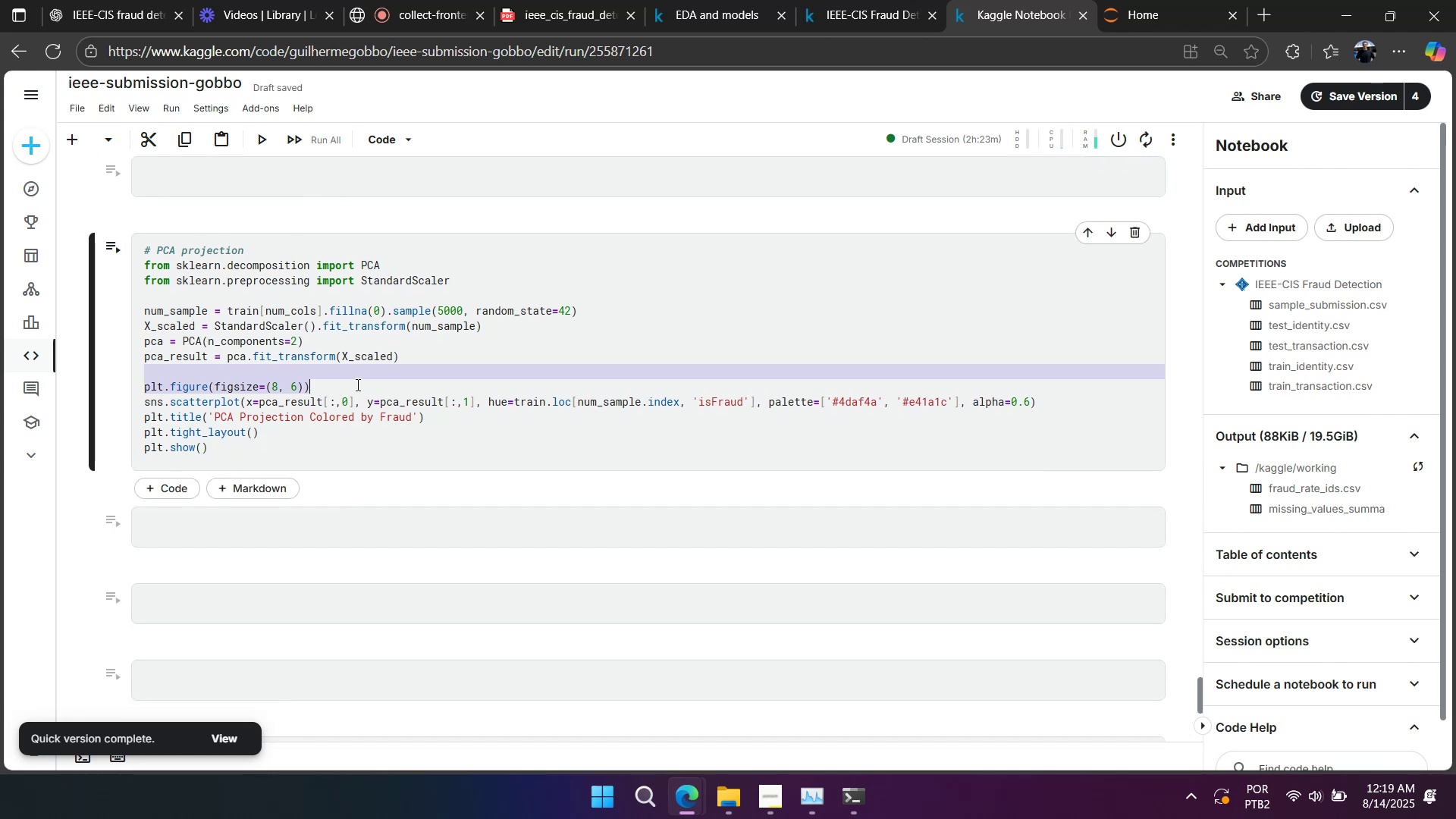 
right_click([378, 372])
 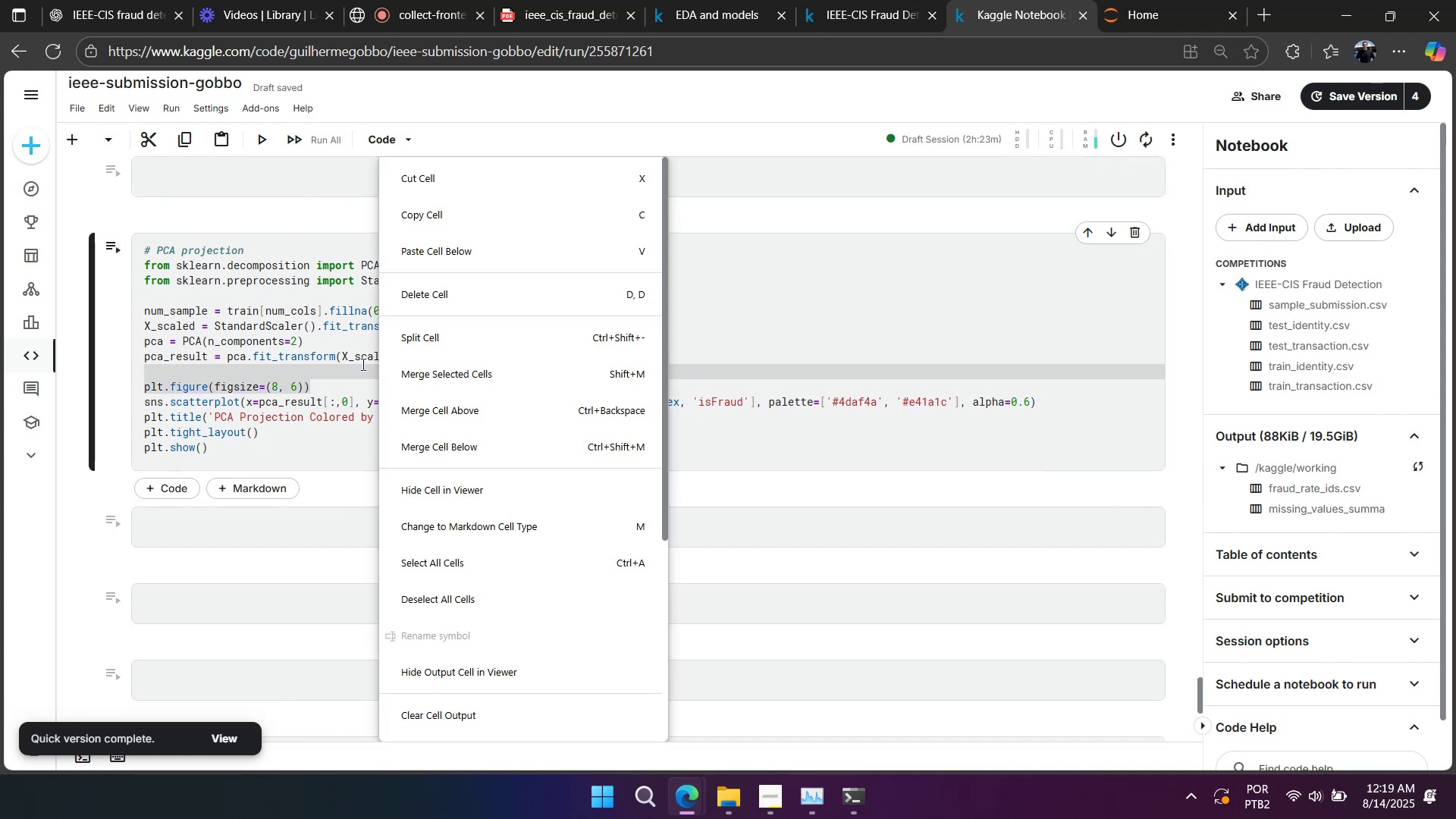 
left_click([359, 363])
 